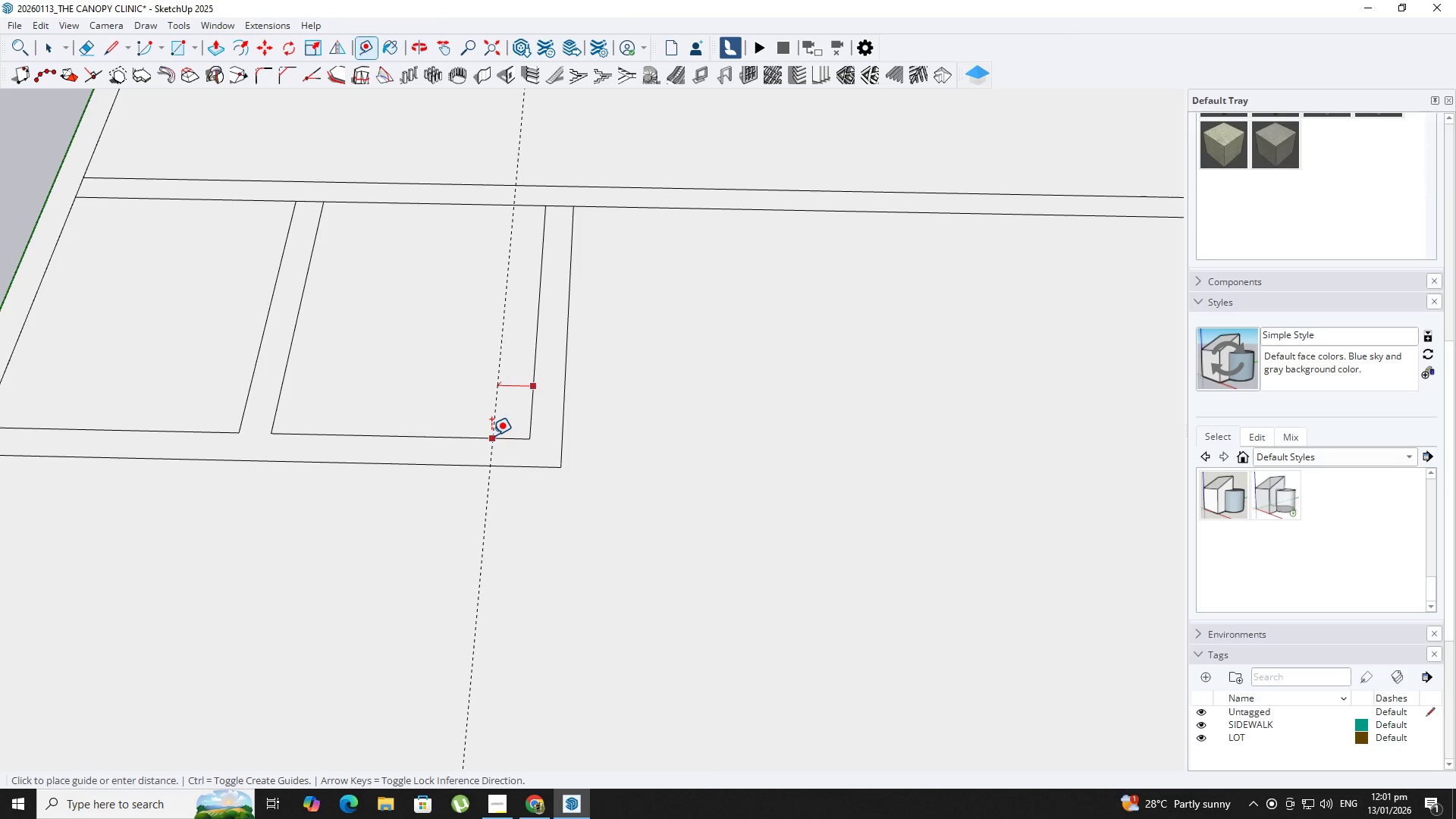 
key(NumpadEnter)
 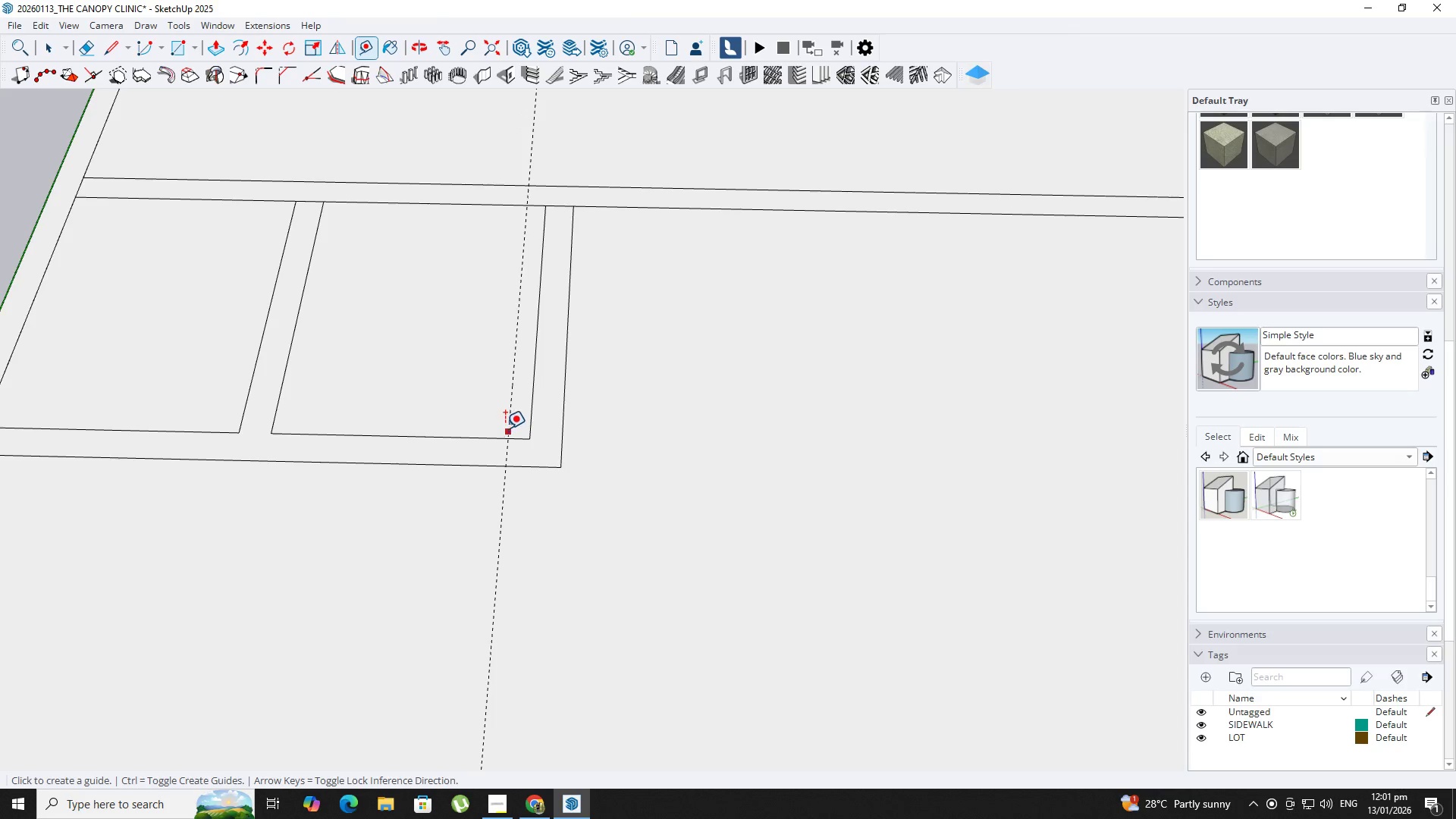 
left_click_drag(start_coordinate=[507, 428], to_coordinate=[500, 428])
 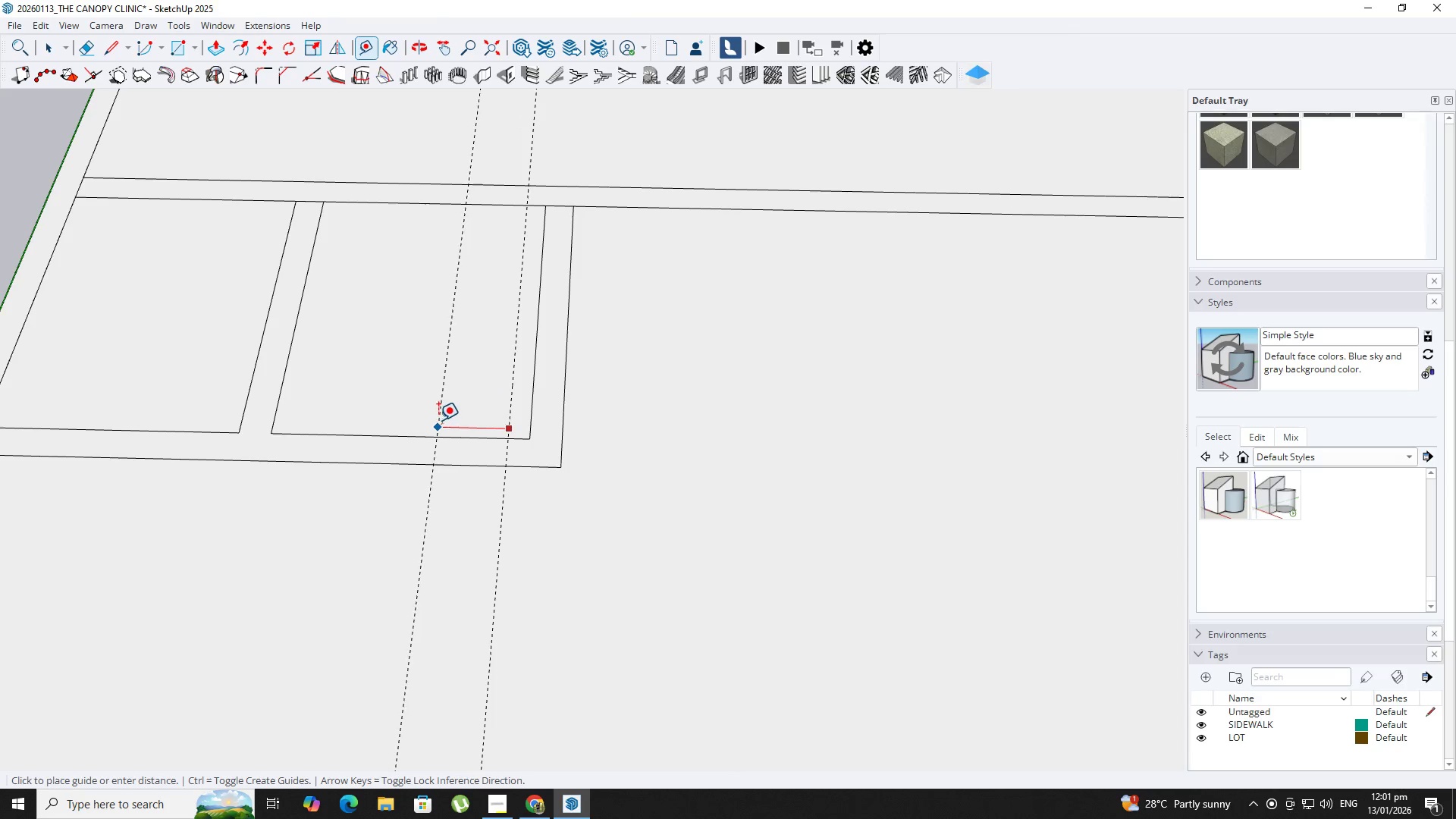 
key(Numpad1)
 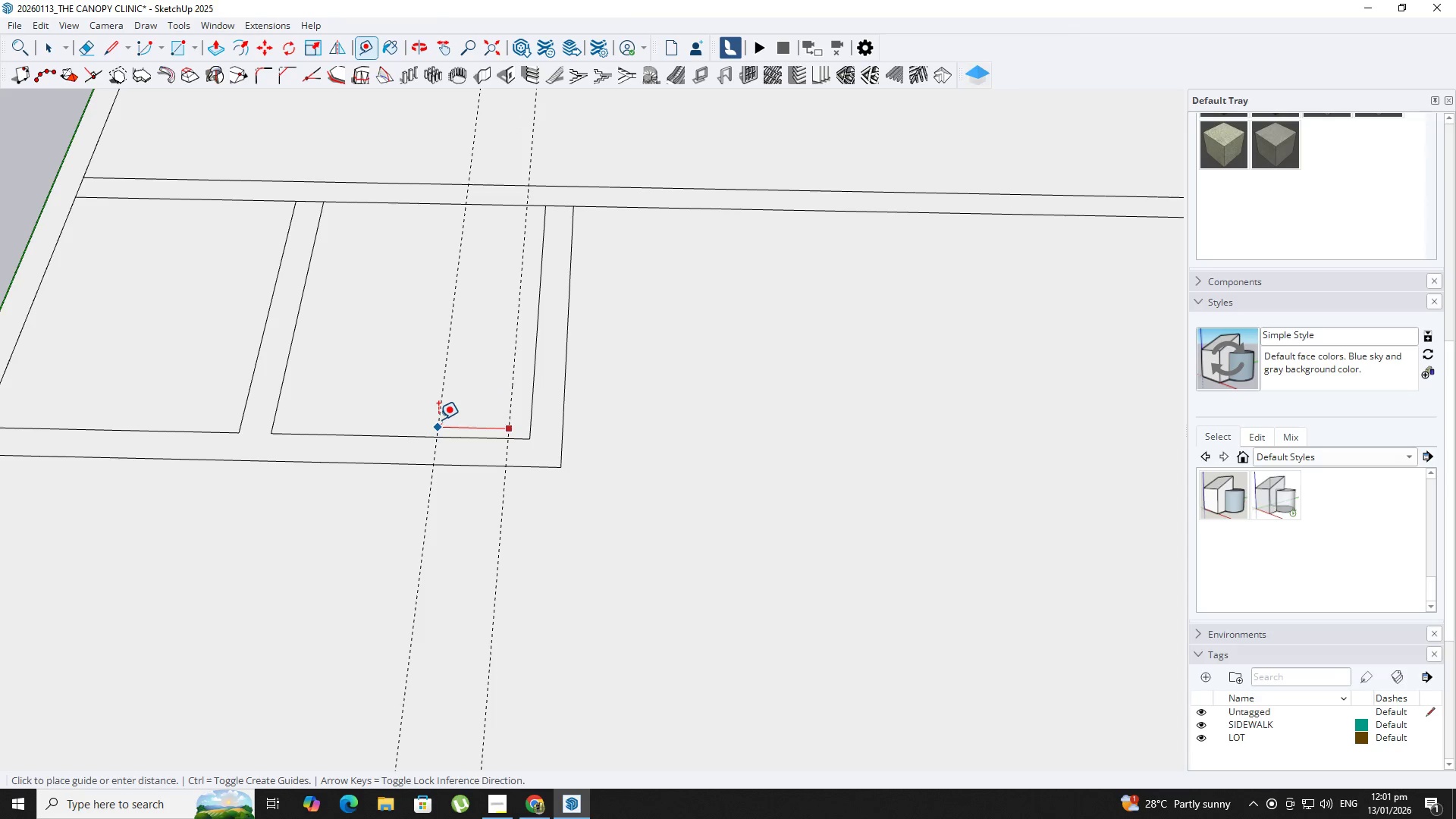 
key(NumpadEnter)
 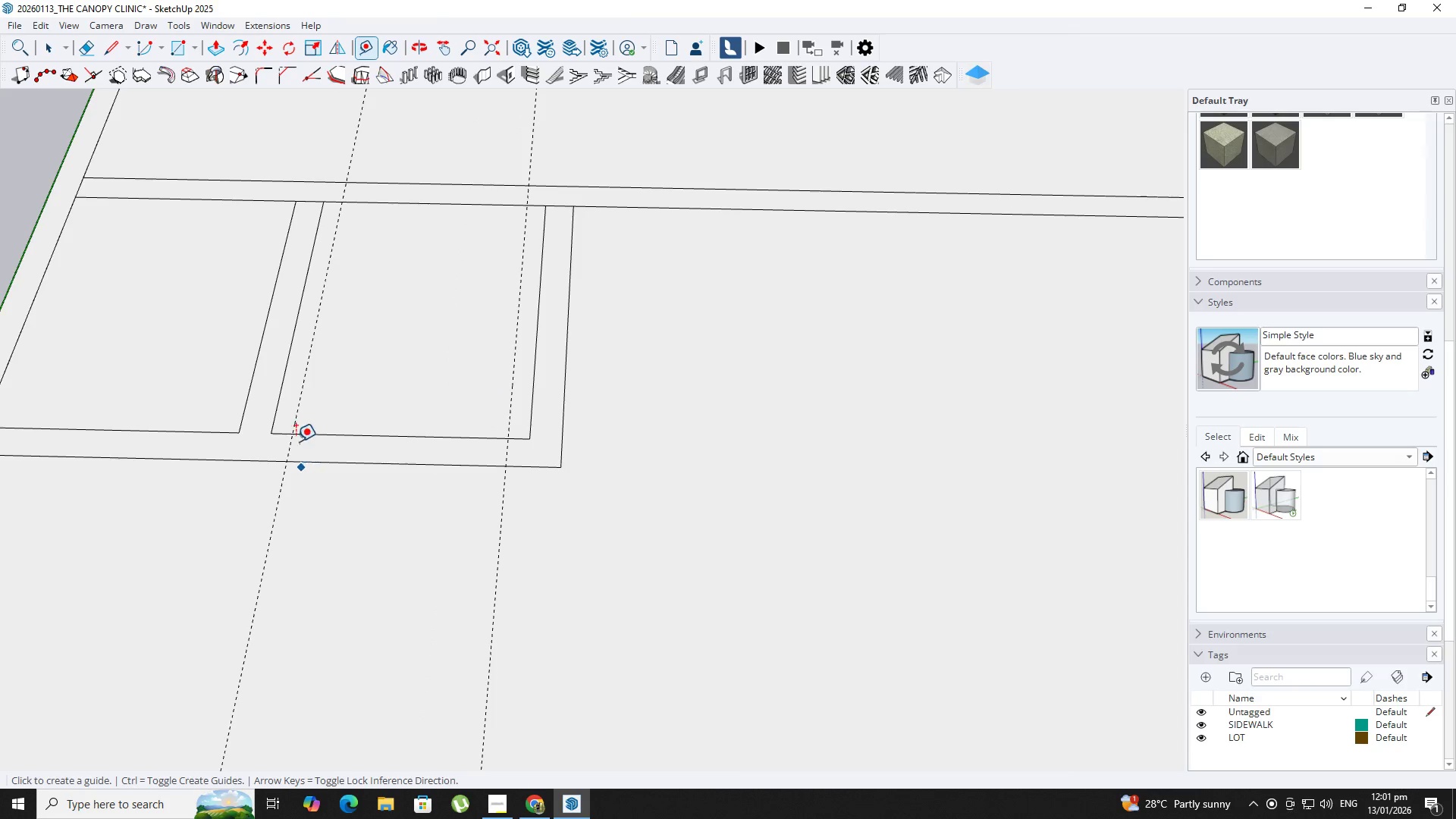 
key(R)
 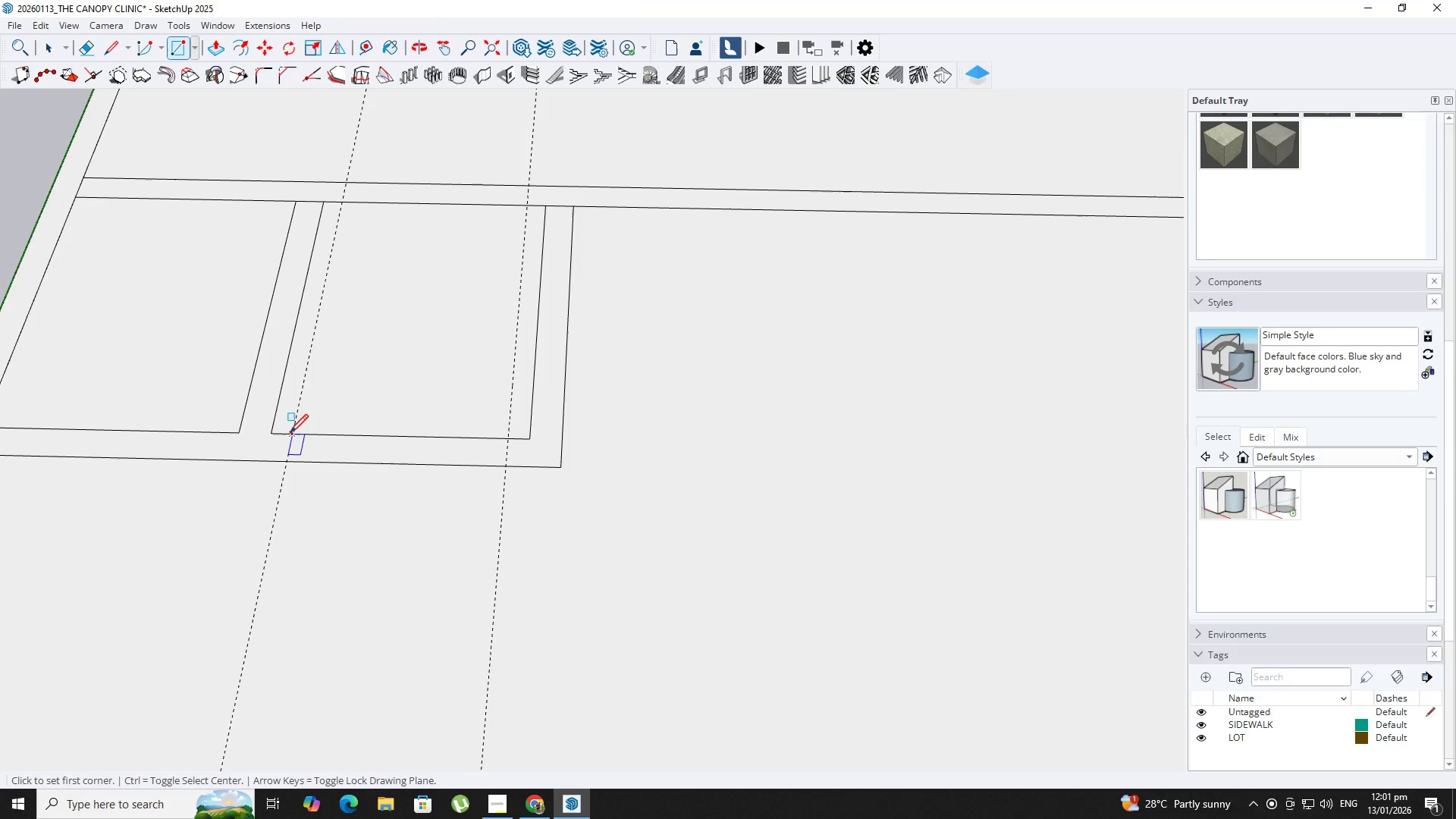 
left_click_drag(start_coordinate=[290, 435], to_coordinate=[306, 438])
 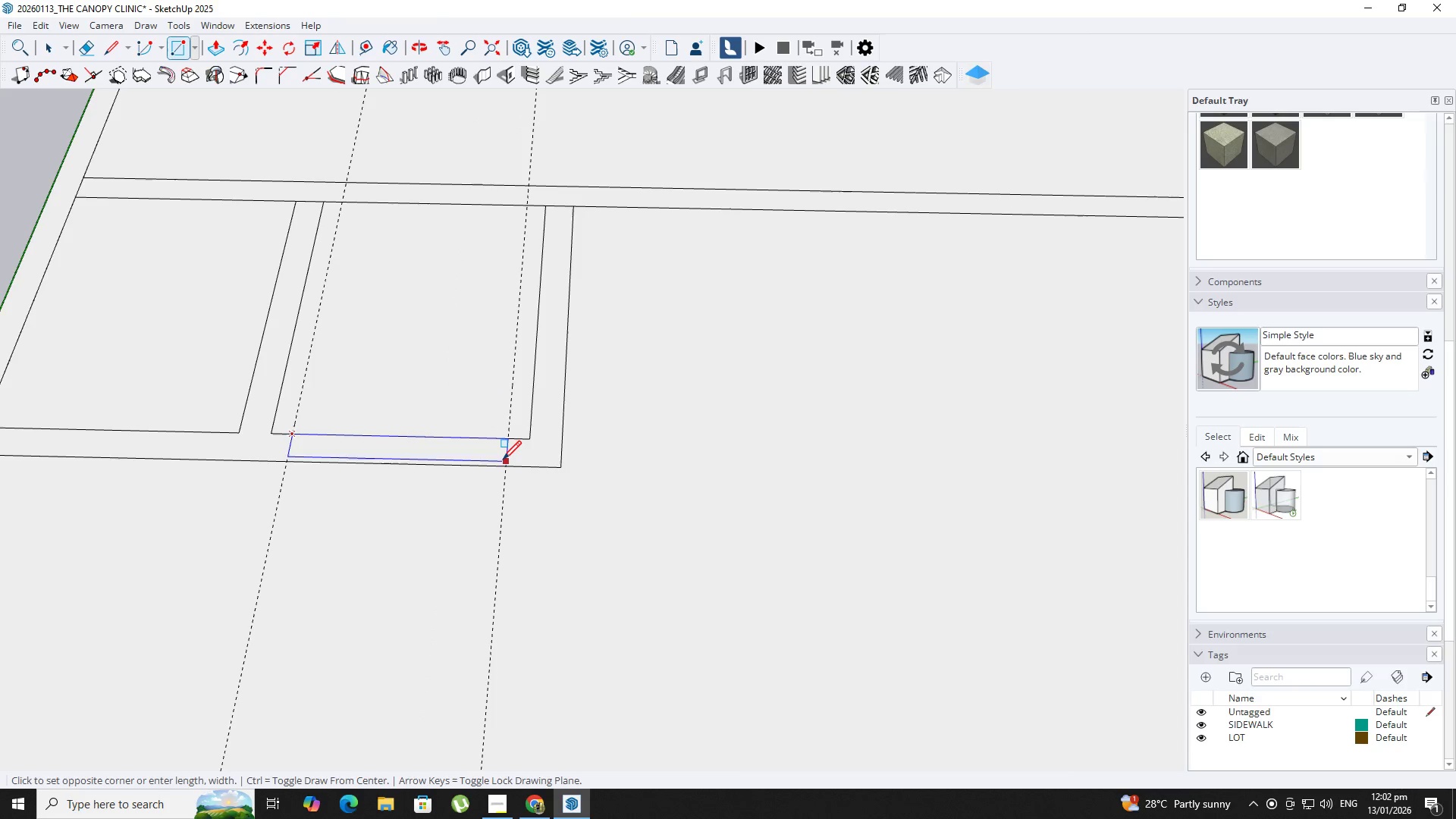 
left_click([503, 462])
 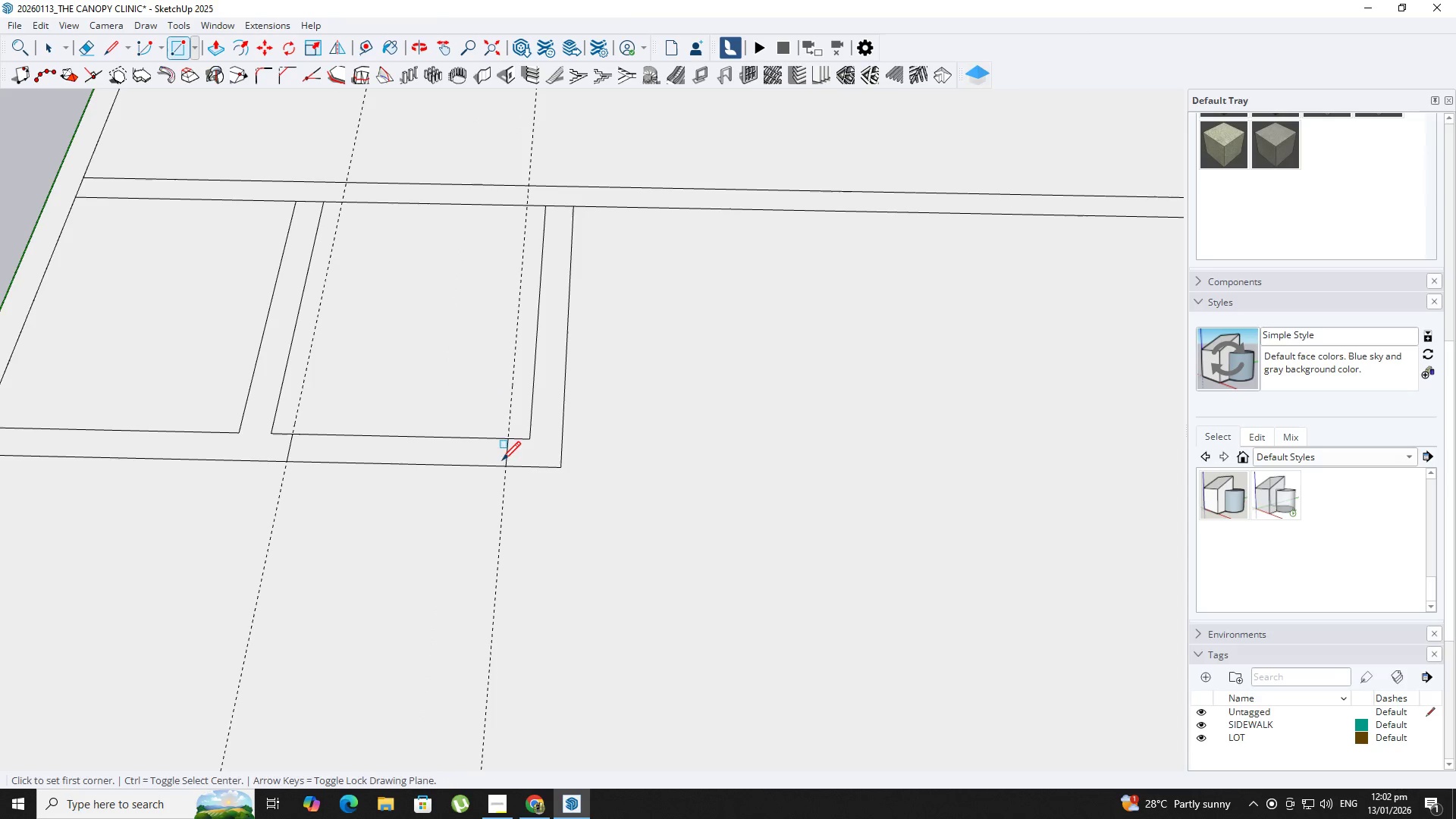 
key(Space)
 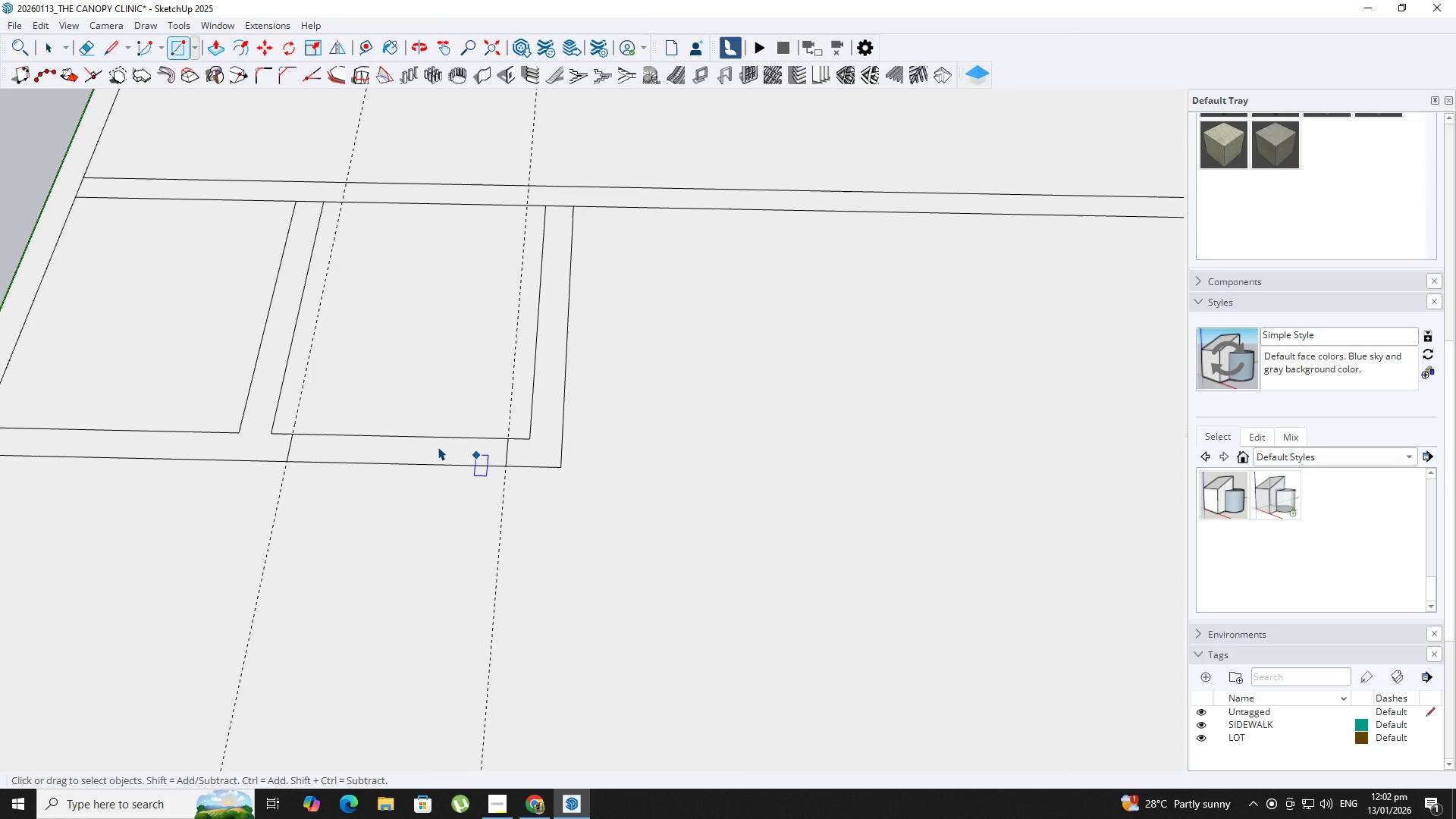 
double_click([434, 447])
 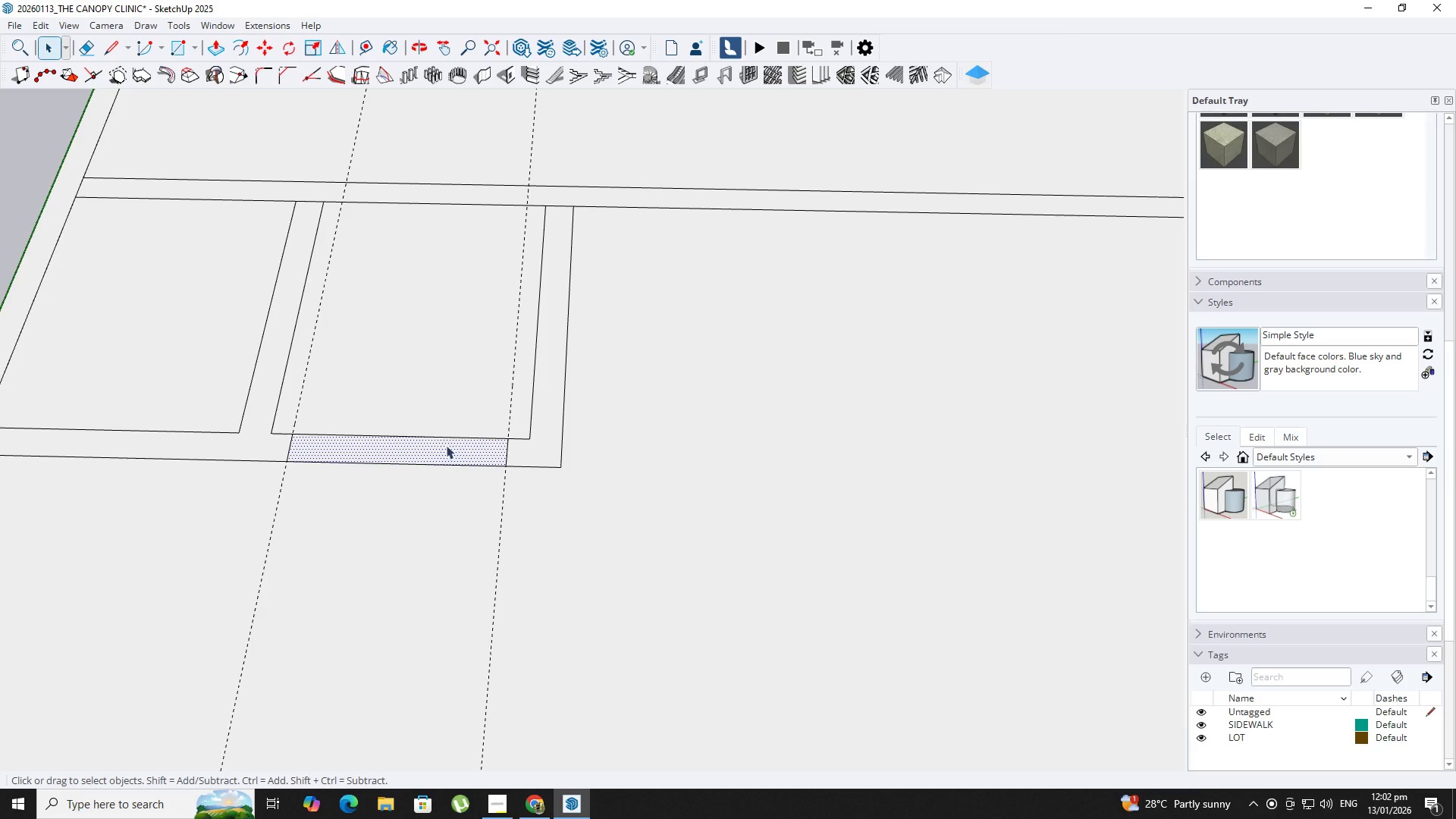 
key(M)
 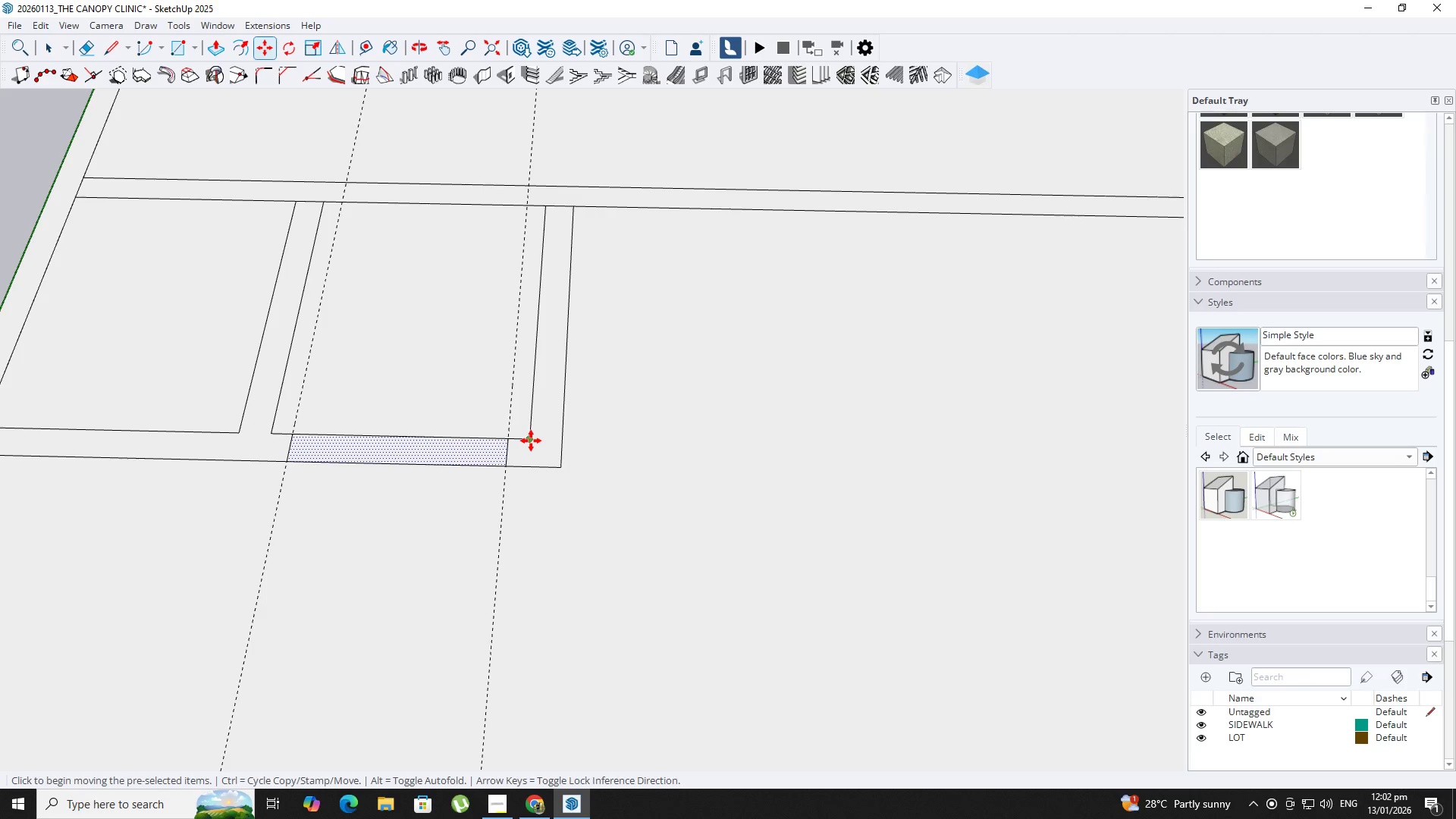 
key(Control+ControlLeft)
 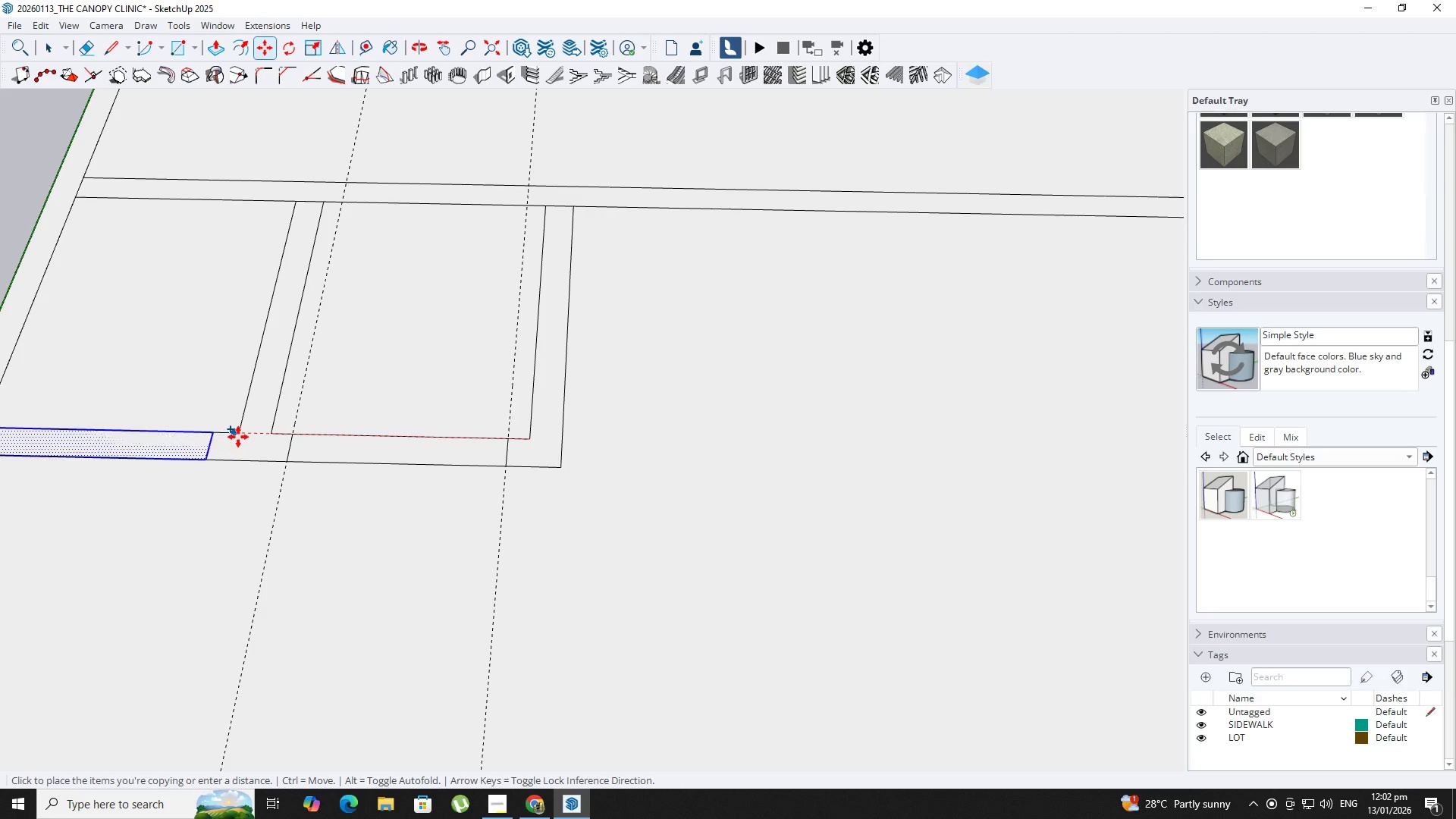 
left_click([245, 436])
 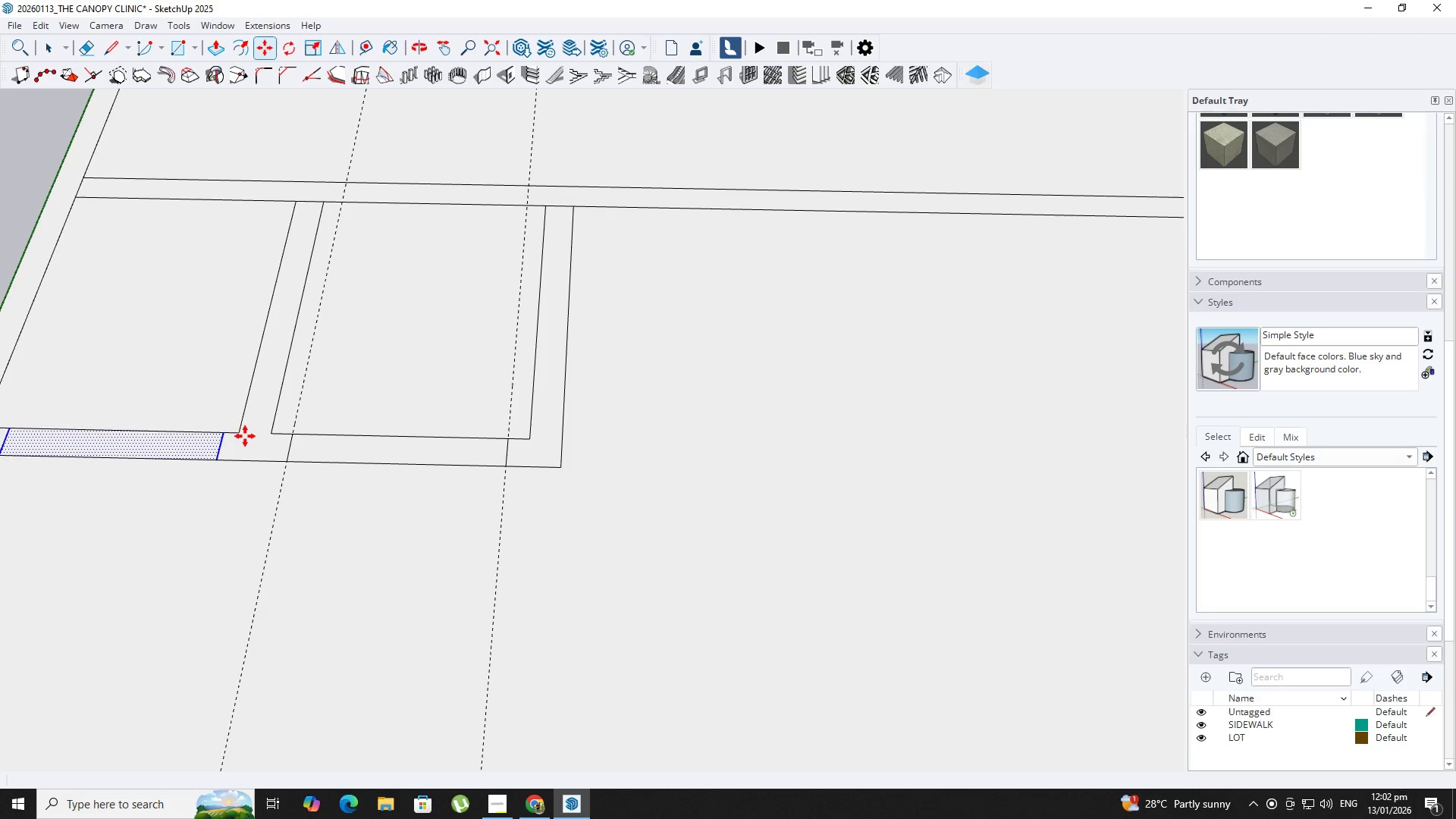 
scroll: coordinate [240, 457], scroll_direction: down, amount: 7.0
 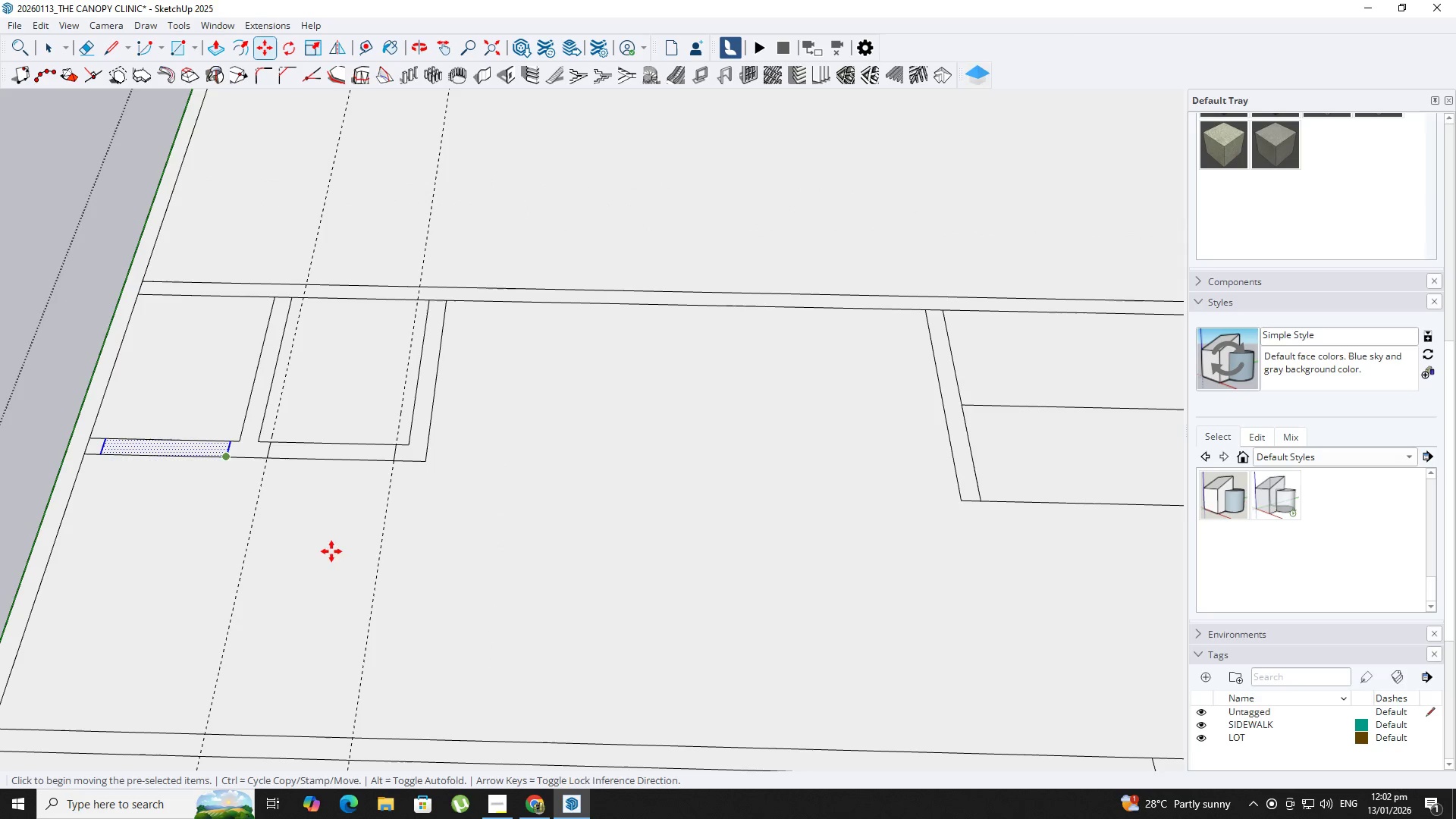 
key(Space)
 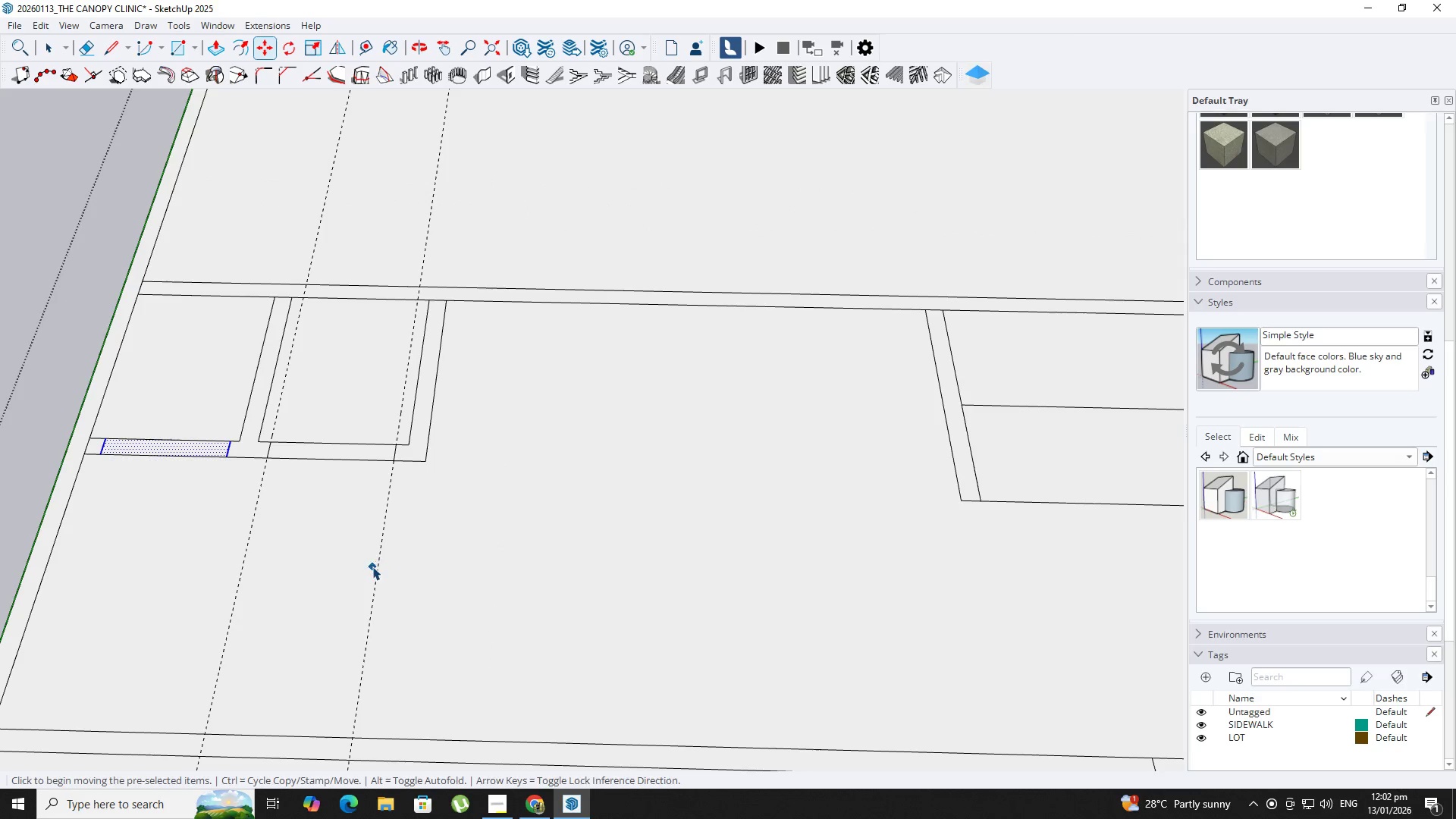 
left_click([372, 566])
 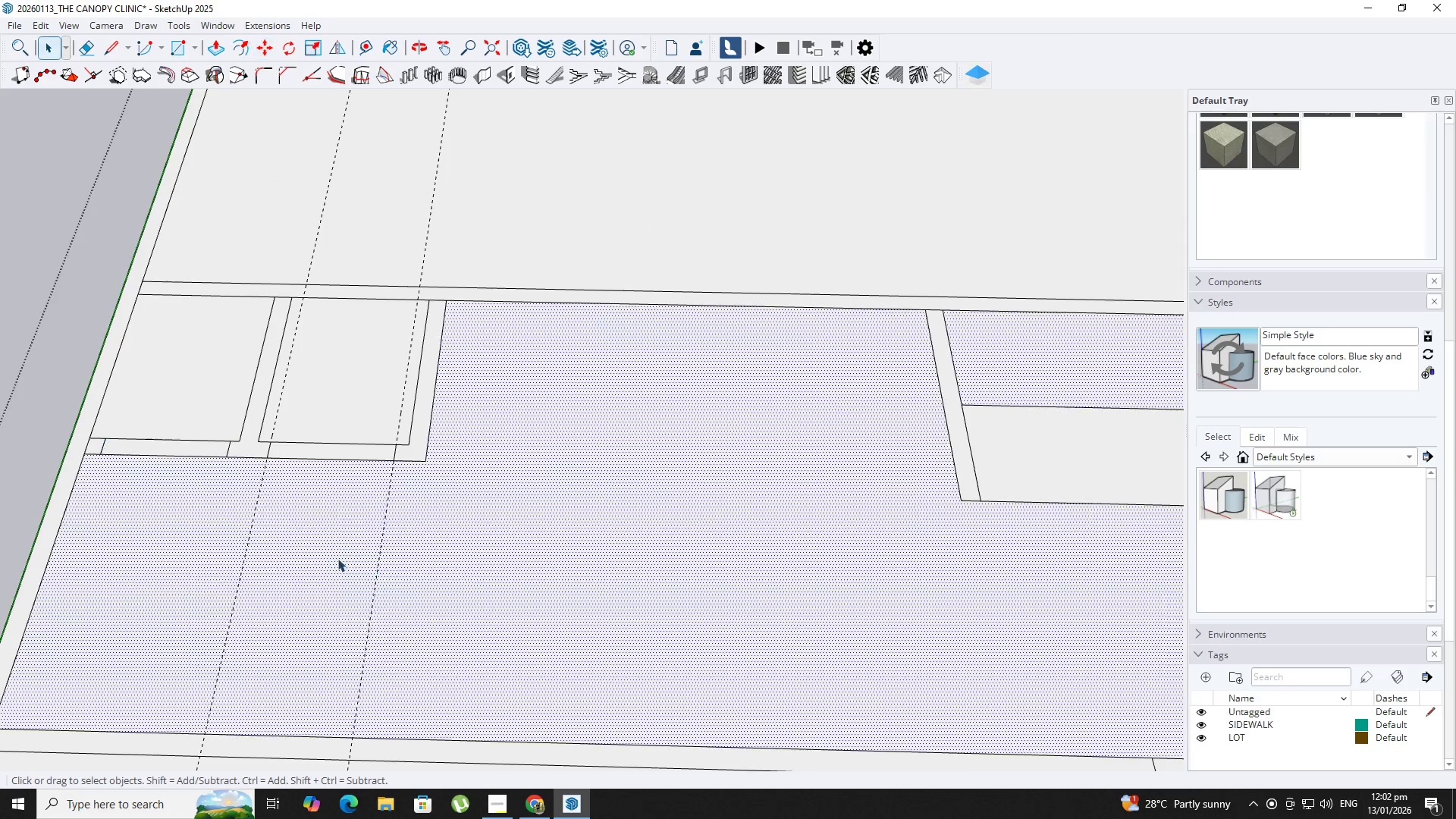 
middle_click([350, 585])
 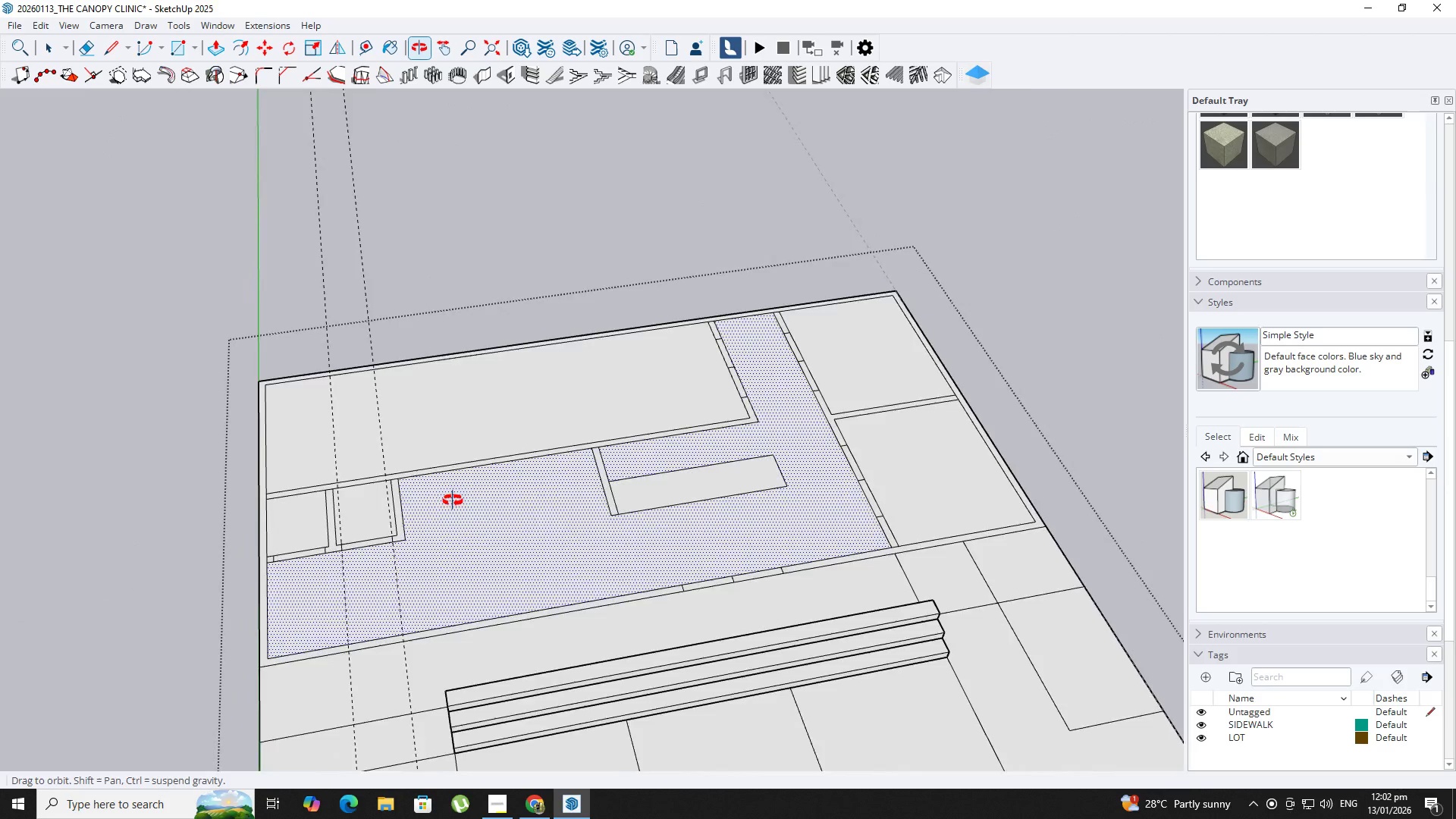 
scroll: coordinate [435, 503], scroll_direction: down, amount: 14.0
 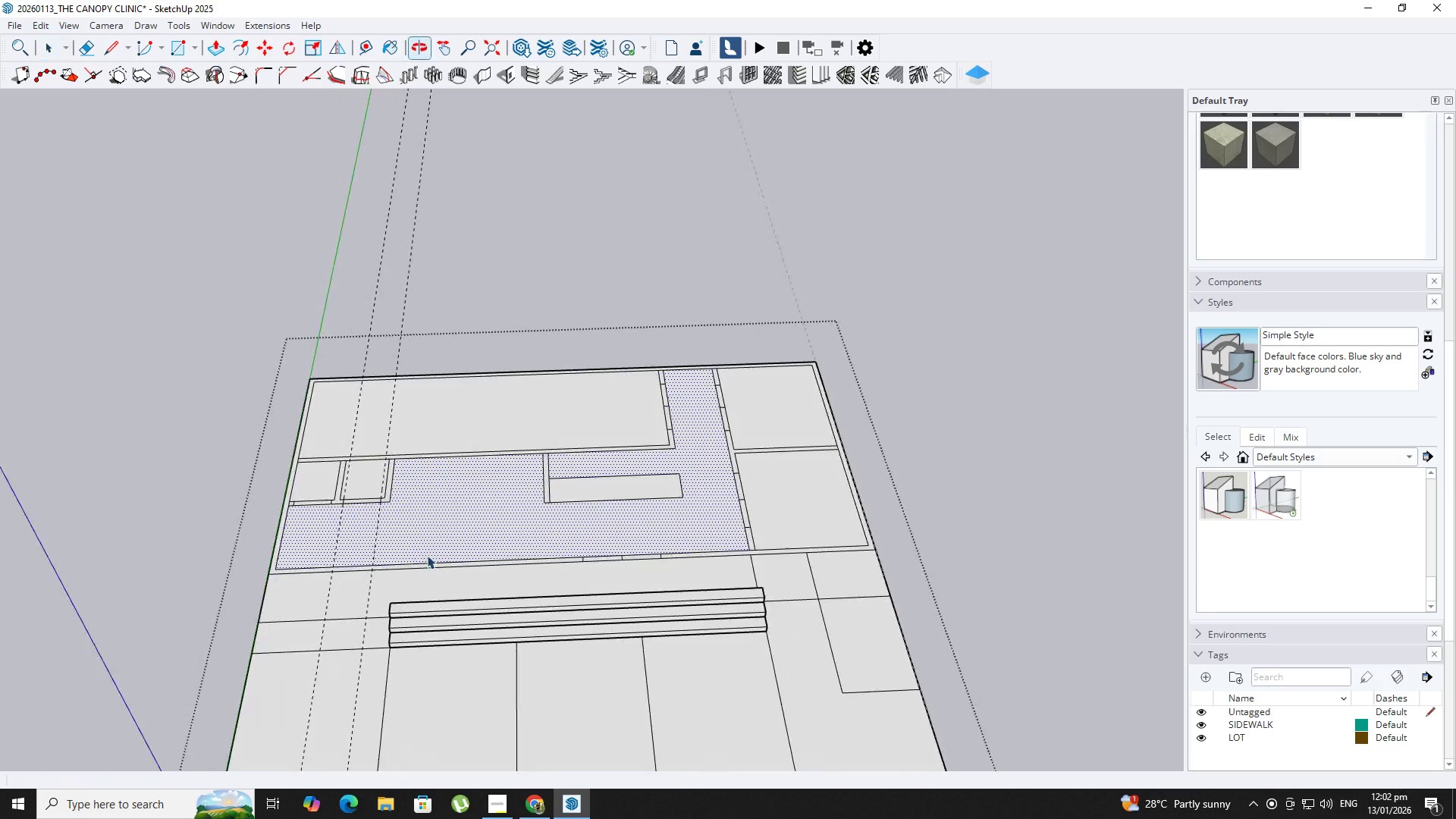 
scroll: coordinate [427, 554], scroll_direction: up, amount: 3.0
 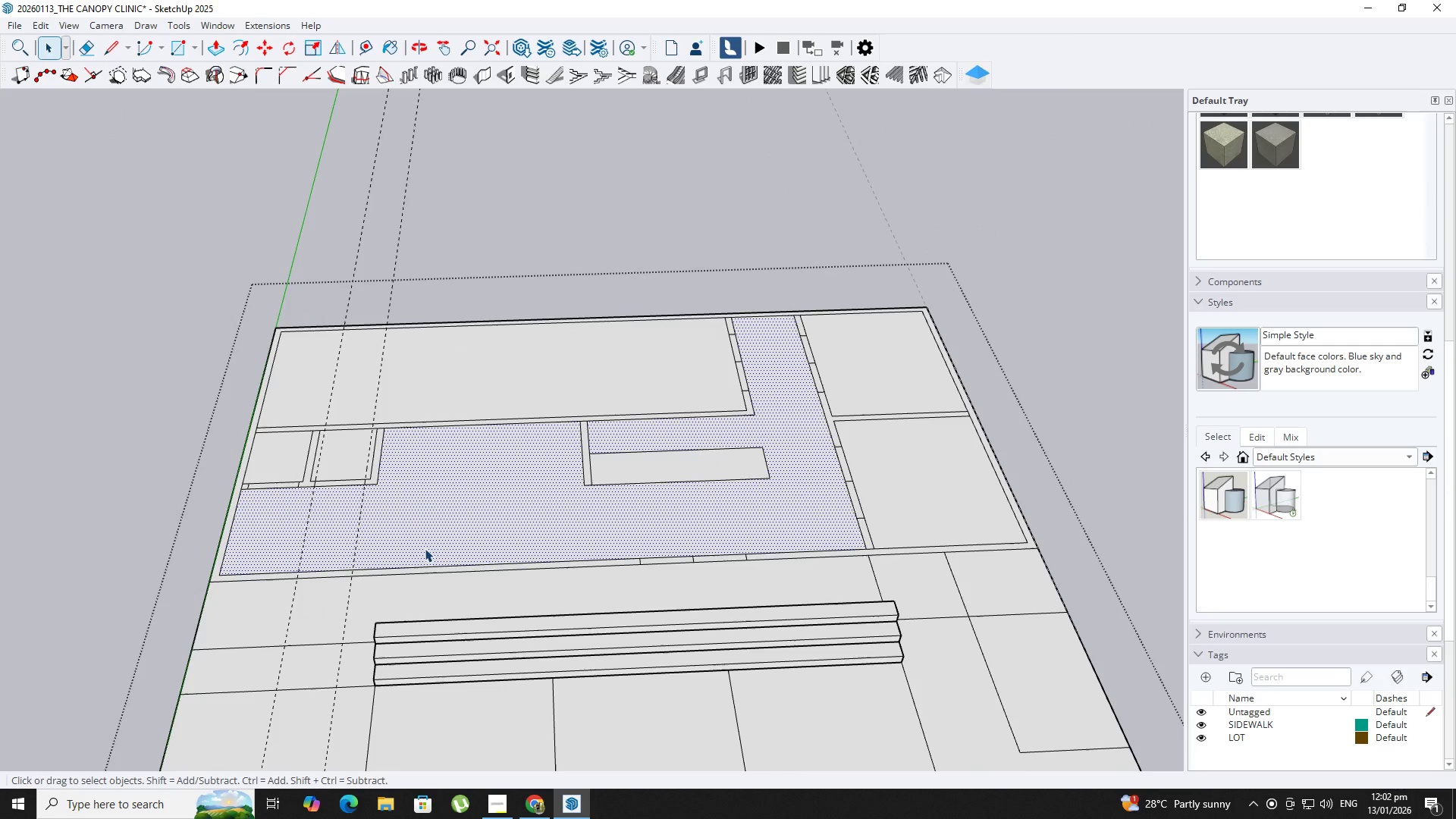 
hold_key(key=ShiftLeft, duration=0.33)
scroll: coordinate [481, 510], scroll_direction: down, amount: 5.0
 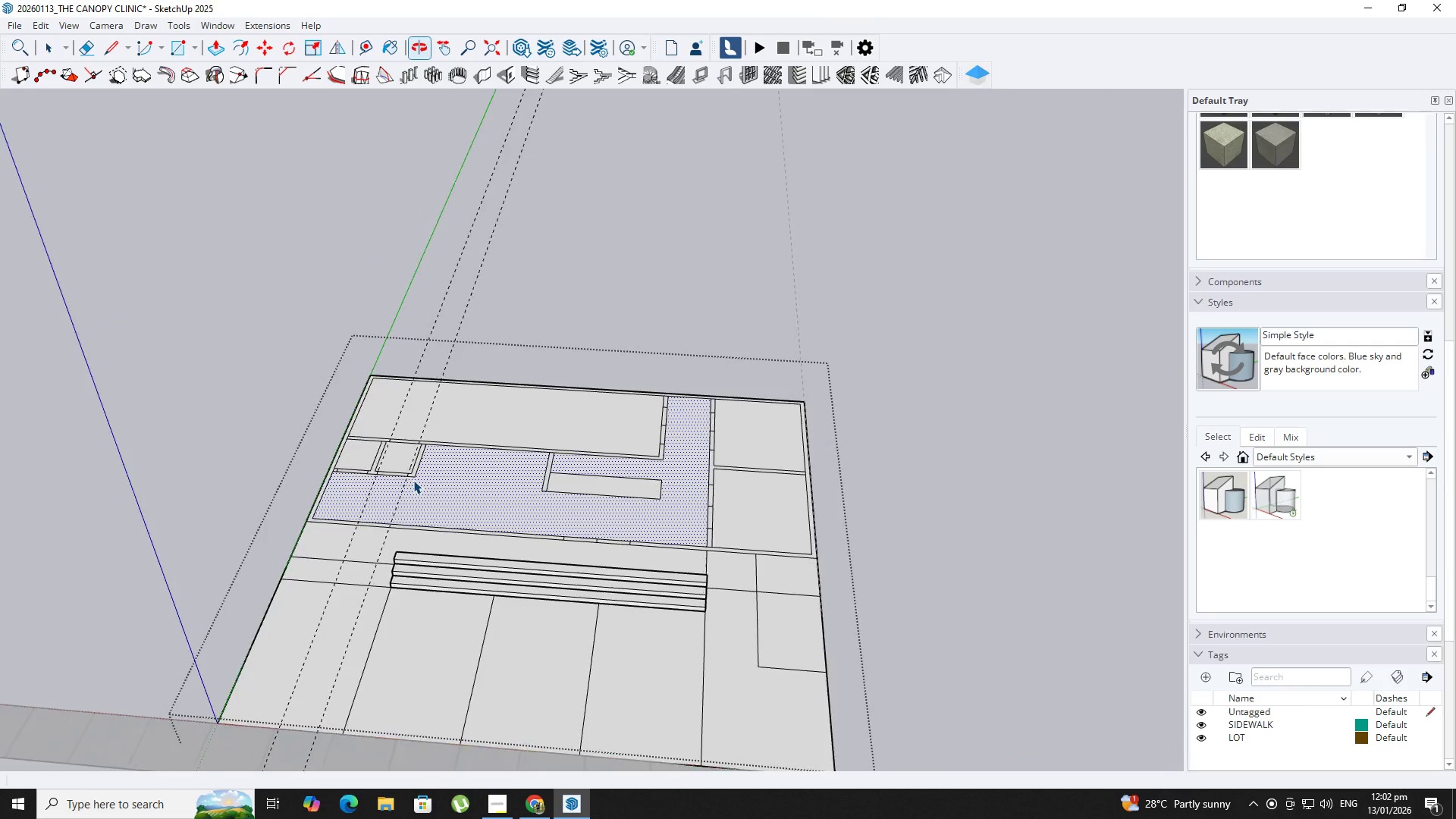 
scroll: coordinate [381, 441], scroll_direction: up, amount: 7.0
 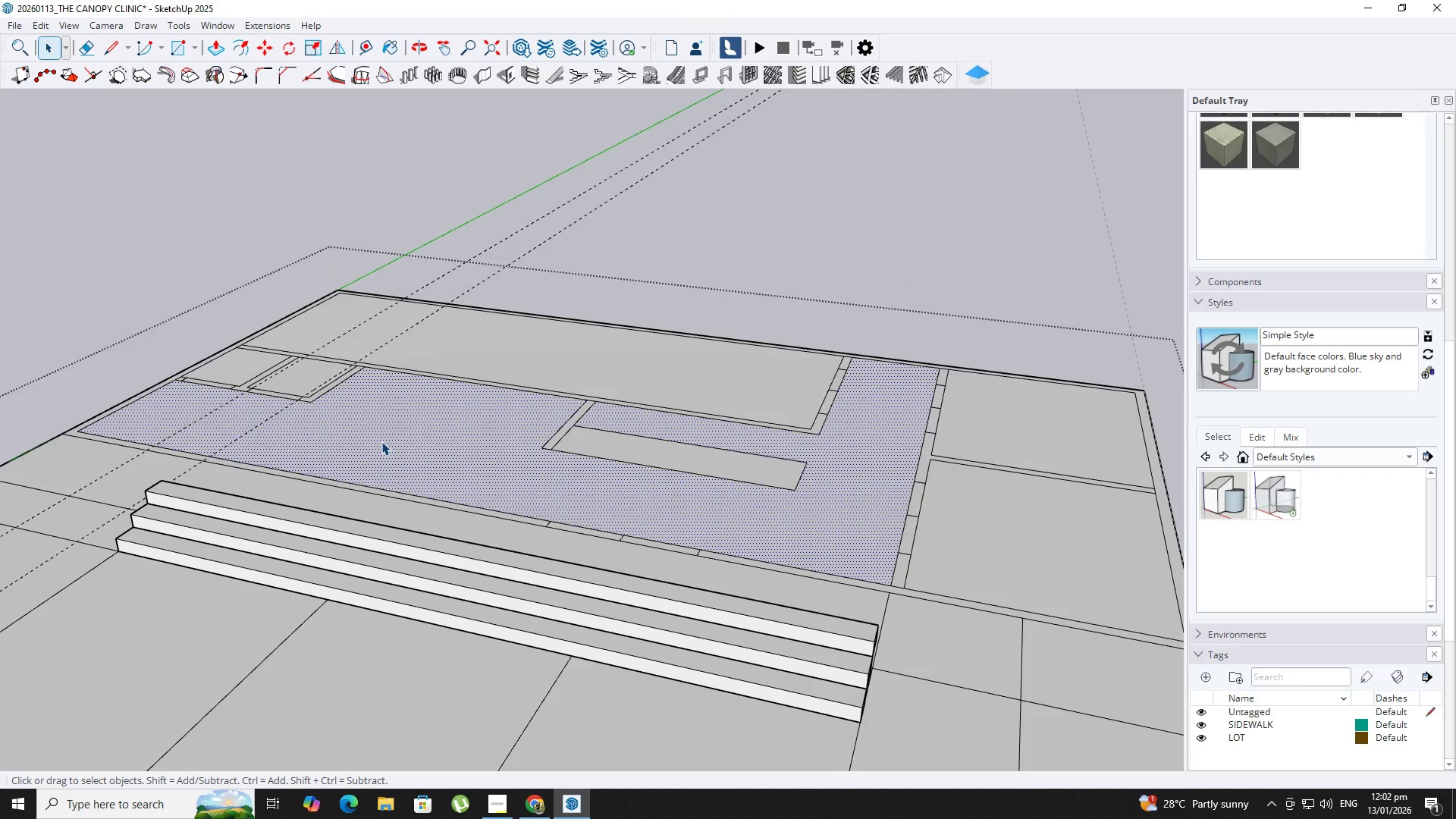 
key(P)
 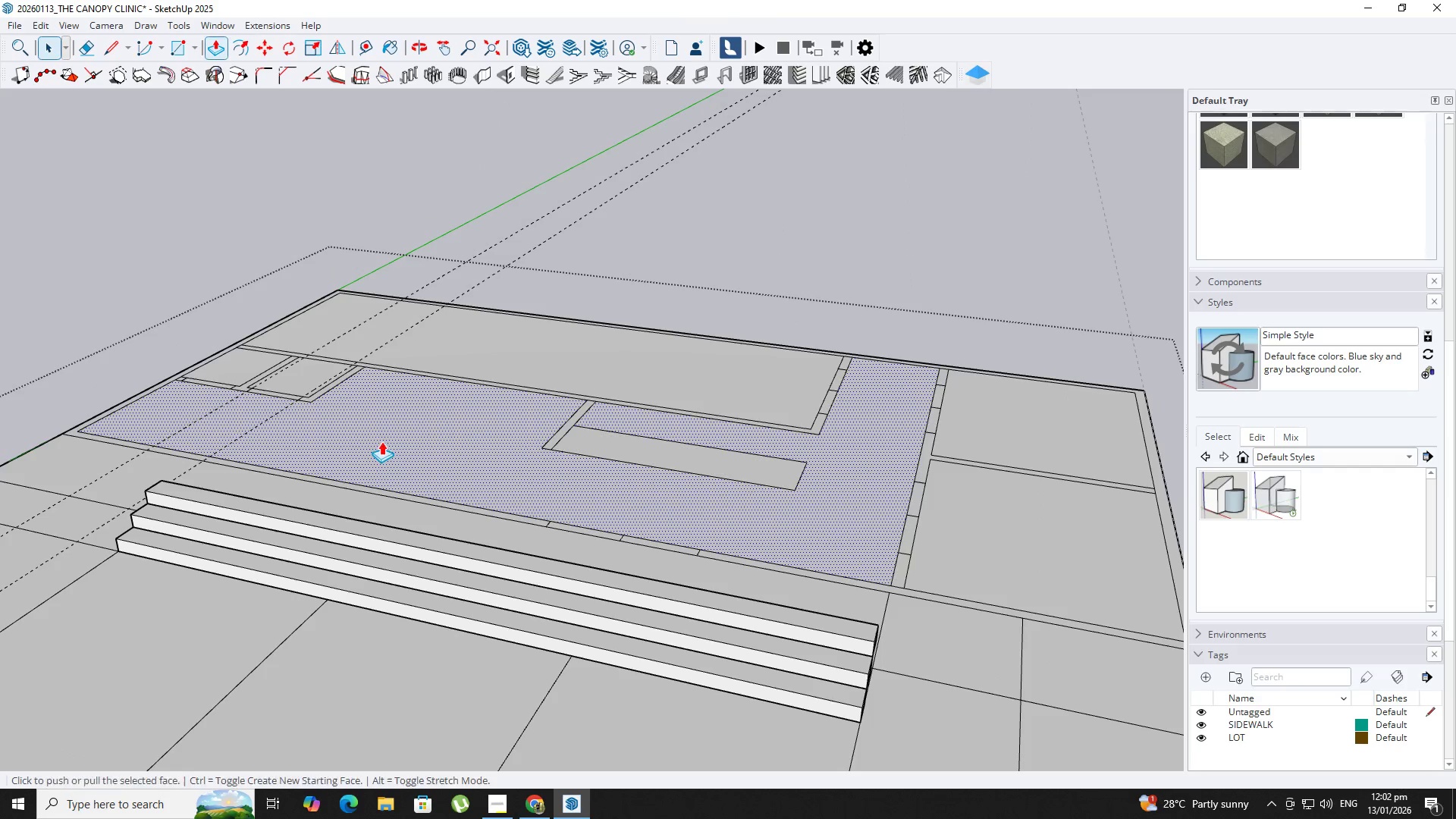 
left_click([381, 441])
 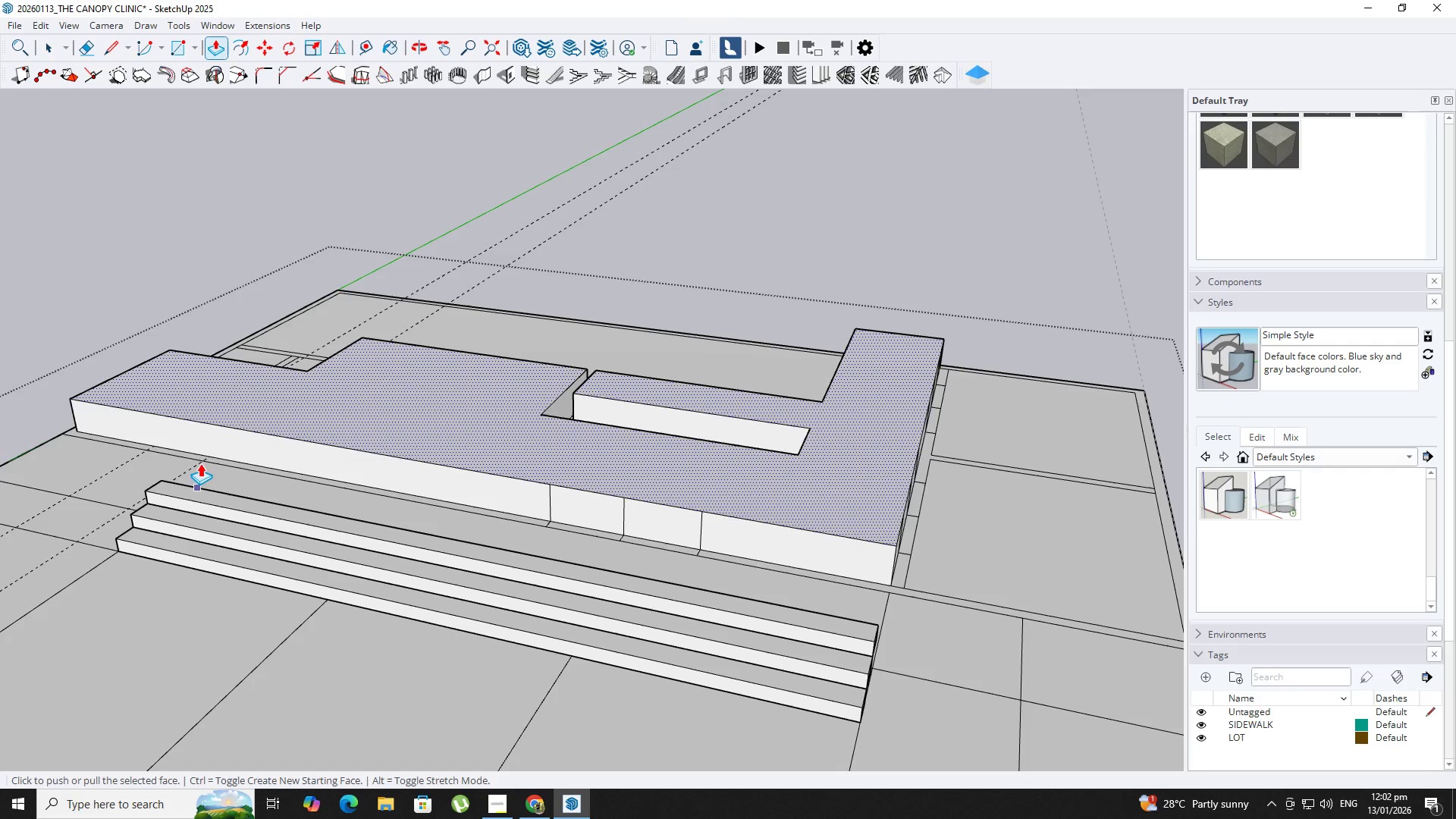 
key(Escape)
 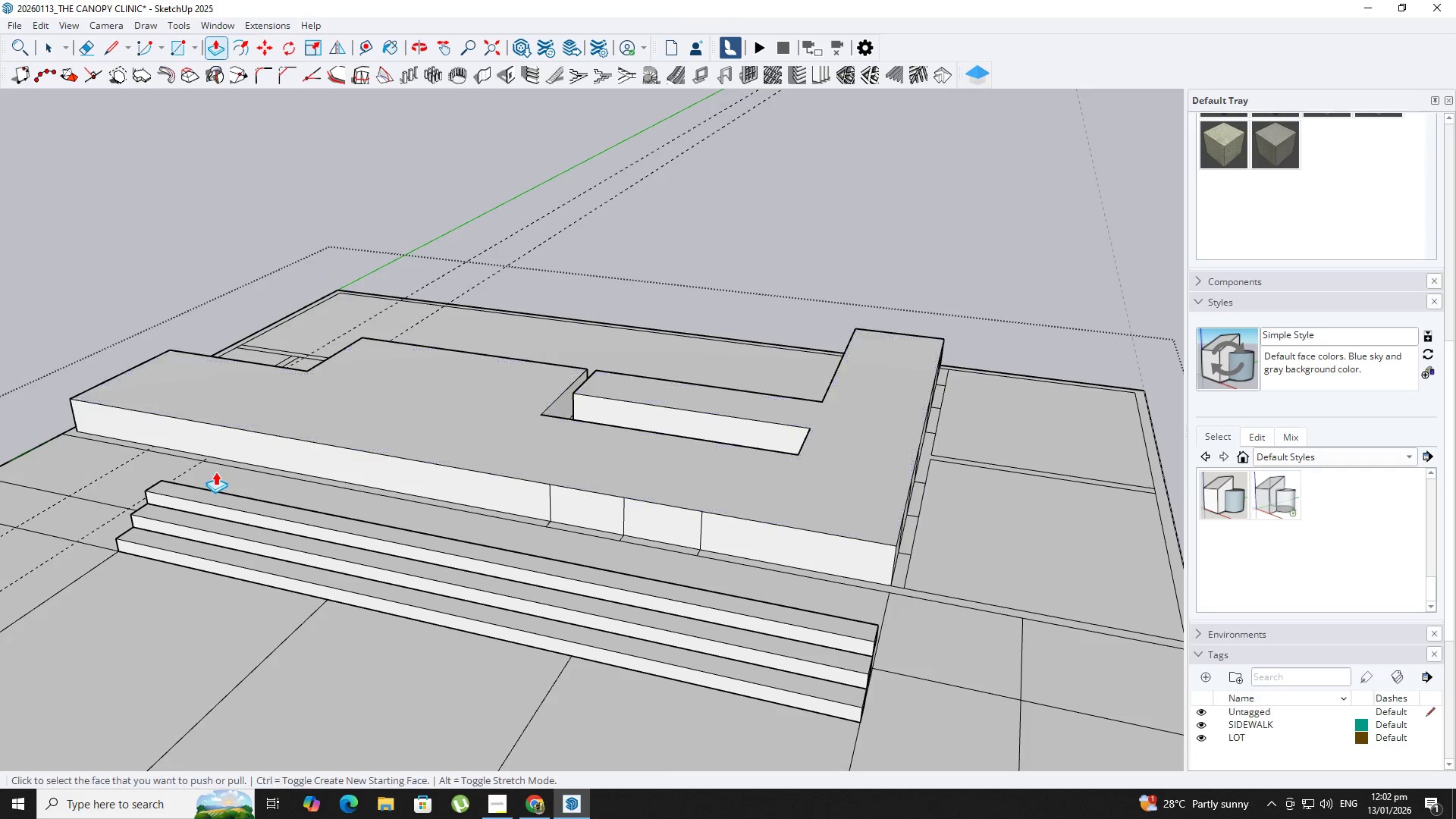 
scroll: coordinate [215, 472], scroll_direction: up, amount: 1.0
 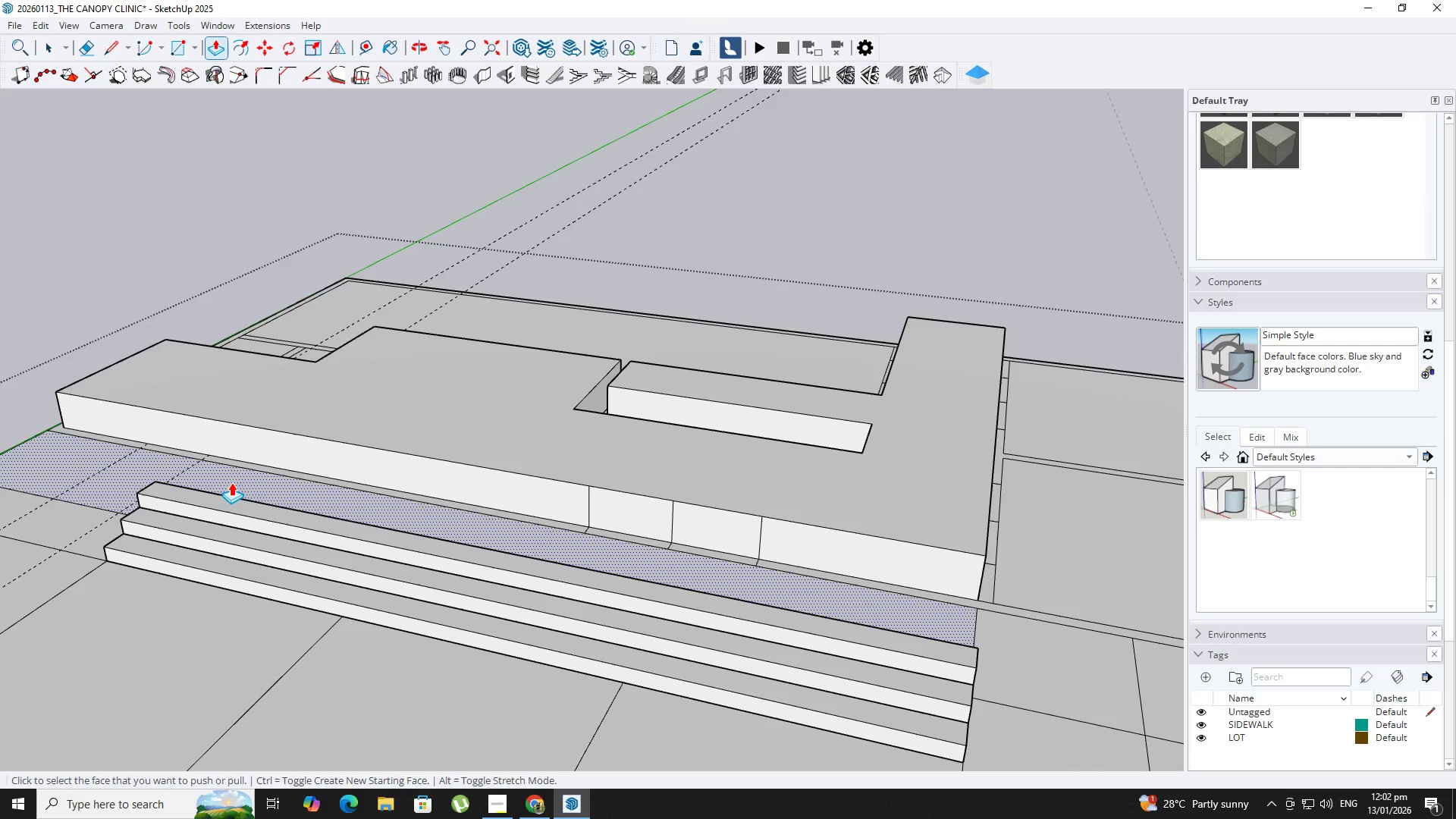 
double_click([231, 482])
 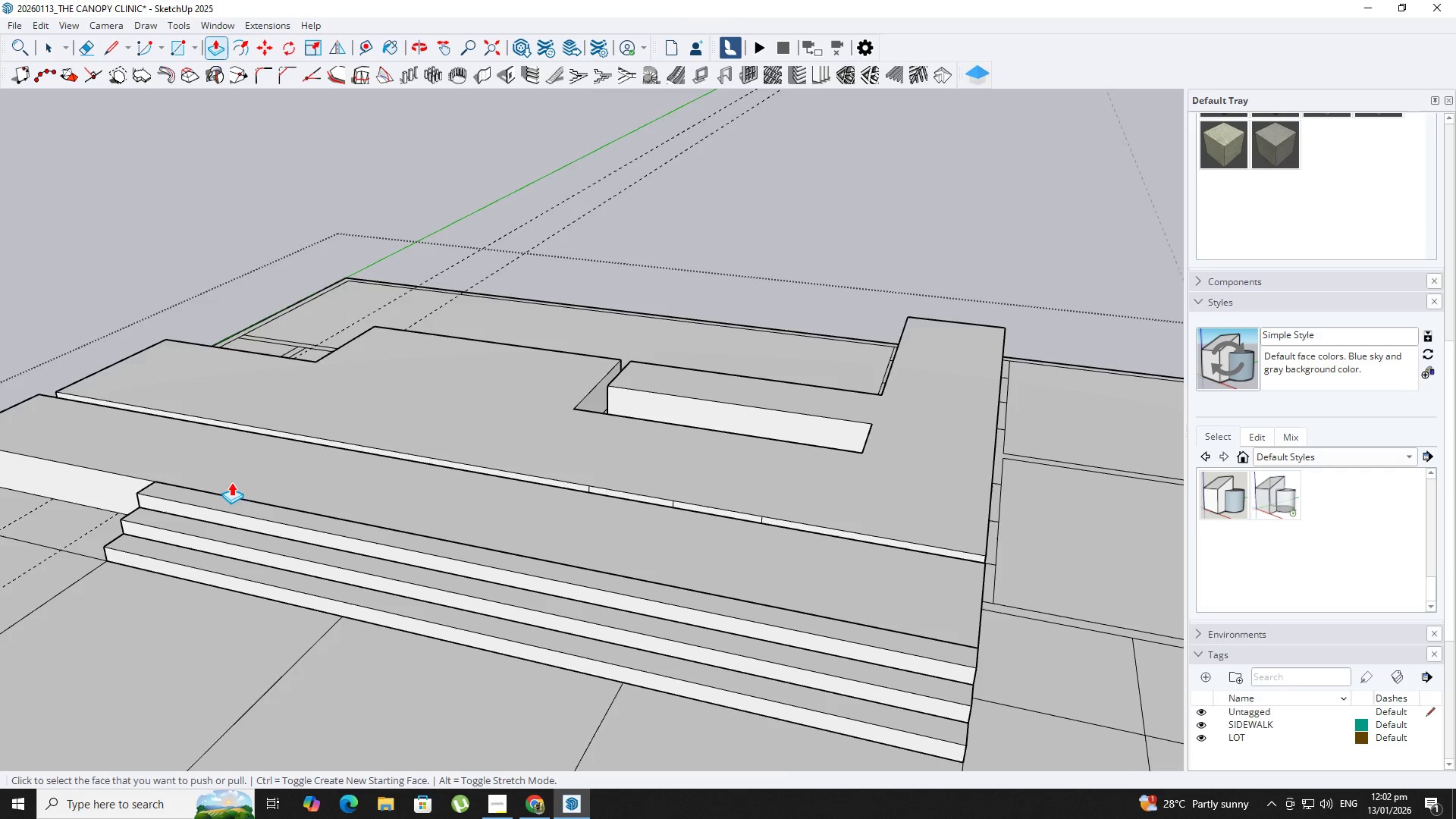 
scroll: coordinate [595, 495], scroll_direction: none, amount: 0.0
 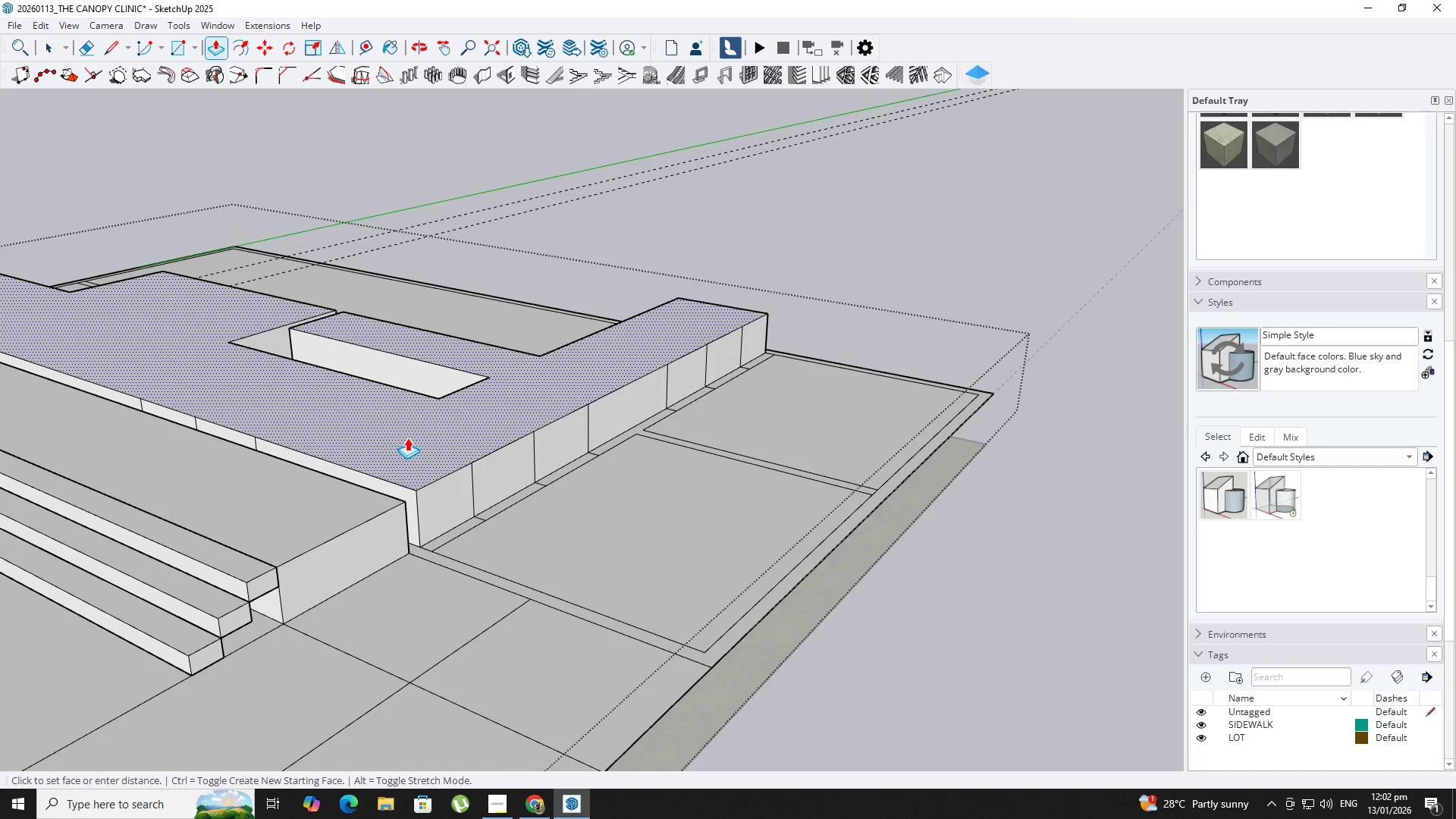 
key(Space)
 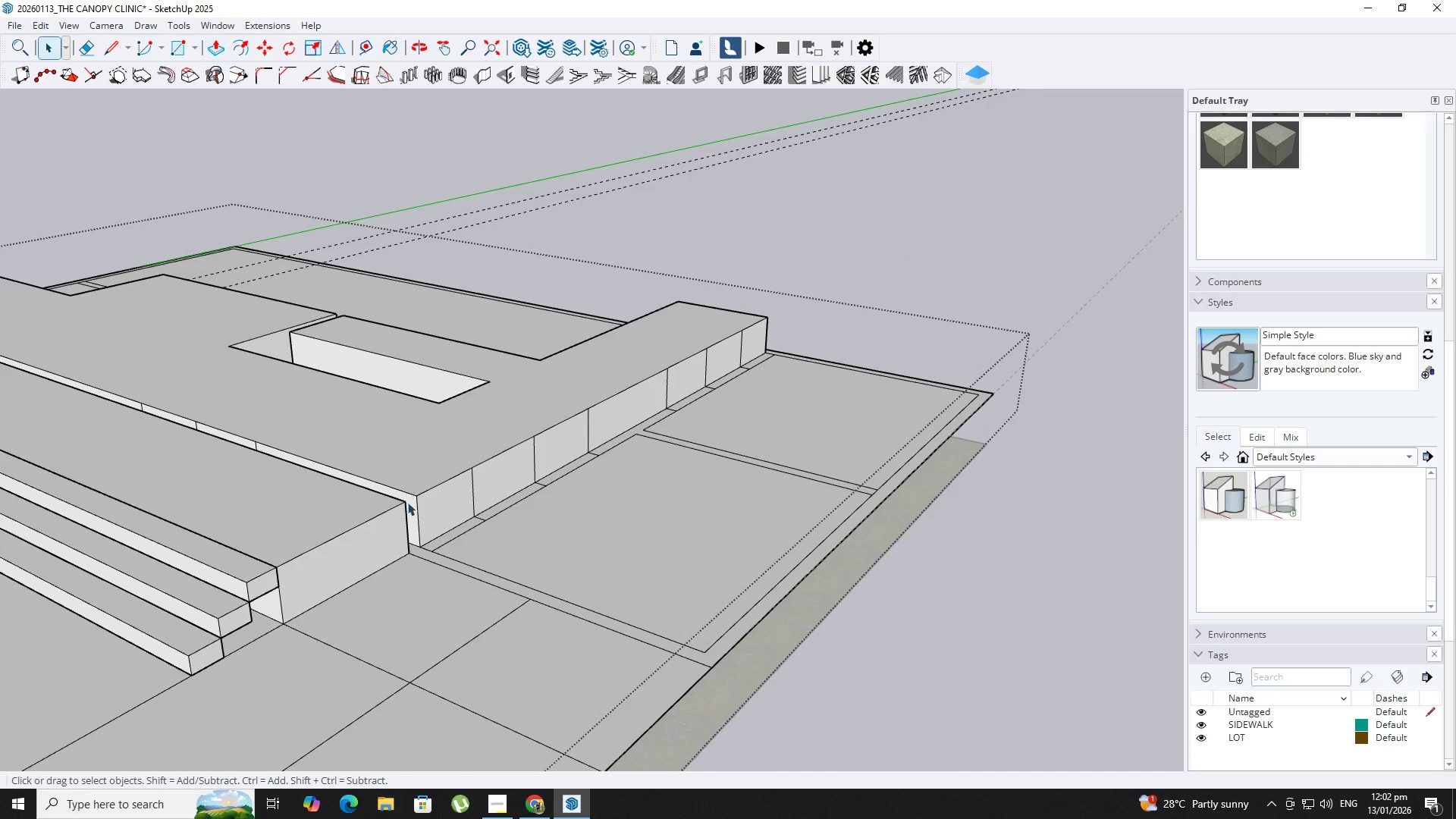 
key(P)
 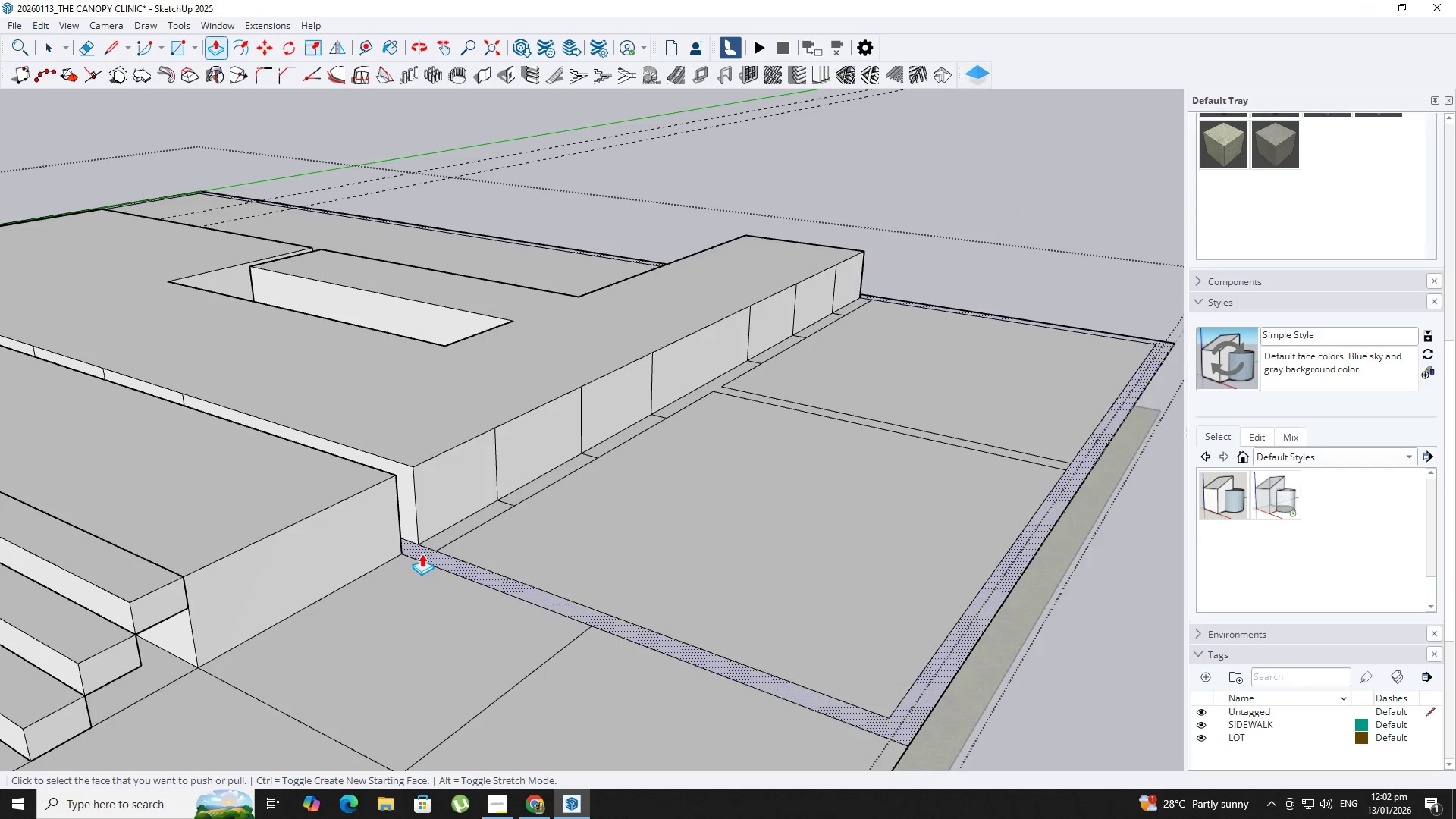 
scroll: coordinate [416, 573], scroll_direction: up, amount: 4.0
 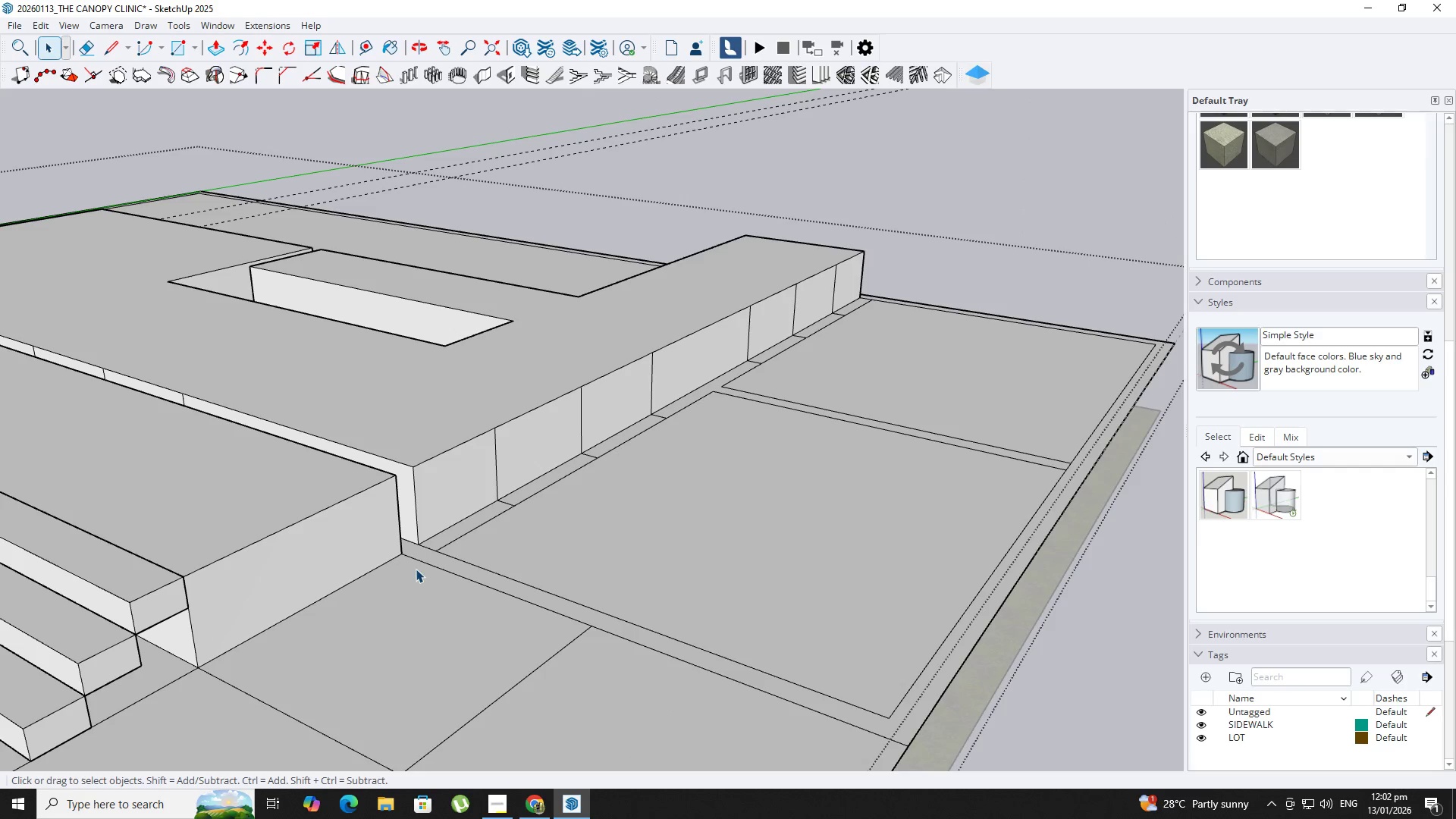 
left_click([422, 554])
 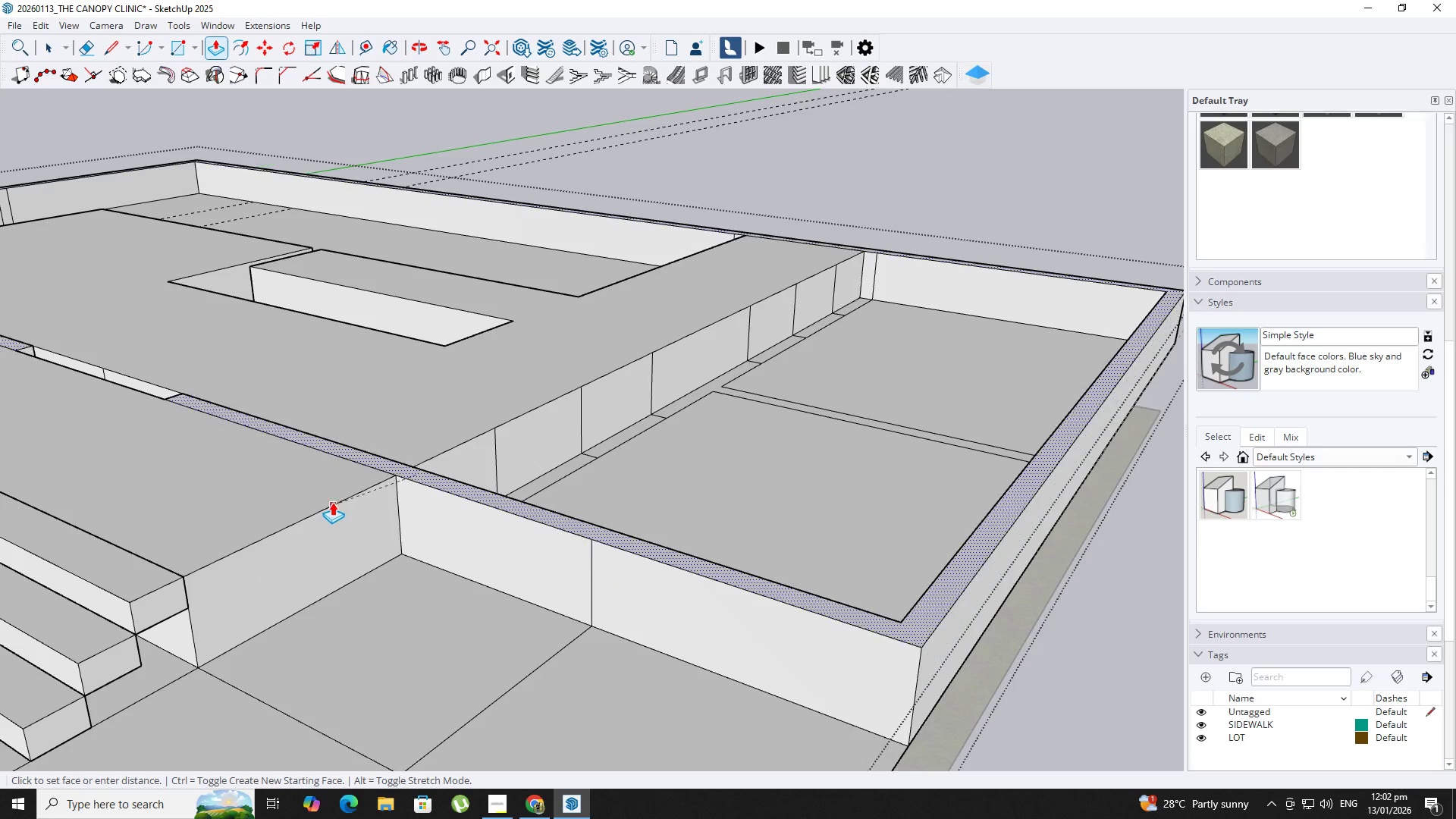 
left_click([331, 501])
 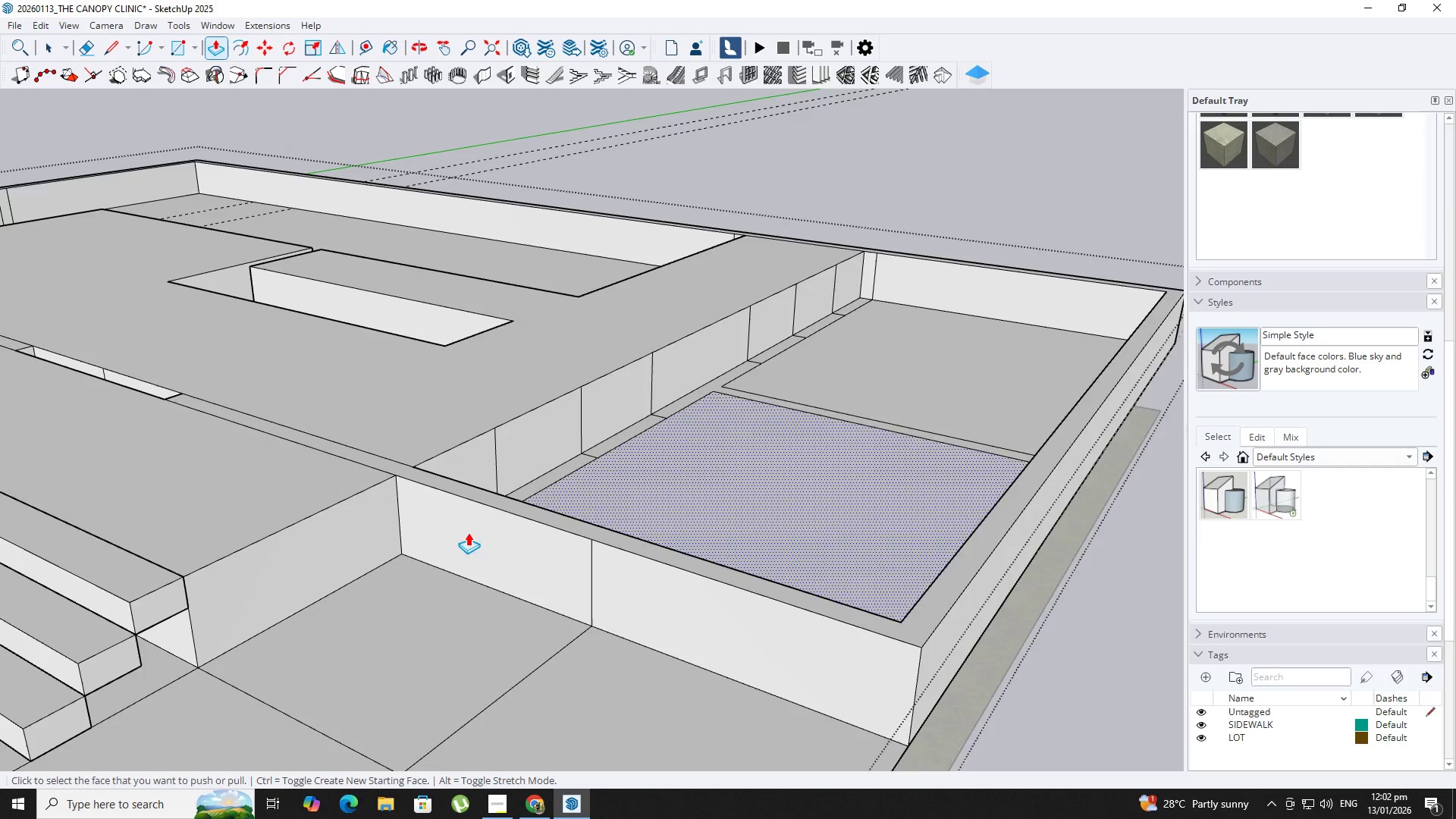 
left_click([580, 467])
 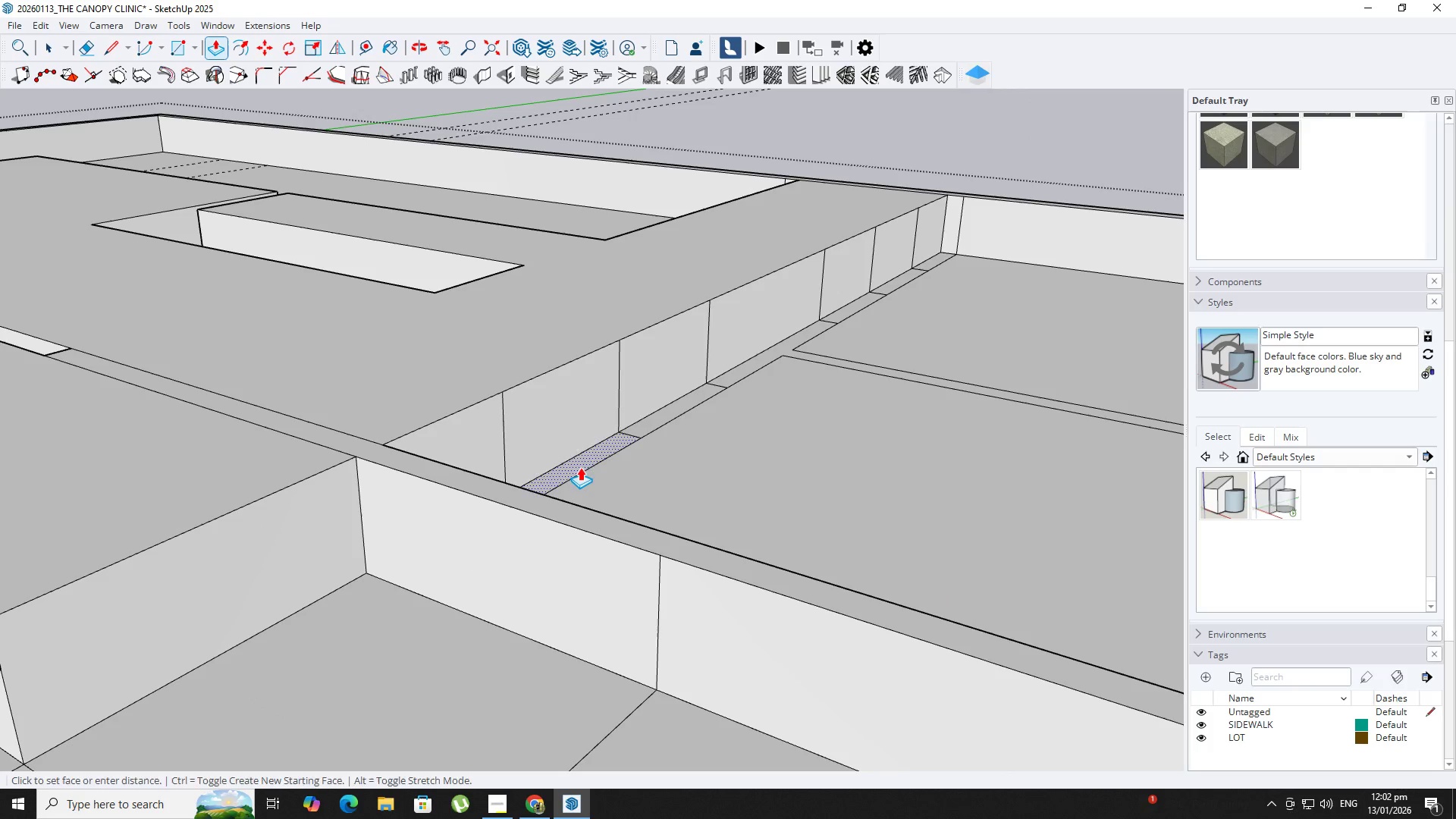 
scroll: coordinate [499, 485], scroll_direction: up, amount: 4.0
 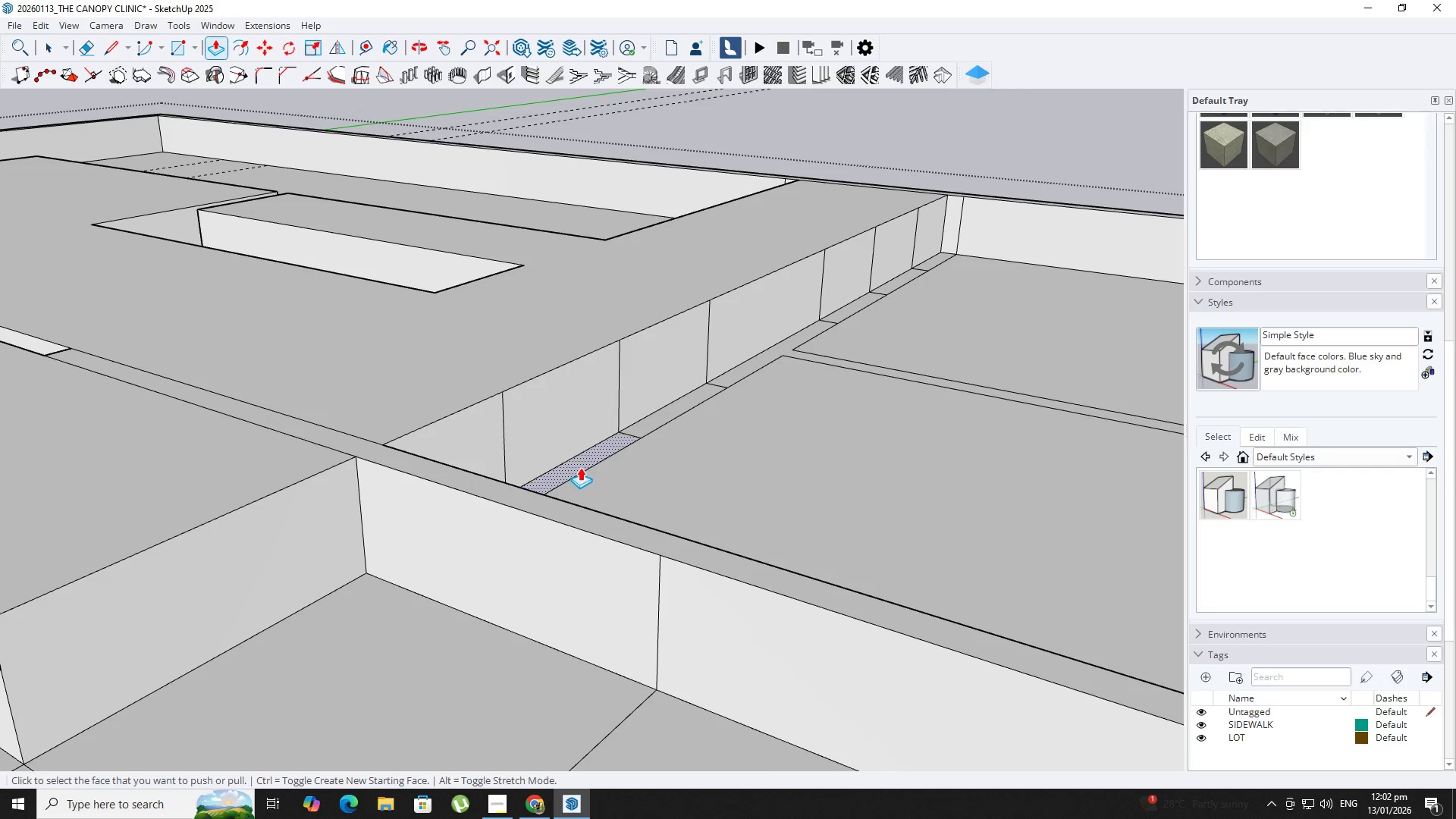 
double_click([580, 467])
 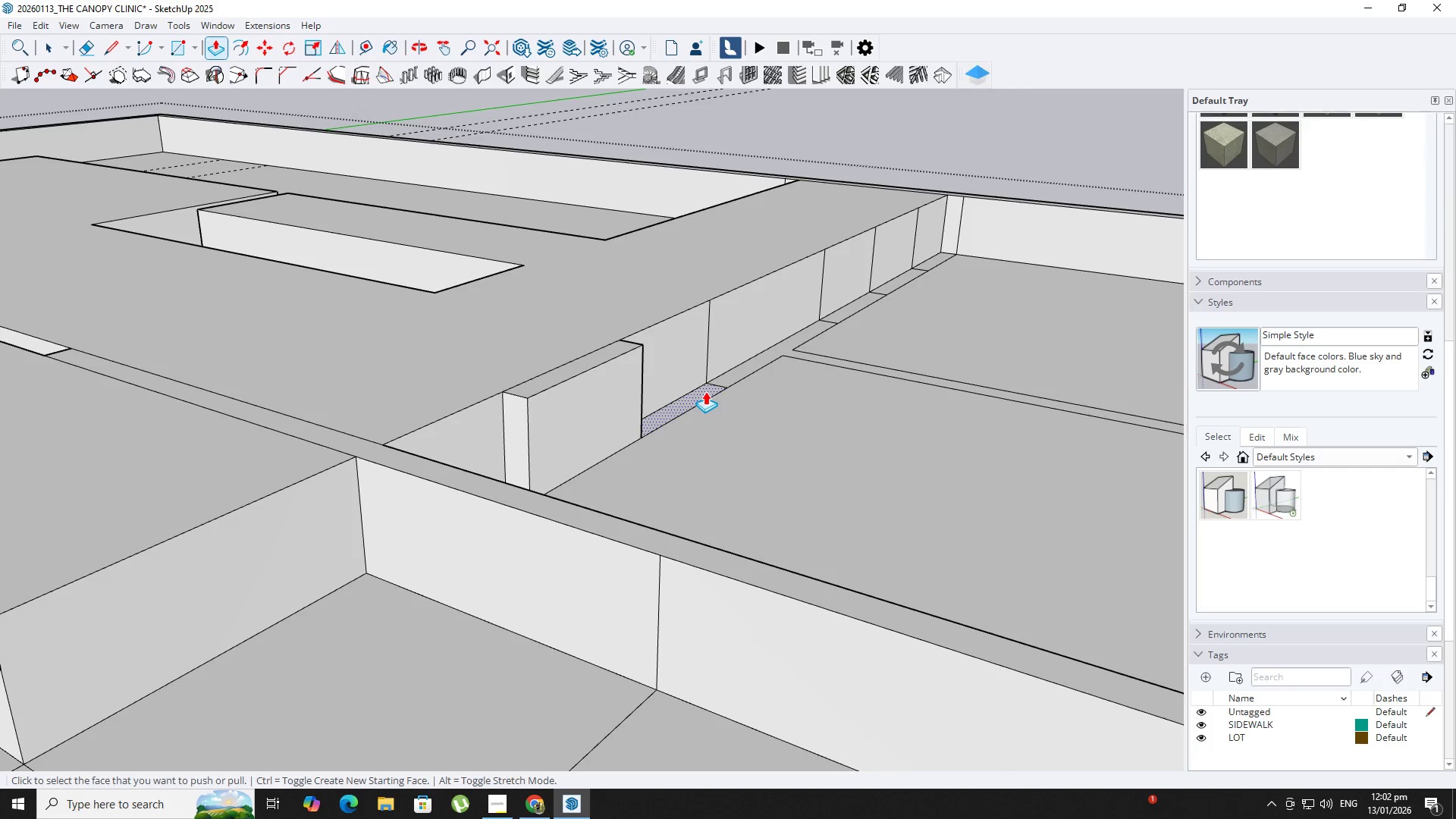 
double_click([705, 391])
 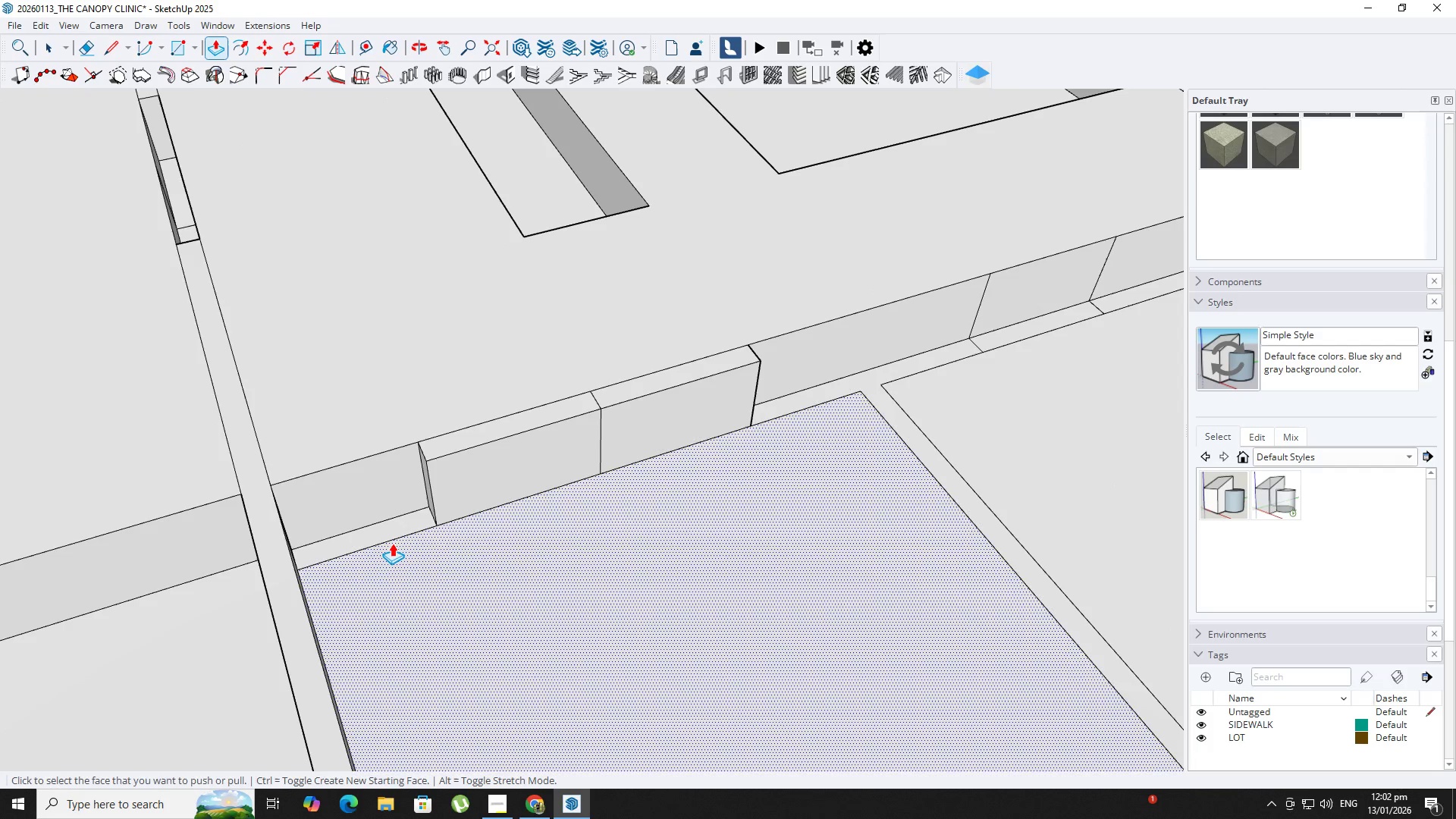 
left_click([373, 531])
 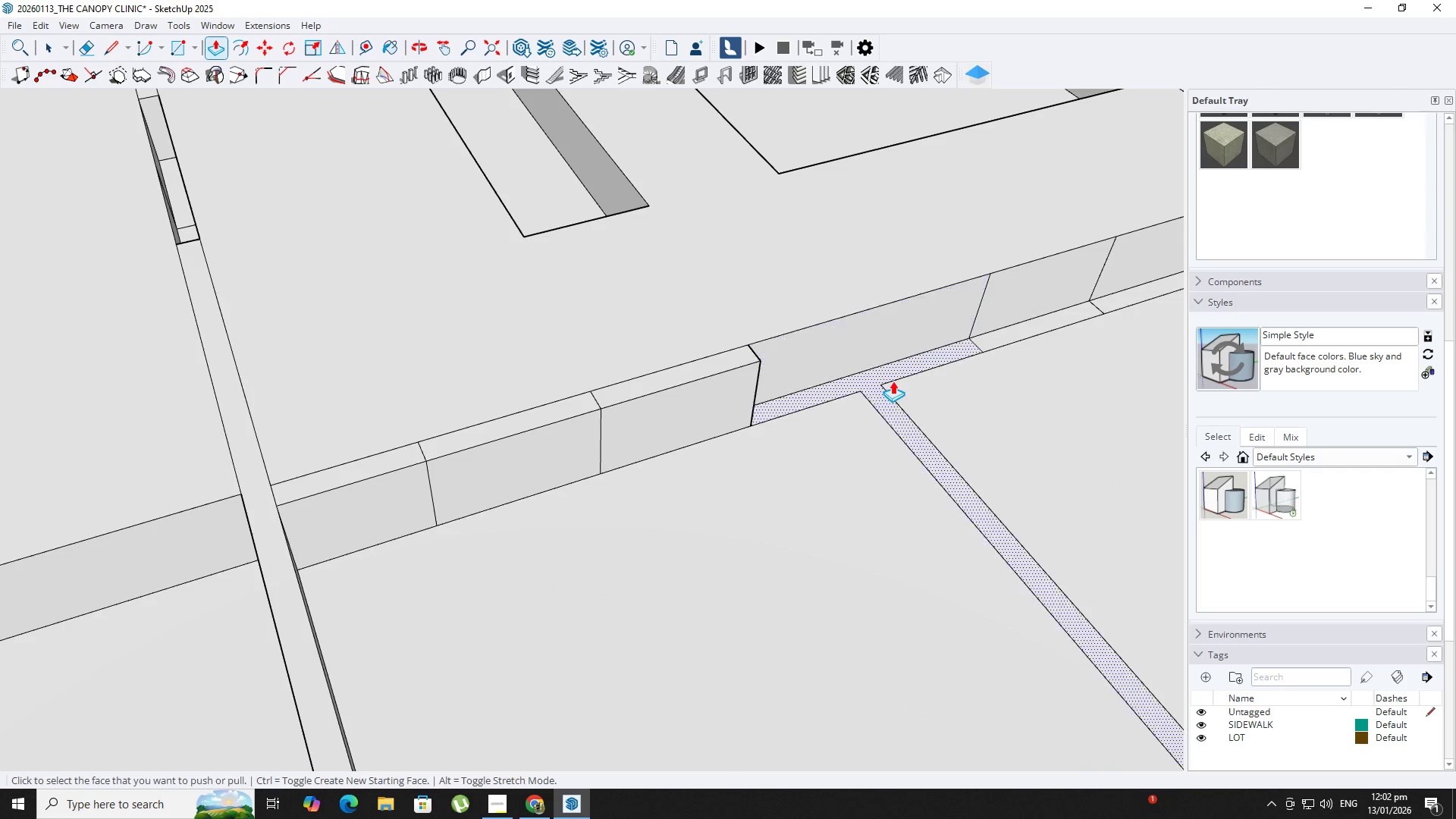 
double_click([893, 381])
 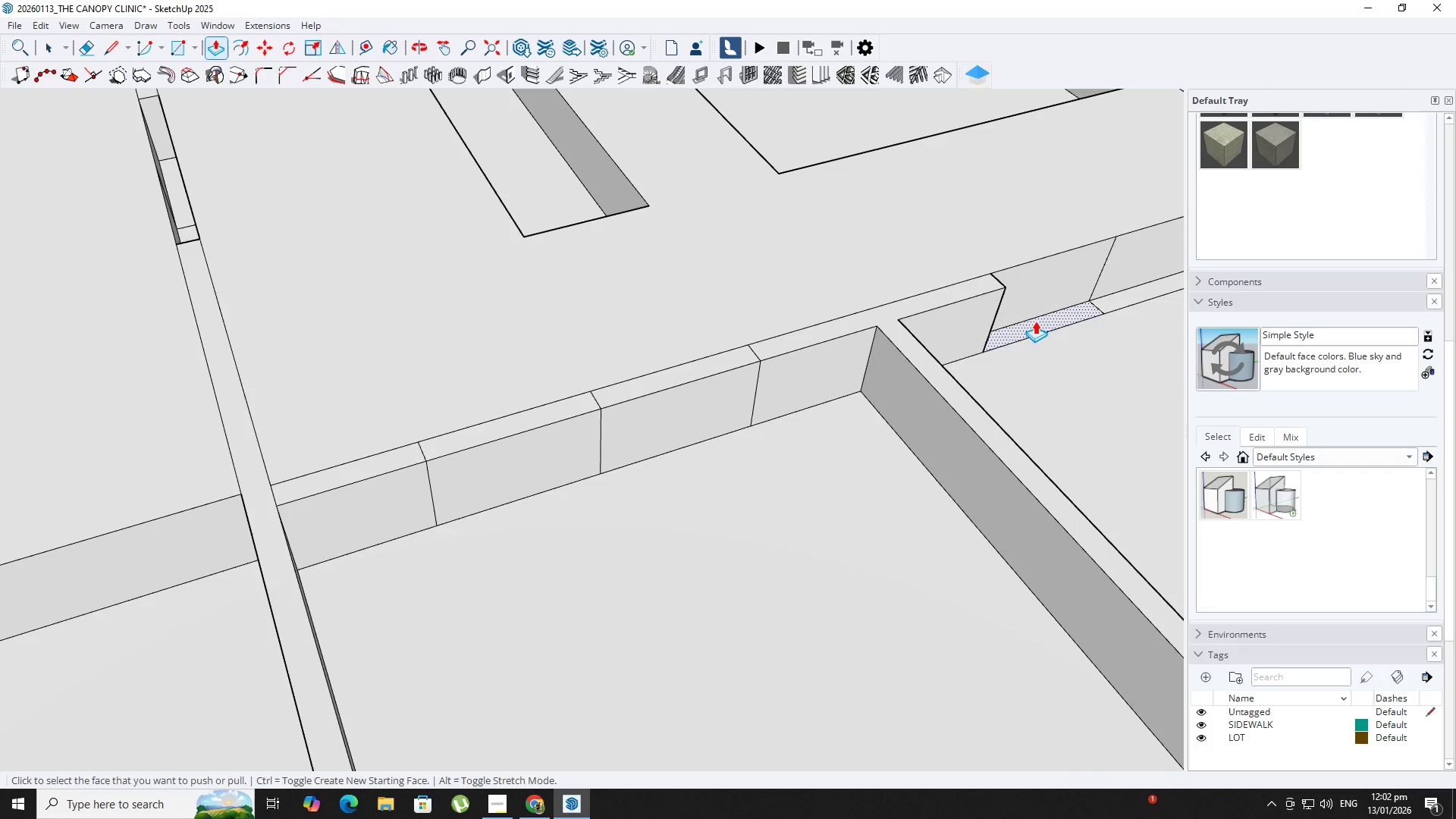 
triple_click([1035, 321])
 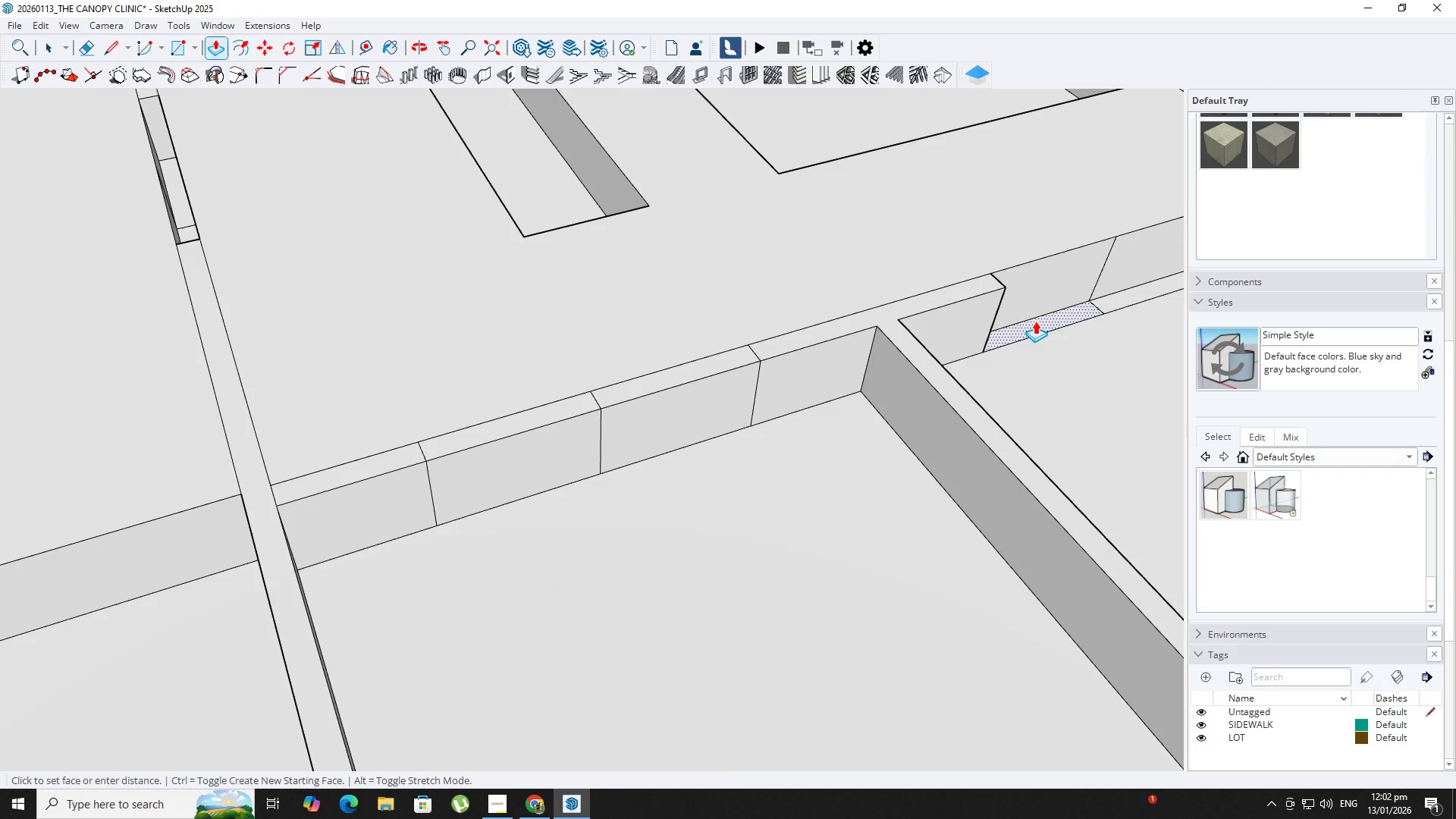 
triple_click([1035, 321])
 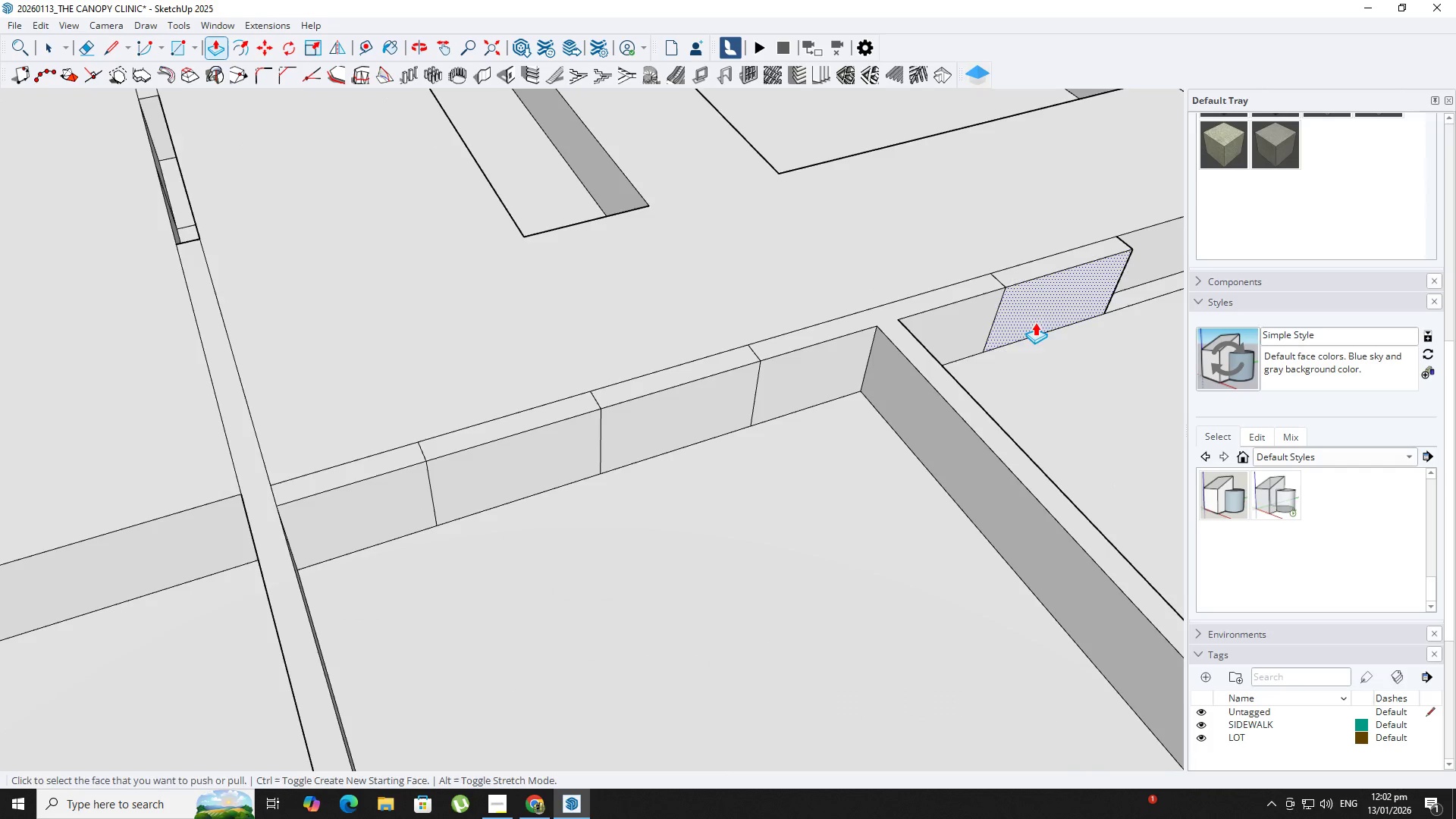 
hold_key(key=ShiftLeft, duration=0.38)
scroll: coordinate [384, 564], scroll_direction: down, amount: 3.0
 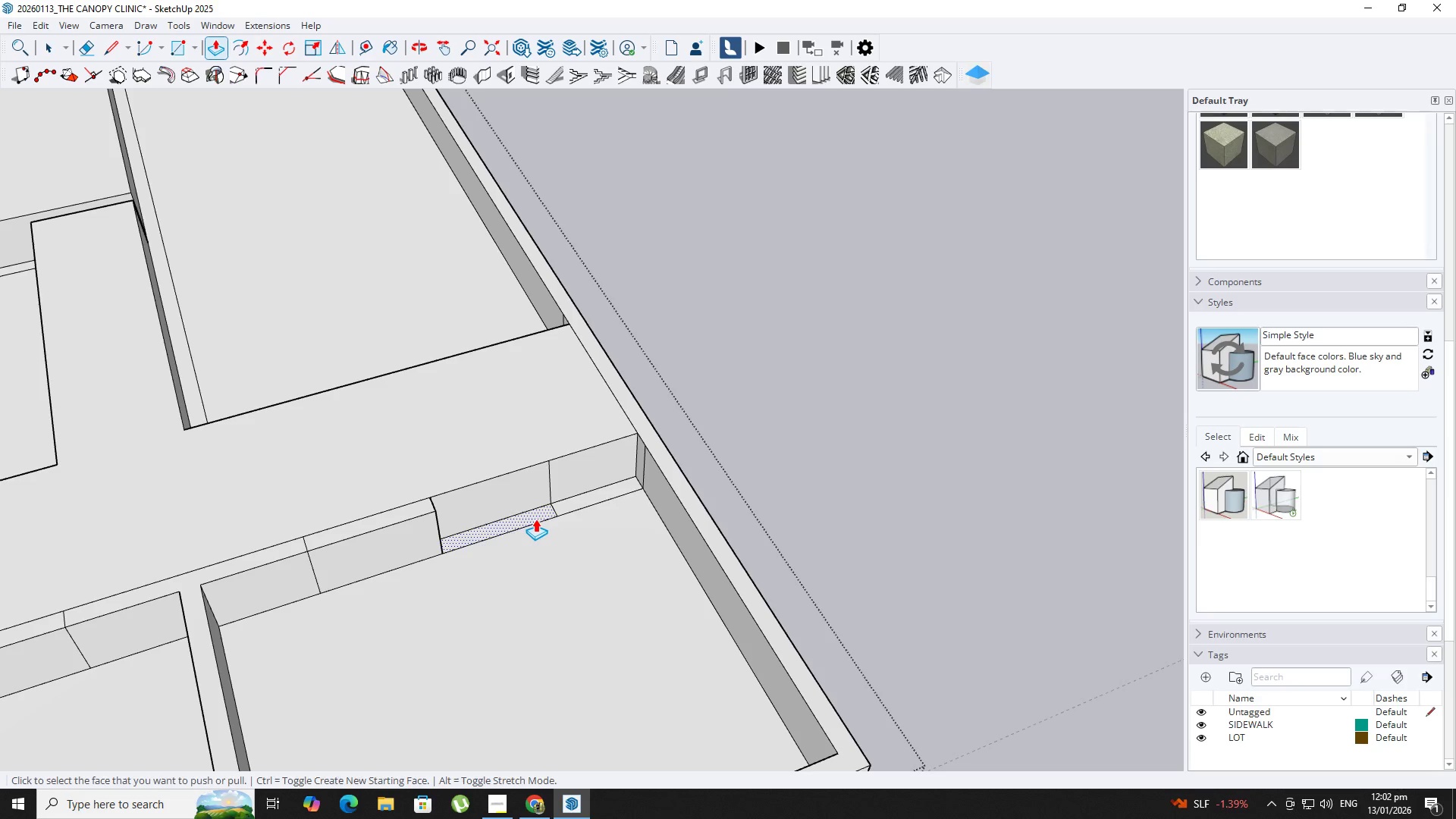 
double_click([535, 519])
 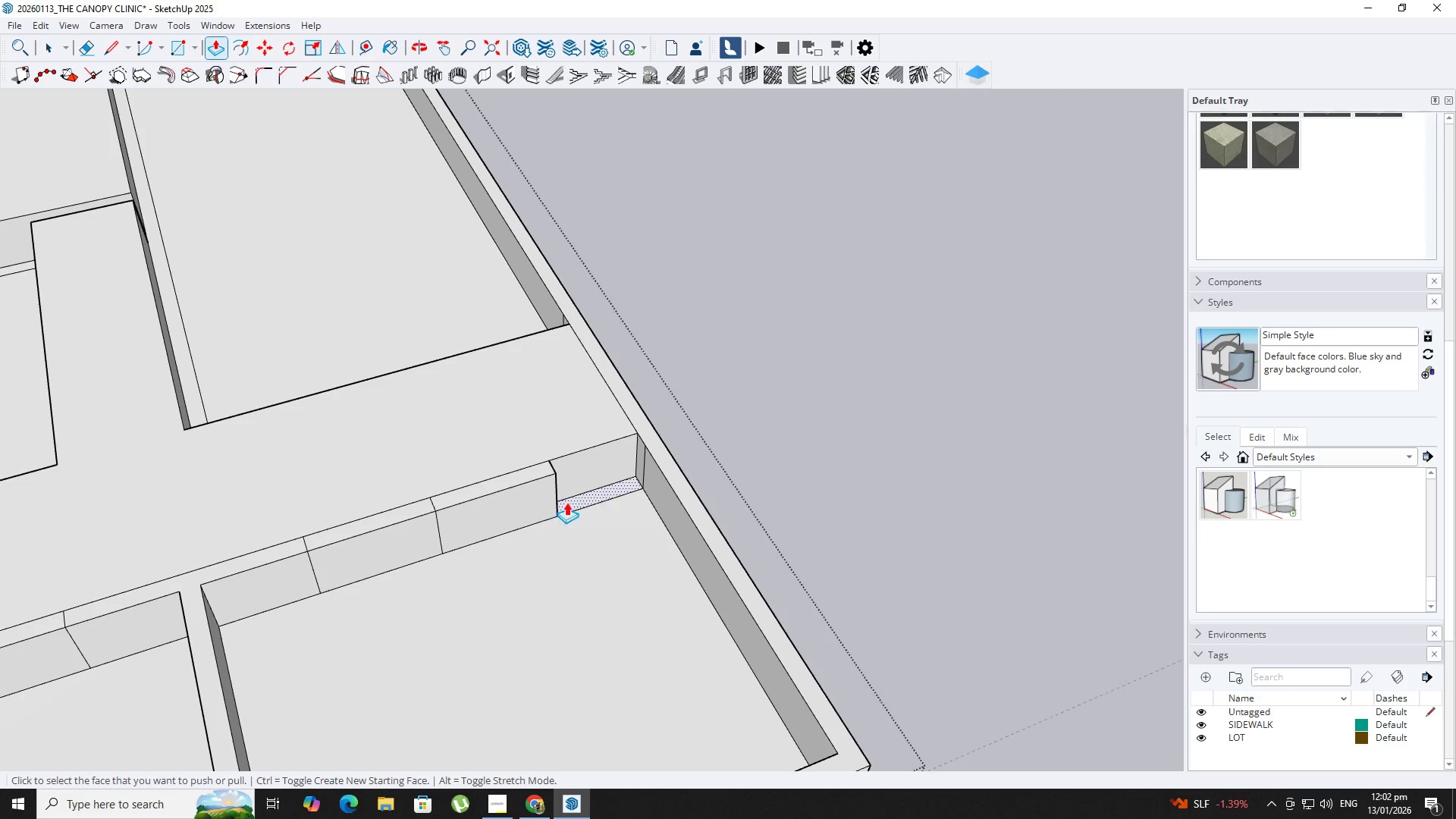 
triple_click([572, 500])
 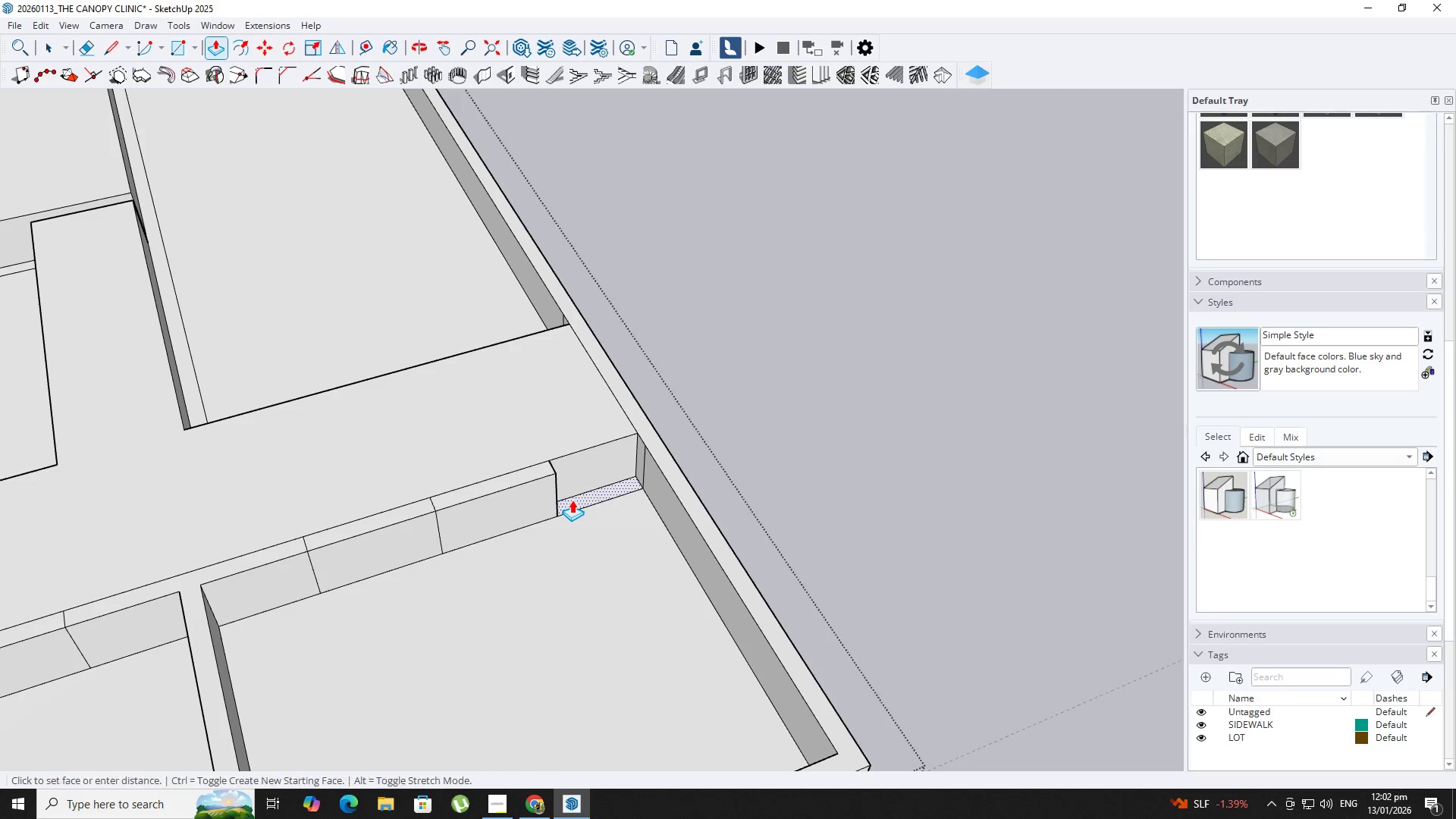 
triple_click([572, 500])
 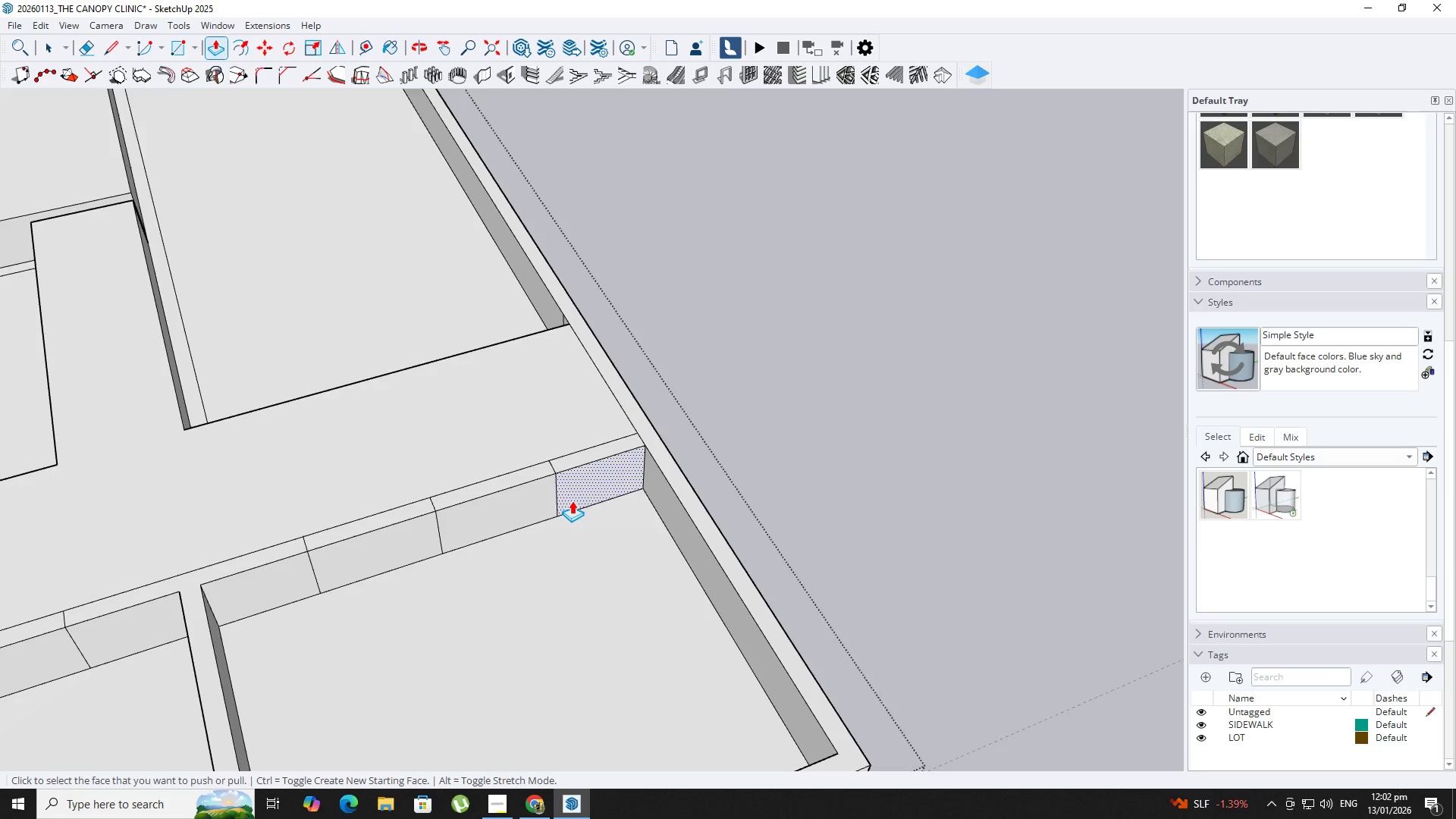 
key(Shift+ShiftLeft)
 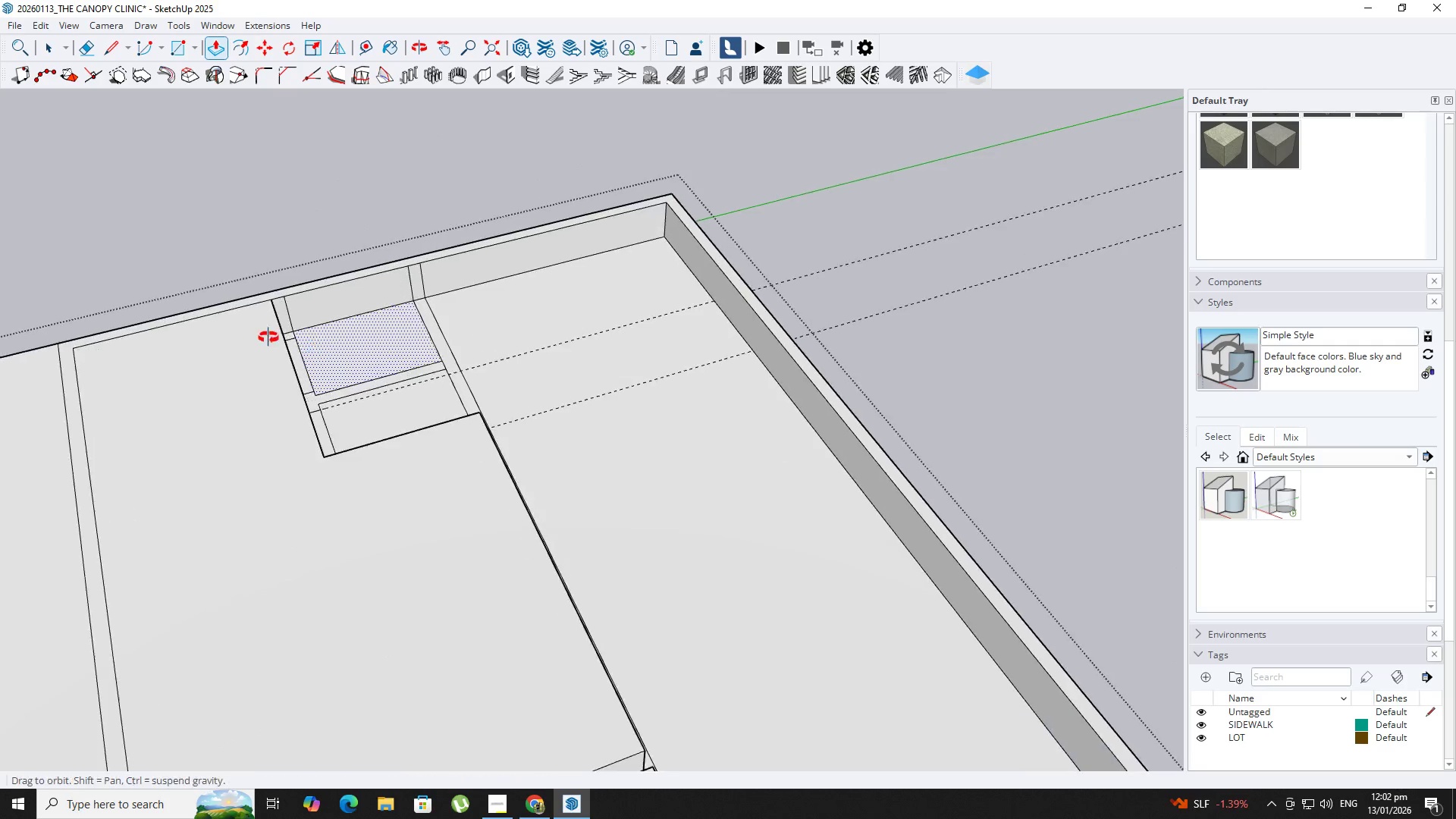 
scroll: coordinate [316, 337], scroll_direction: none, amount: 0.0
 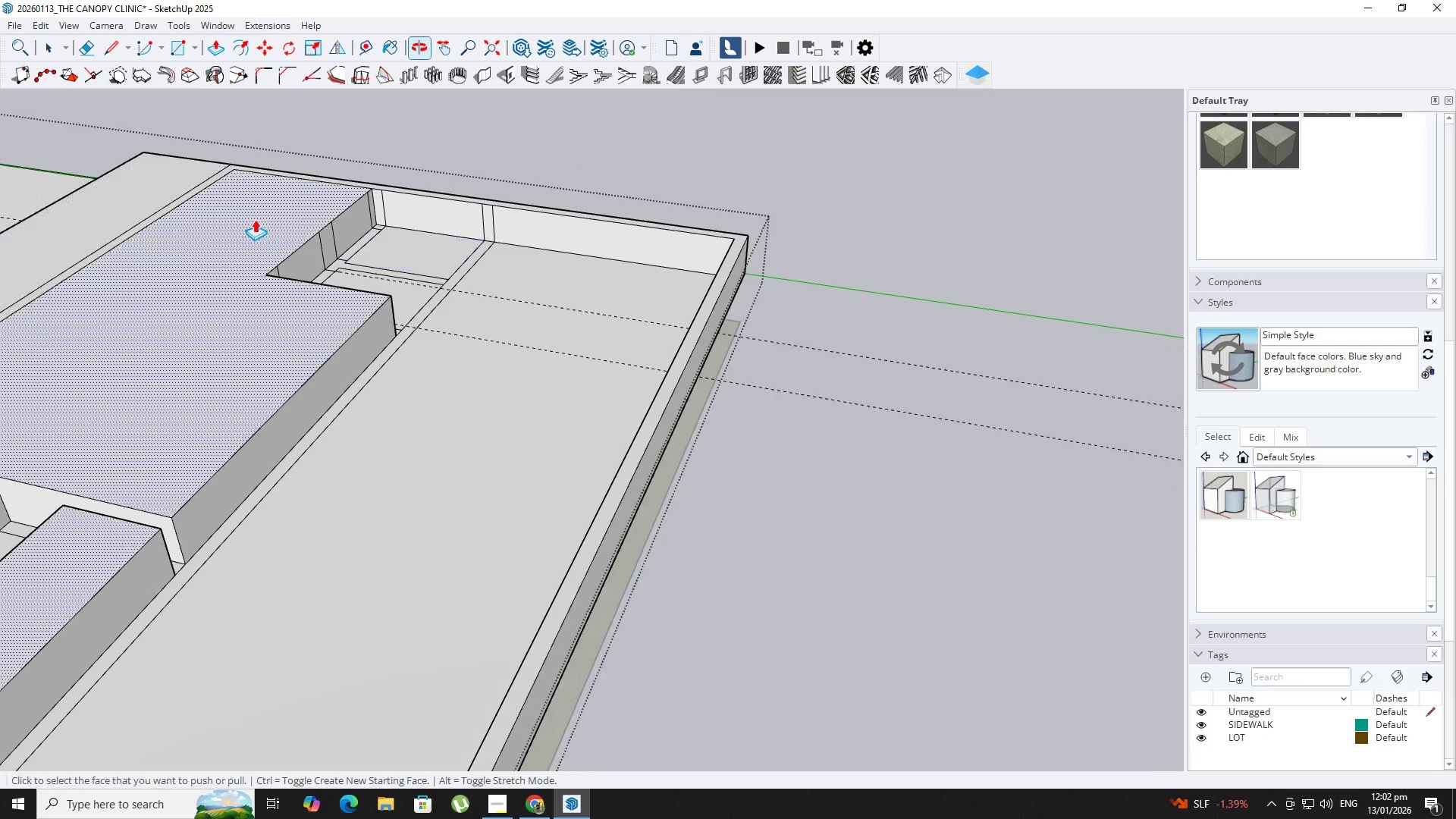 
left_click([381, 215])
 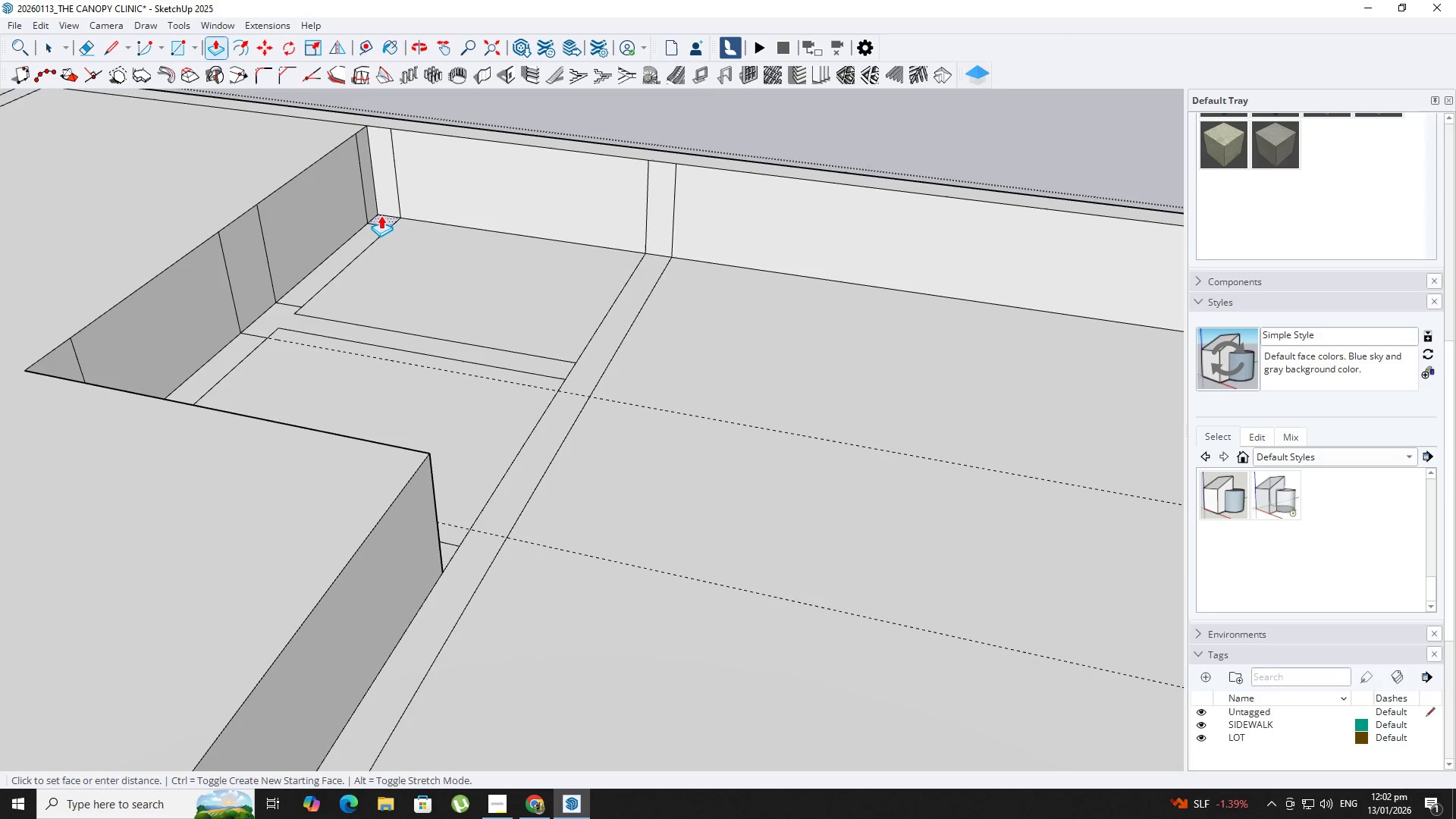 
scroll: coordinate [390, 238], scroll_direction: up, amount: 9.0
 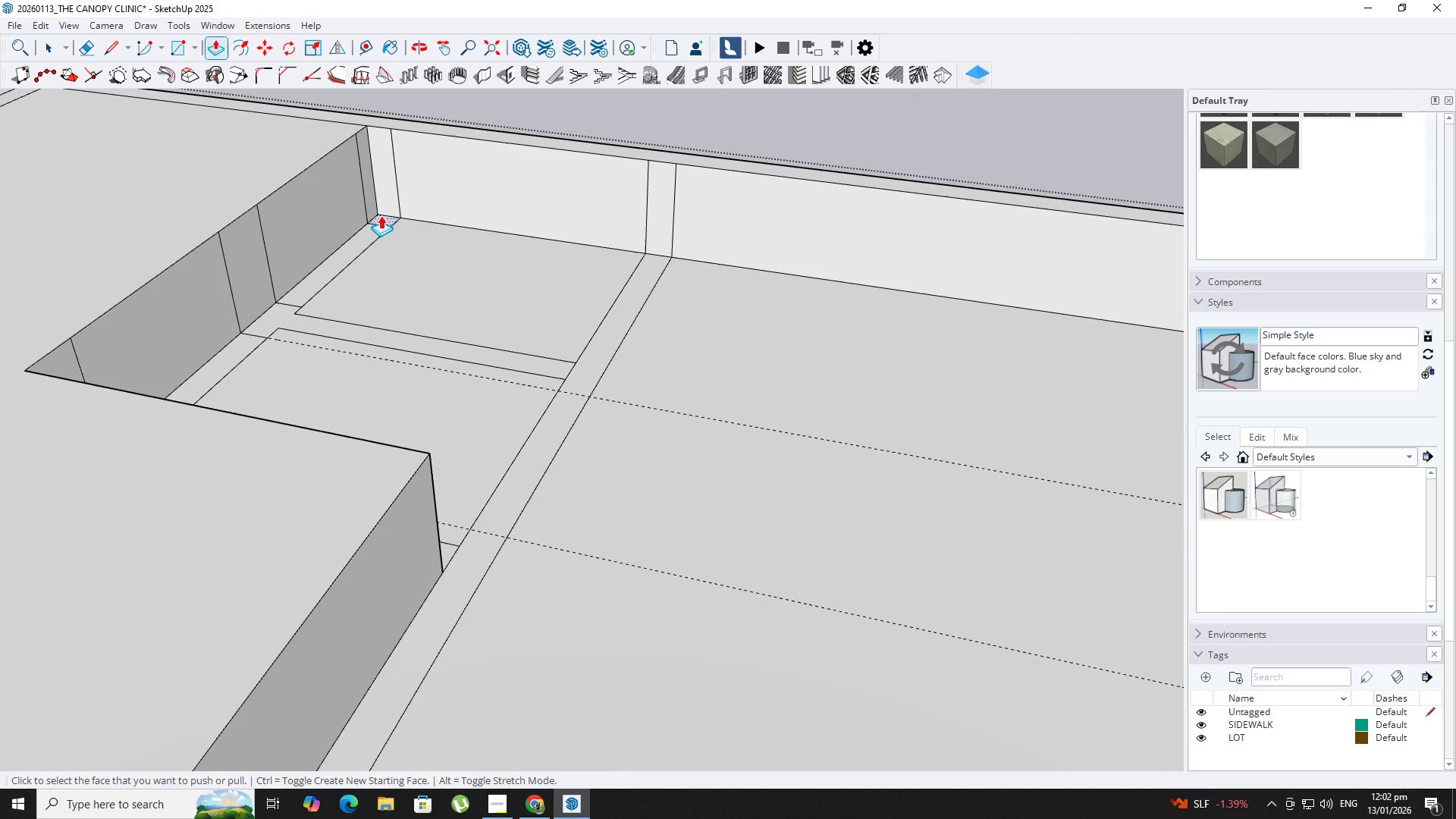 
double_click([381, 215])
 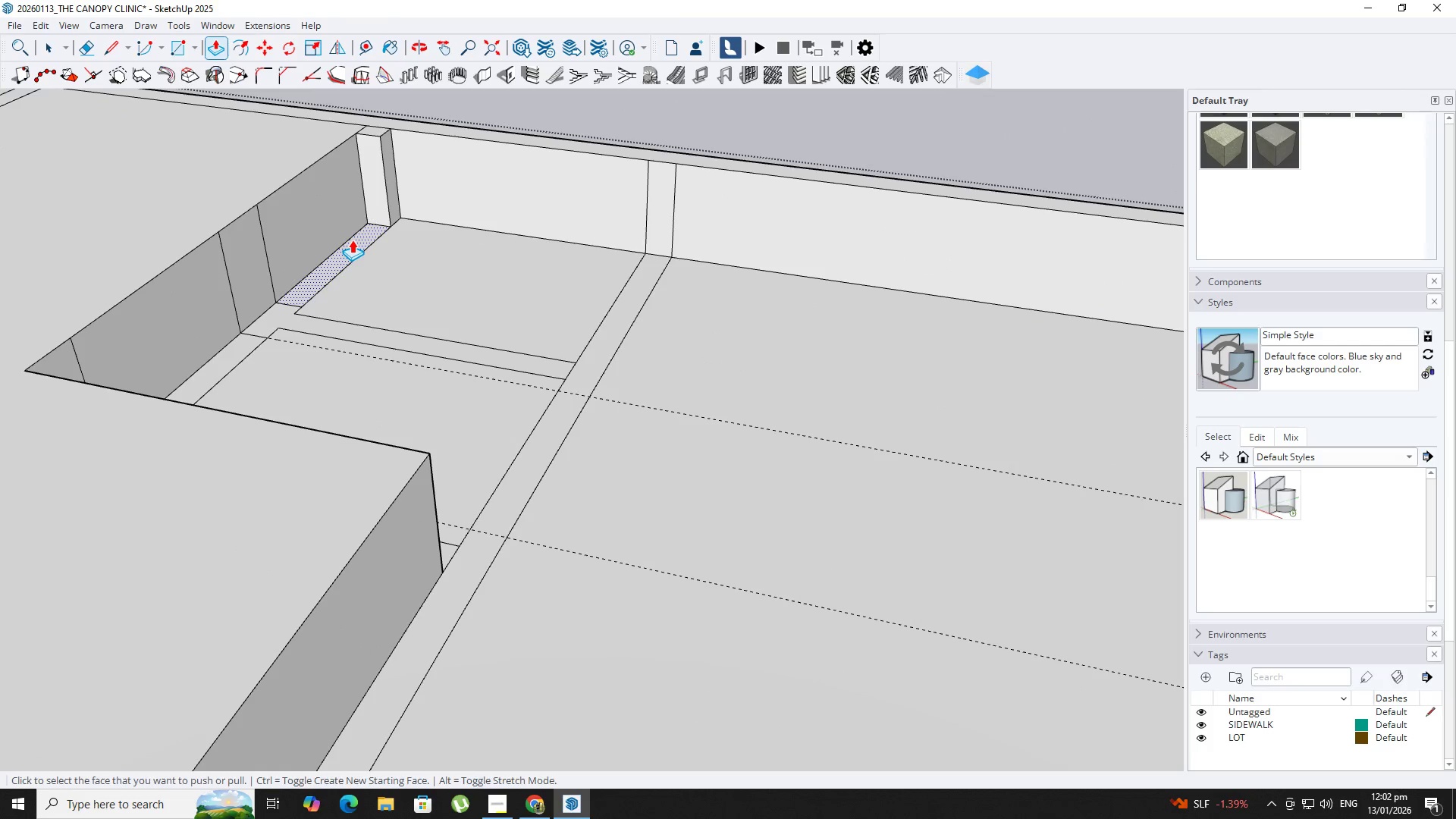 
triple_click([352, 240])
 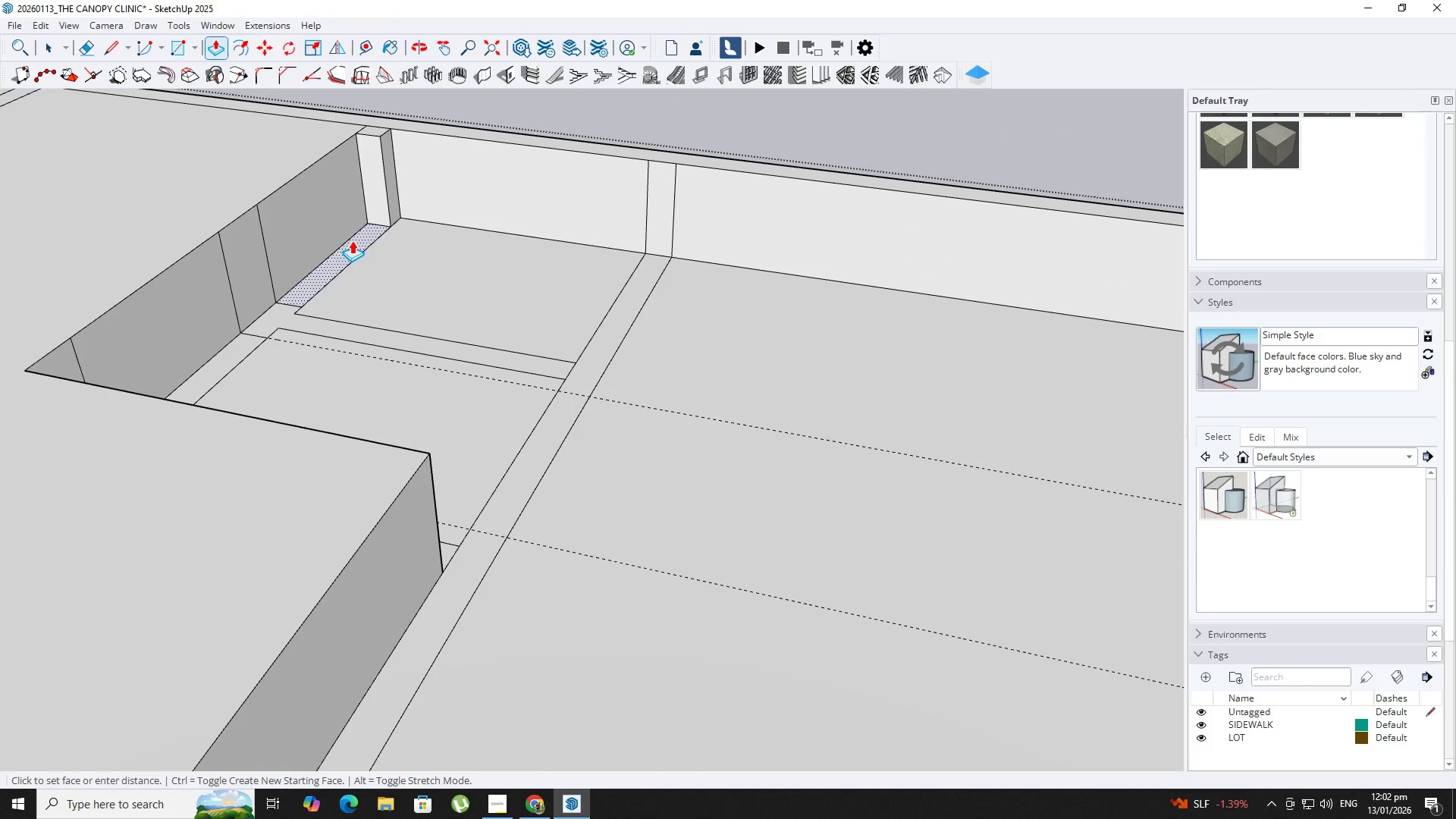 
triple_click([352, 240])
 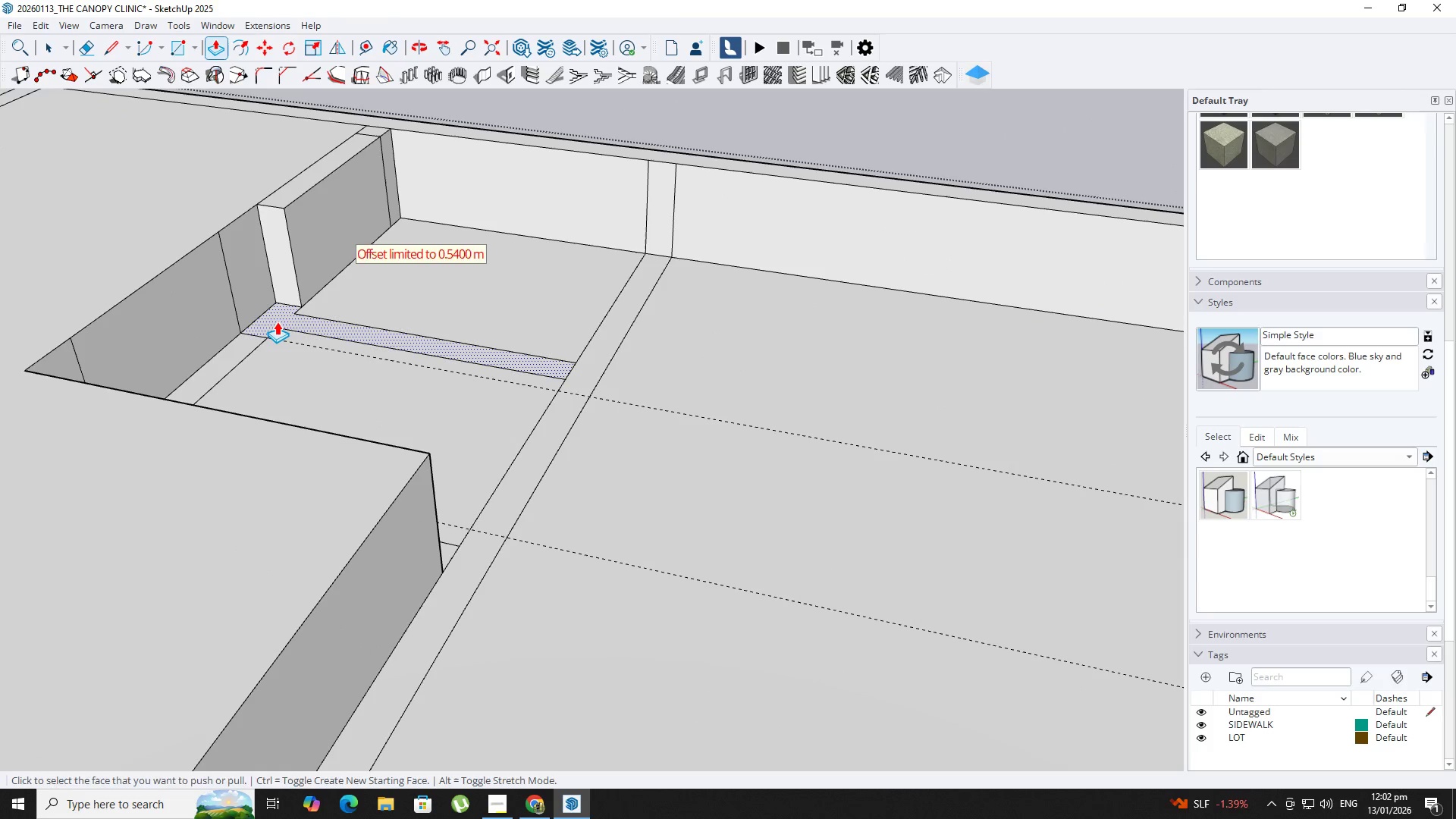 
double_click([275, 322])
 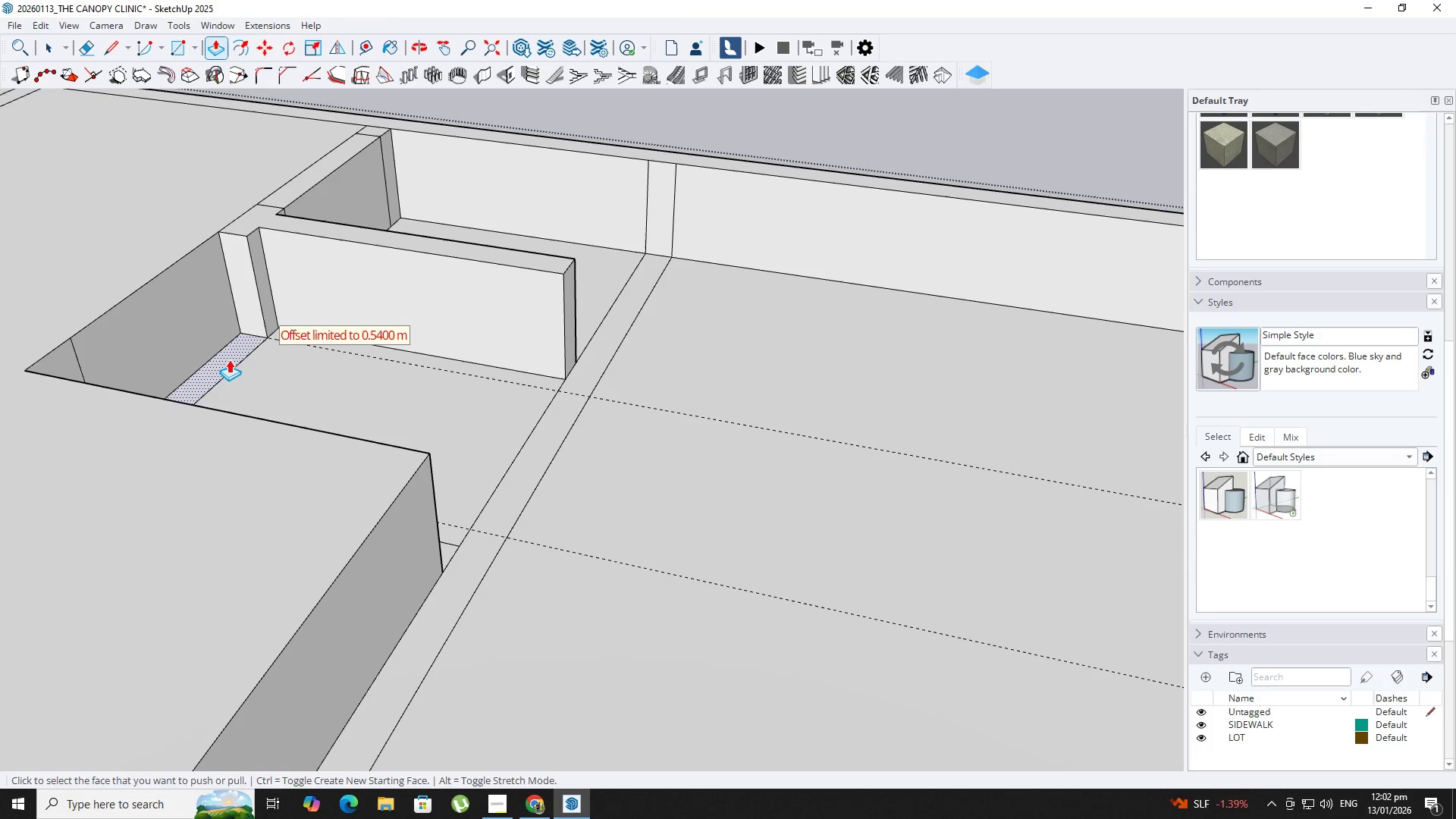 
double_click([229, 359])
 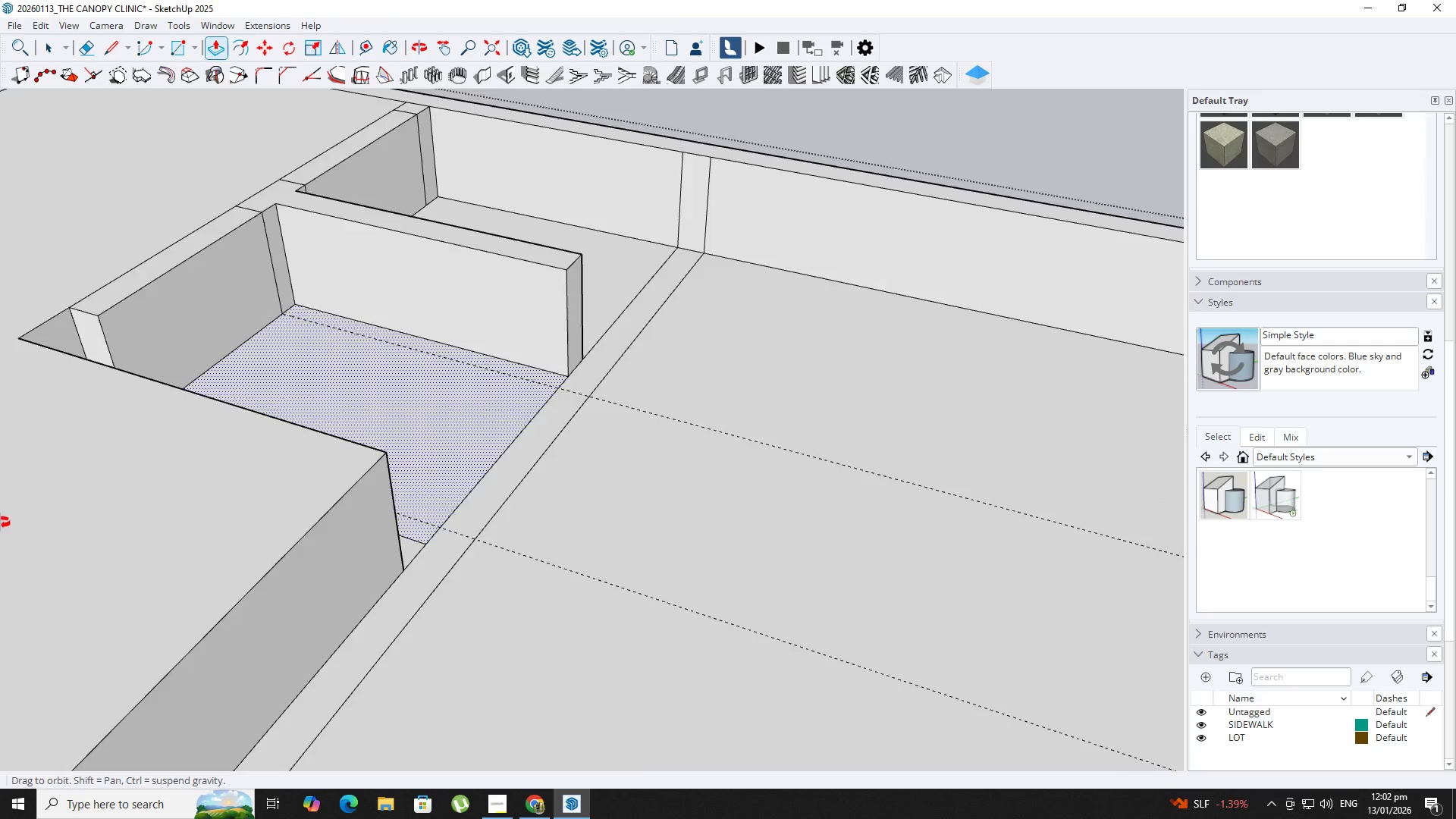 
double_click([0, 570])
 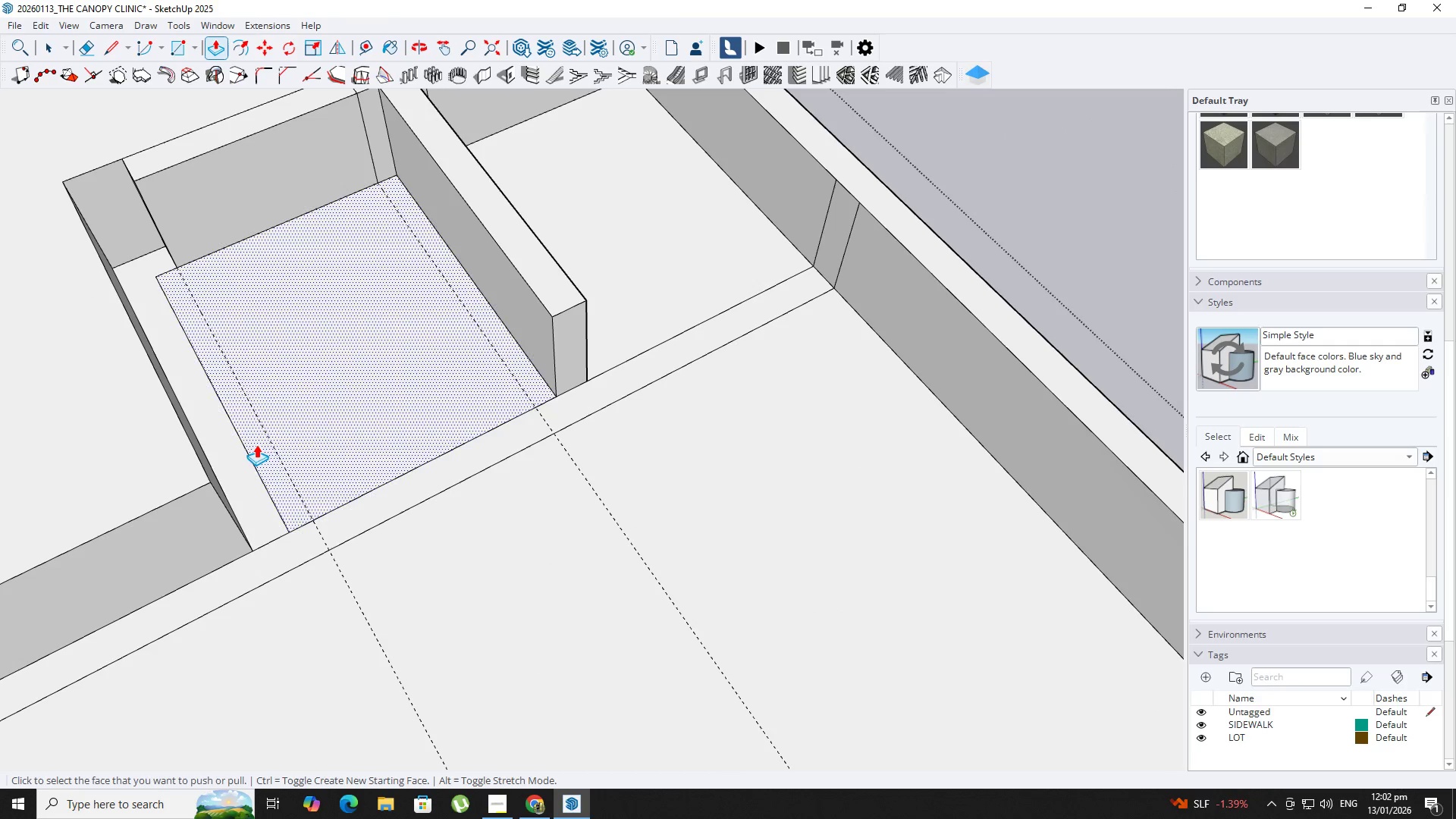 
left_click([229, 481])
 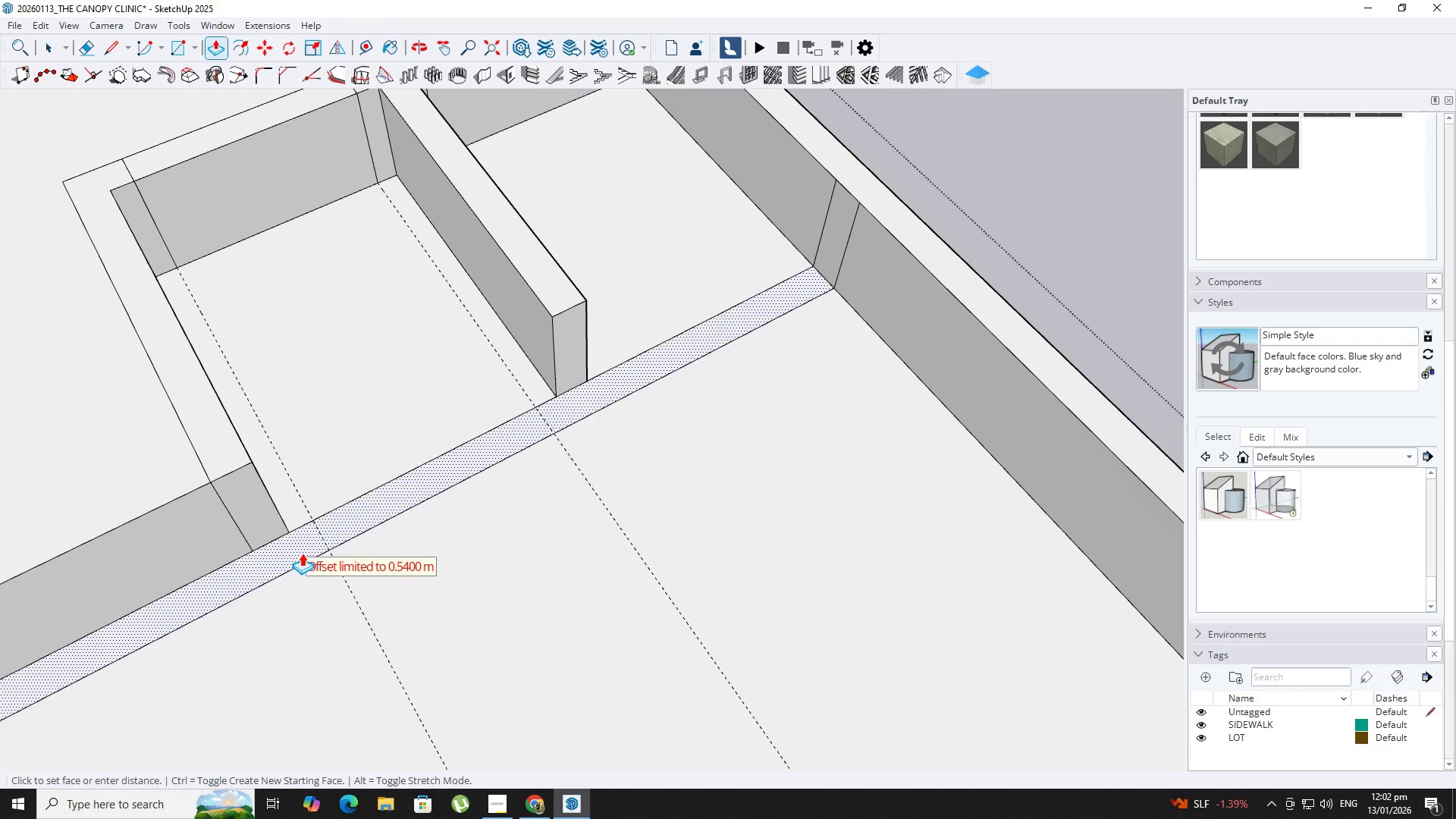 
hold_key(key=ShiftLeft, duration=0.33)
 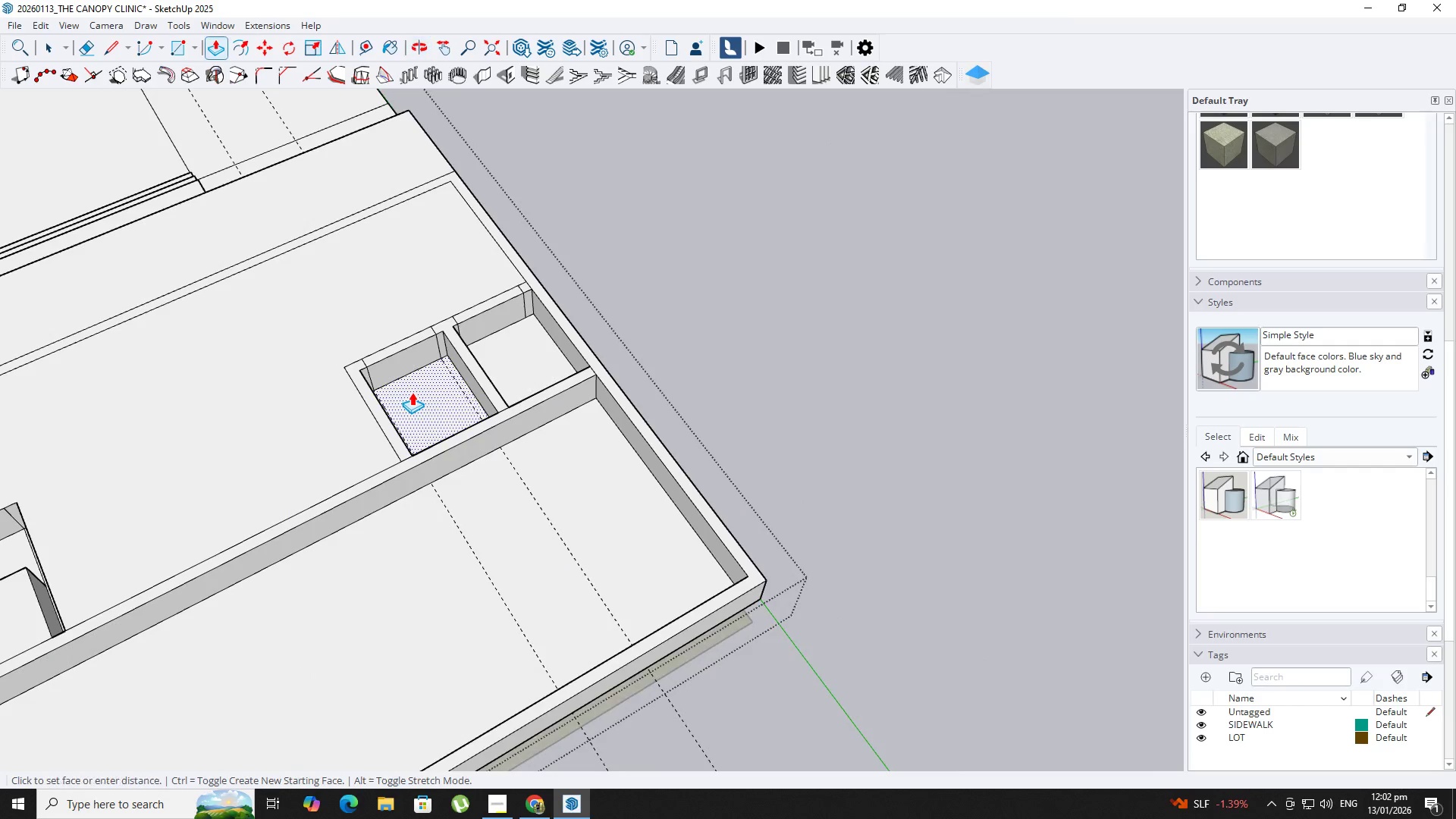 
double_click([411, 392])
 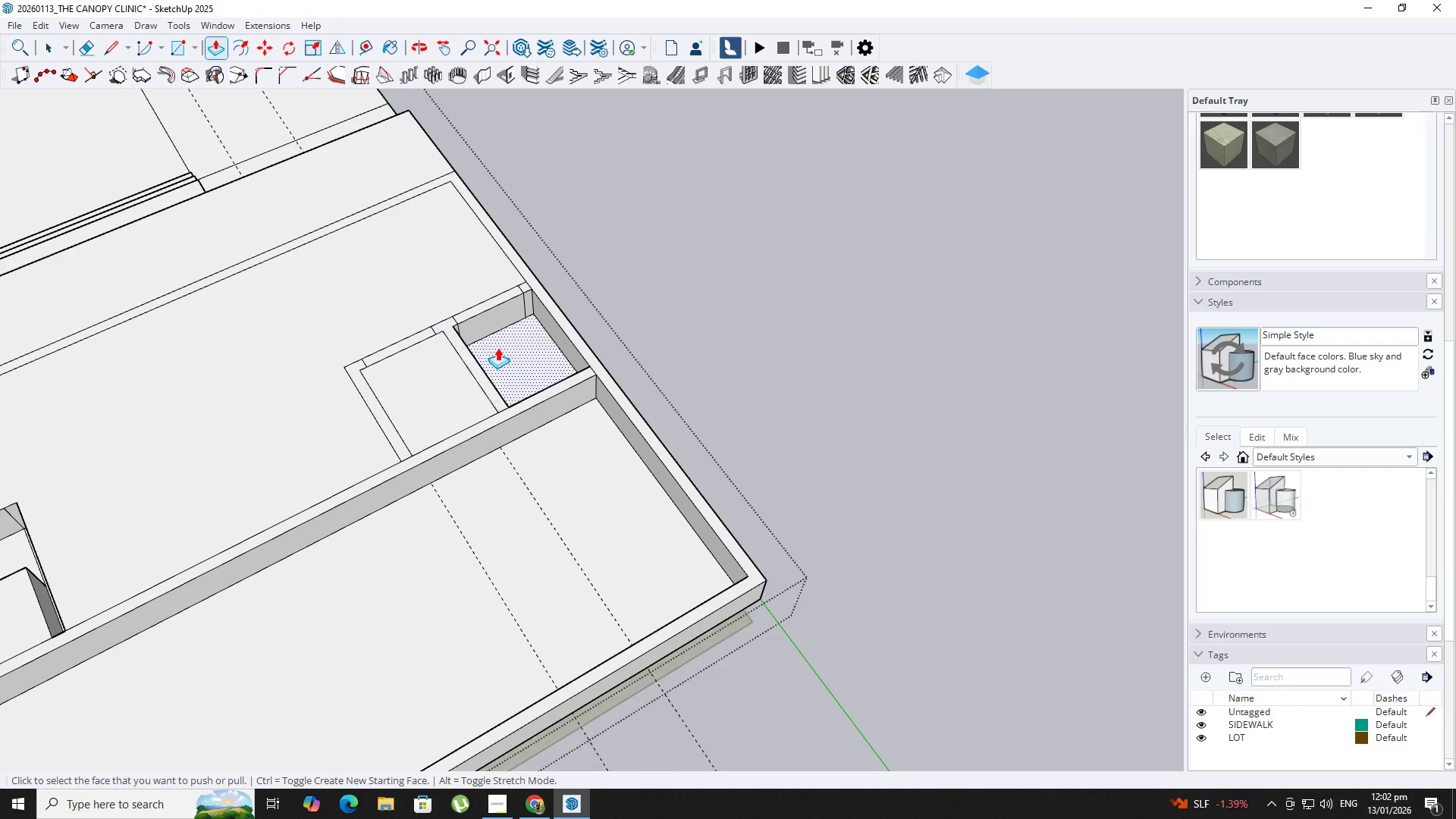 
scroll: coordinate [445, 447], scroll_direction: down, amount: 17.0
 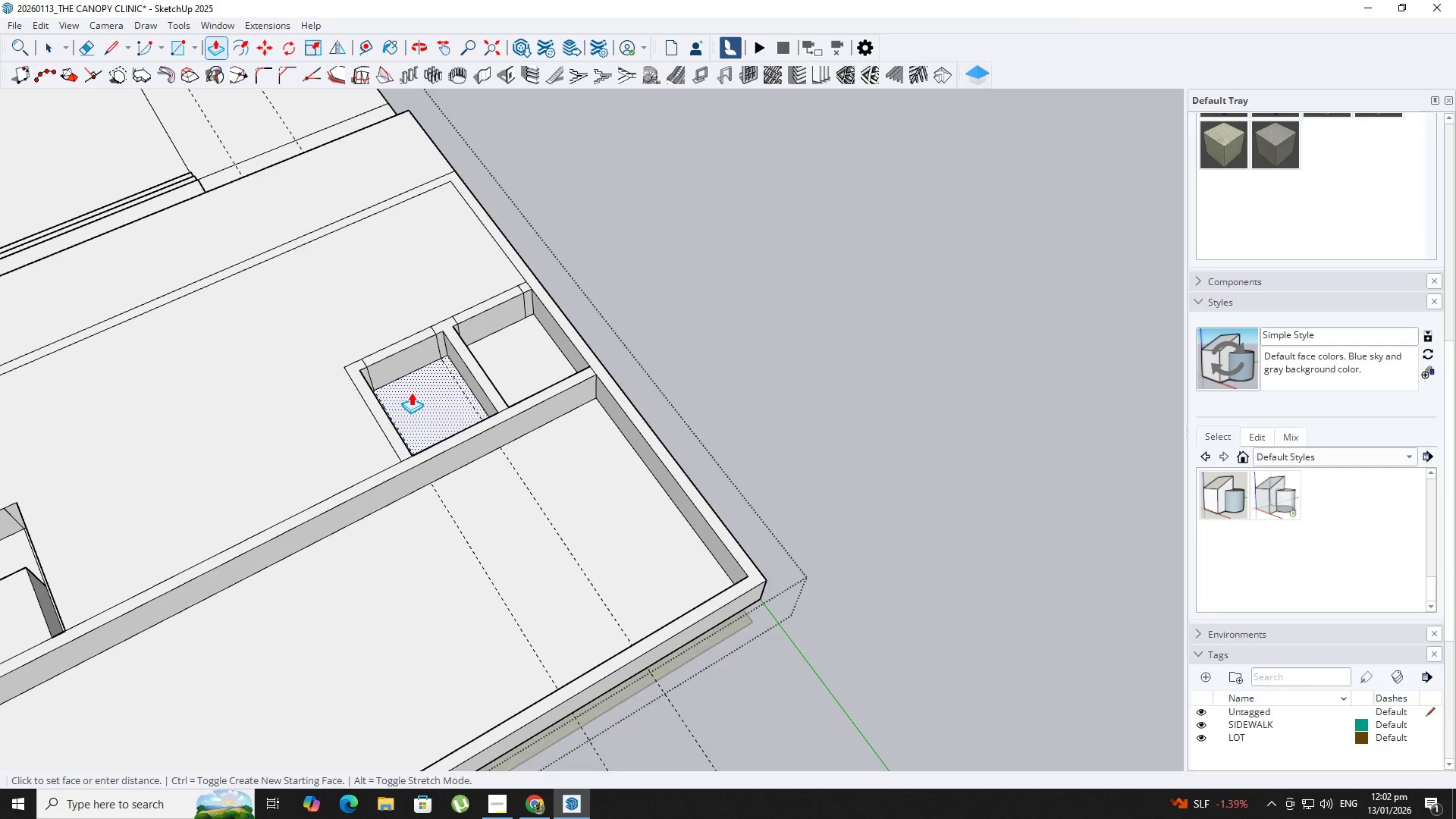 
triple_click([497, 347])
 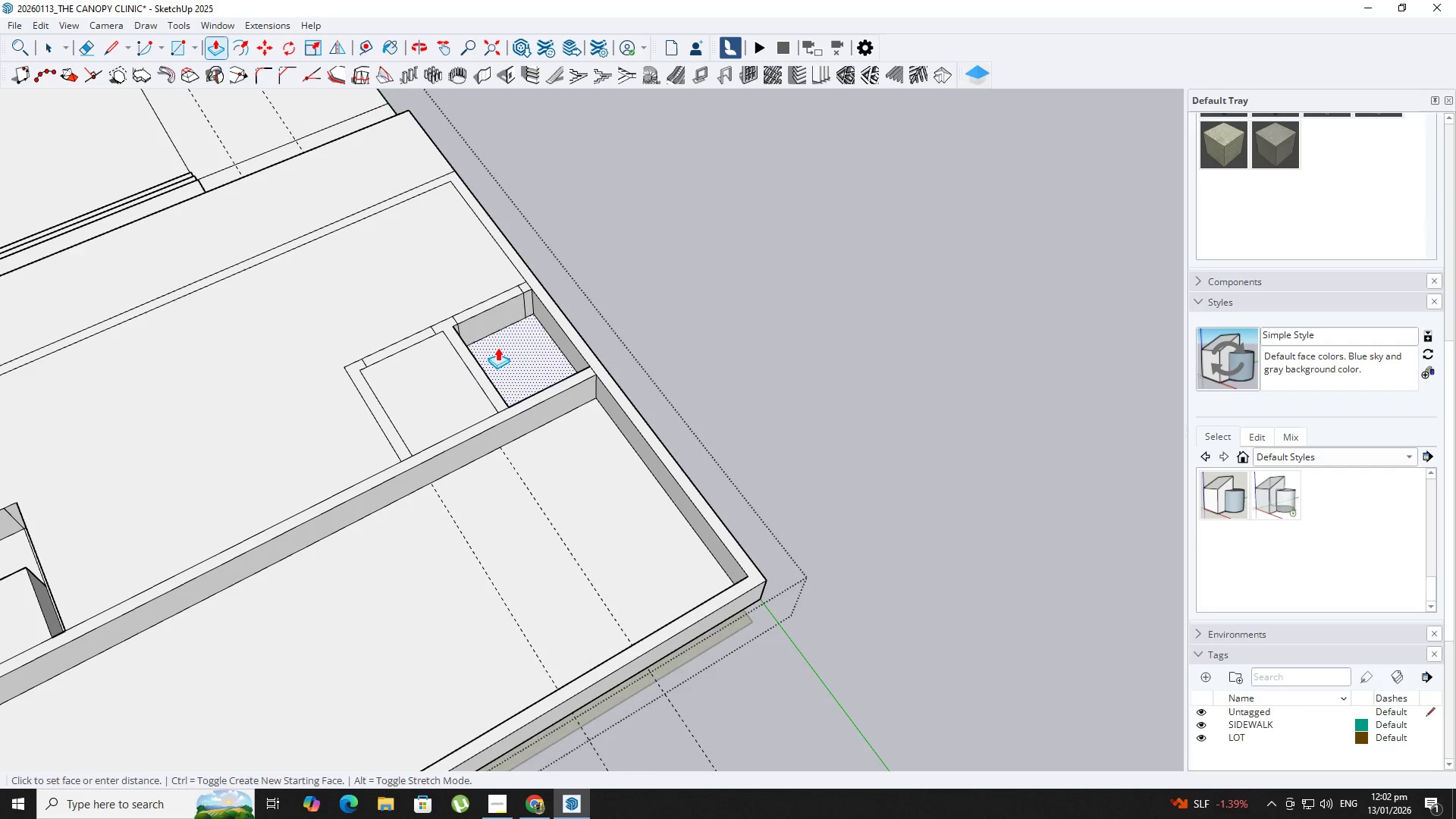 
triple_click([497, 347])
 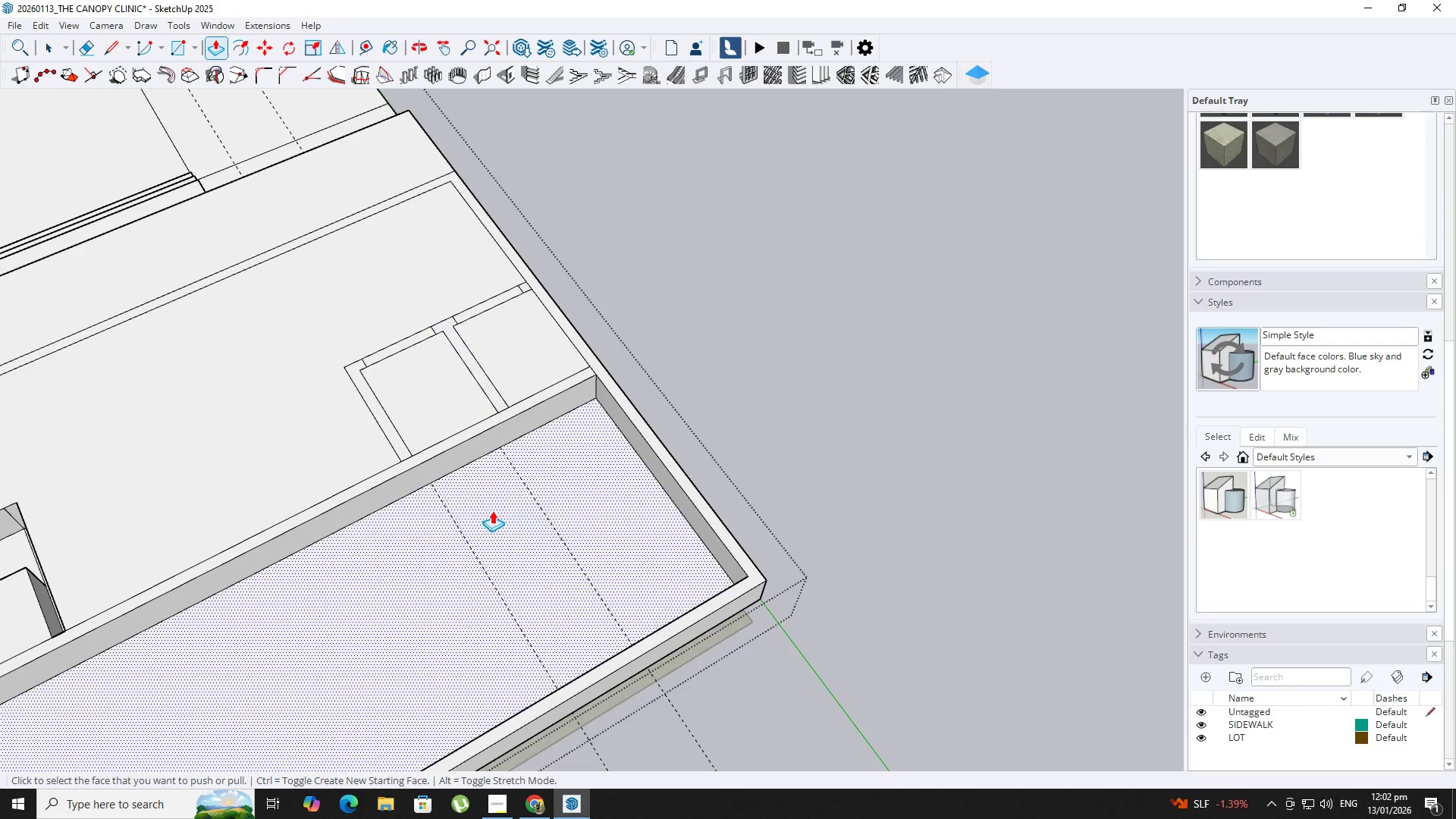 
triple_click([492, 510])
 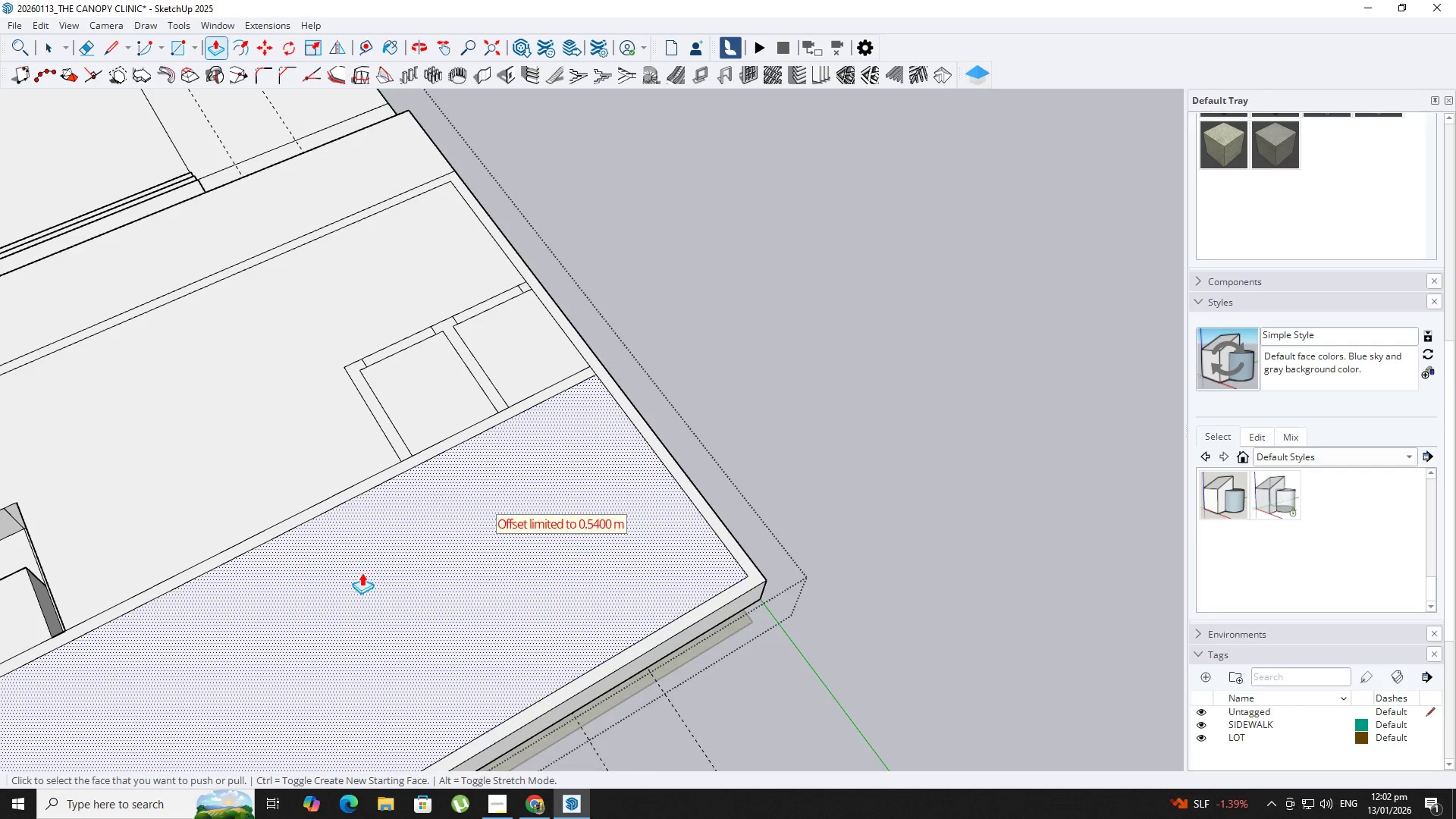 
hold_key(key=ShiftLeft, duration=0.34)
scroll: coordinate [823, 284], scroll_direction: down, amount: 4.0
 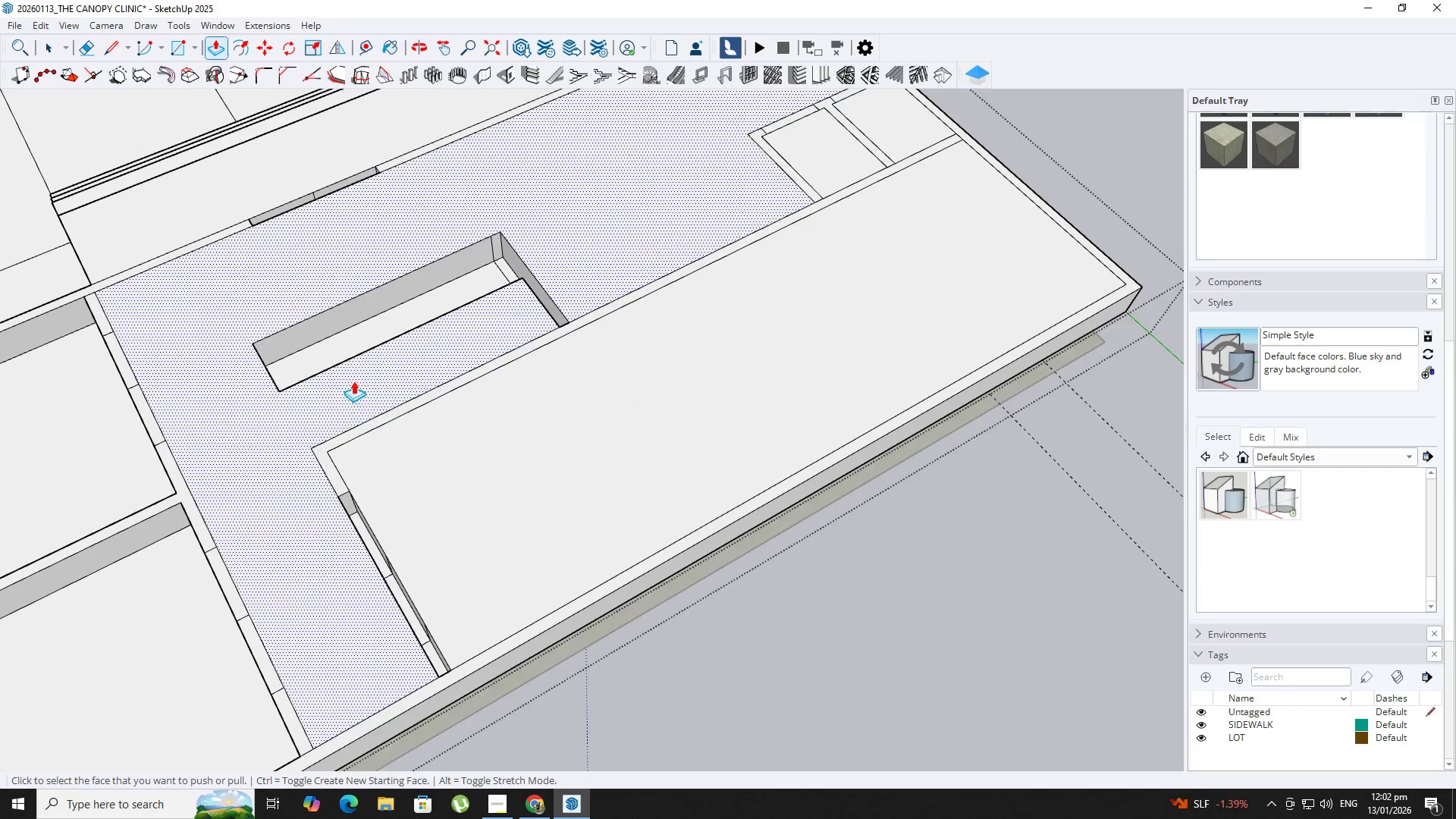 
scroll: coordinate [623, 151], scroll_direction: up, amount: 5.0
 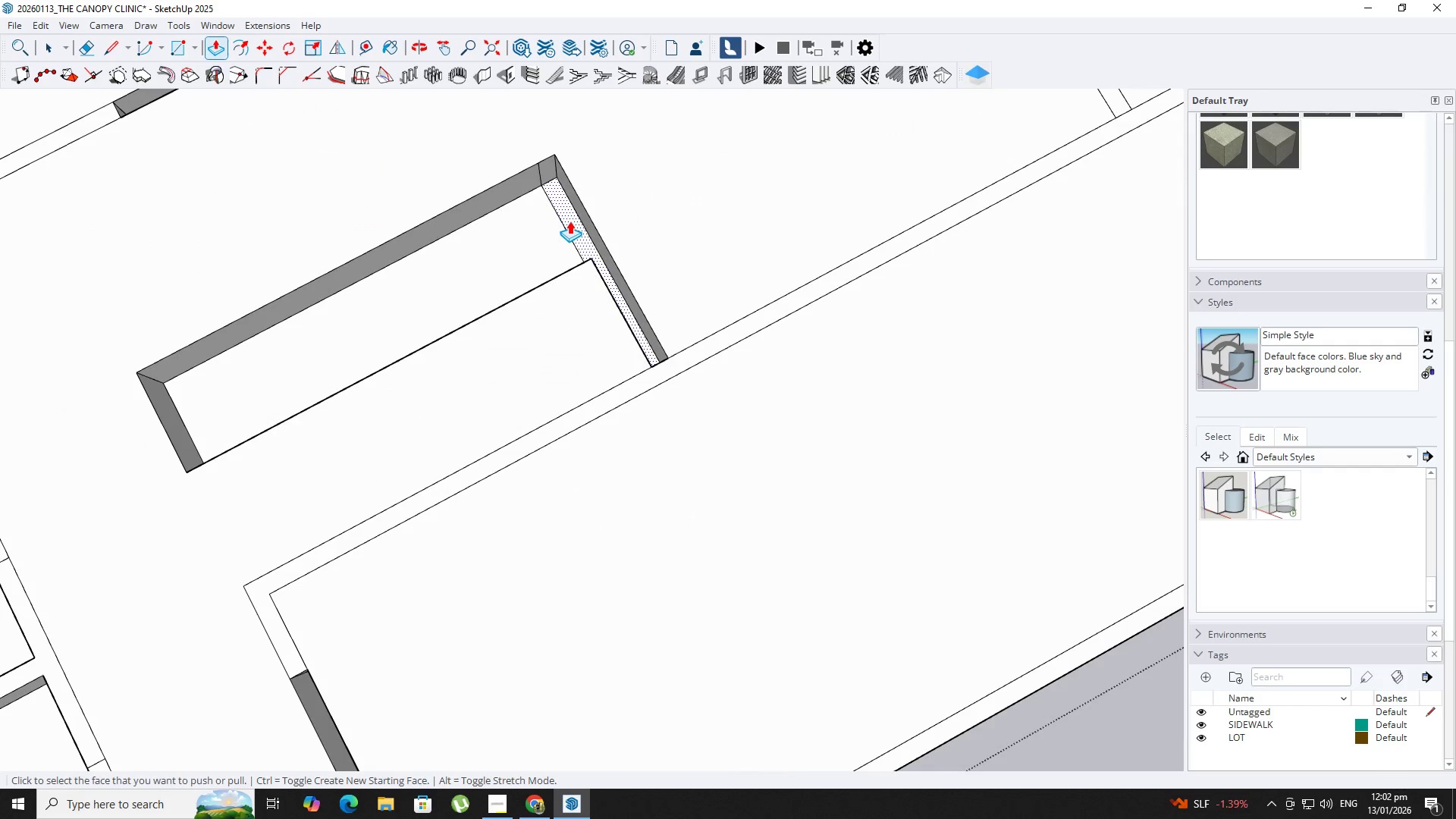 
double_click([570, 221])
 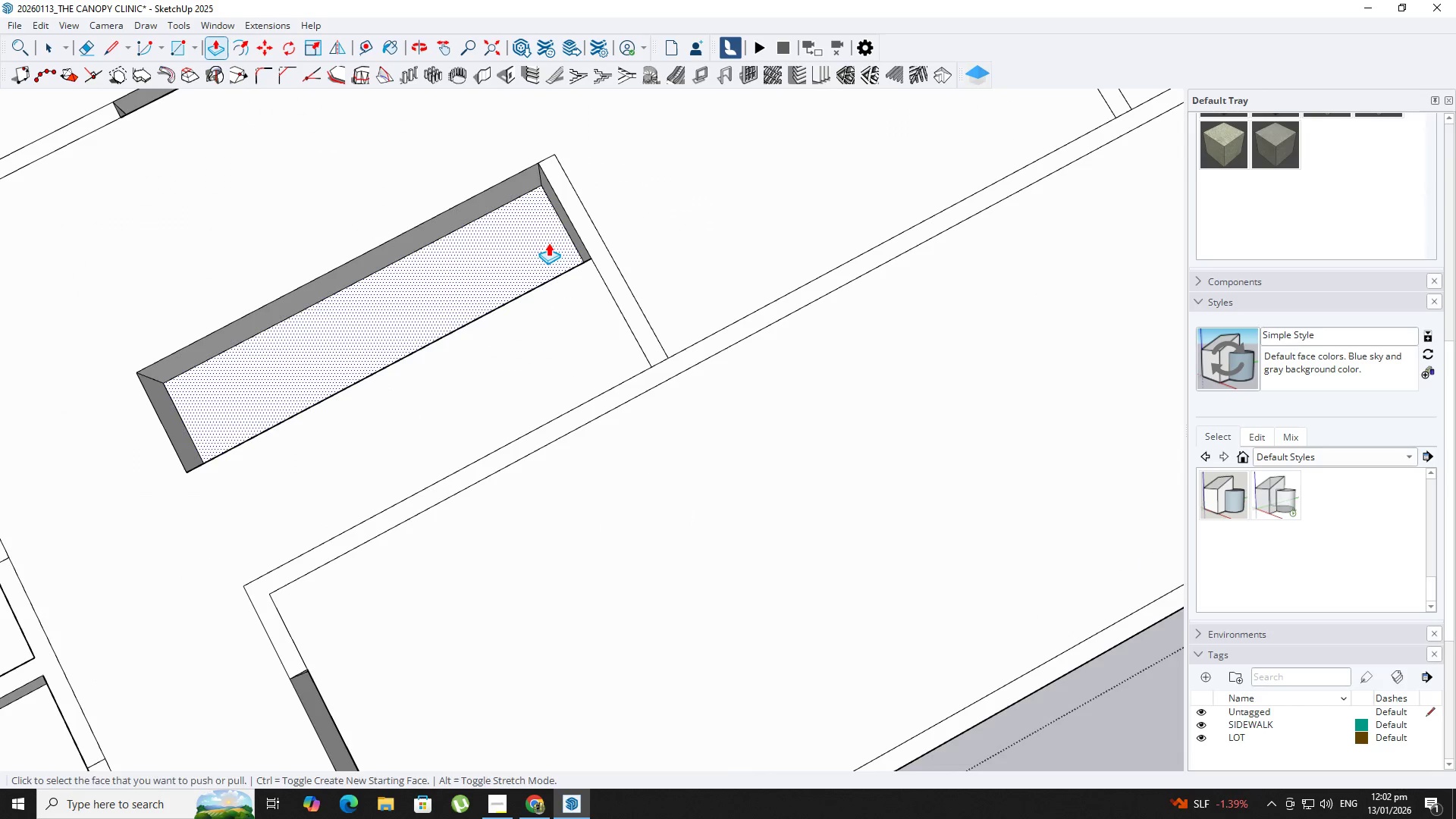 
triple_click([548, 243])
 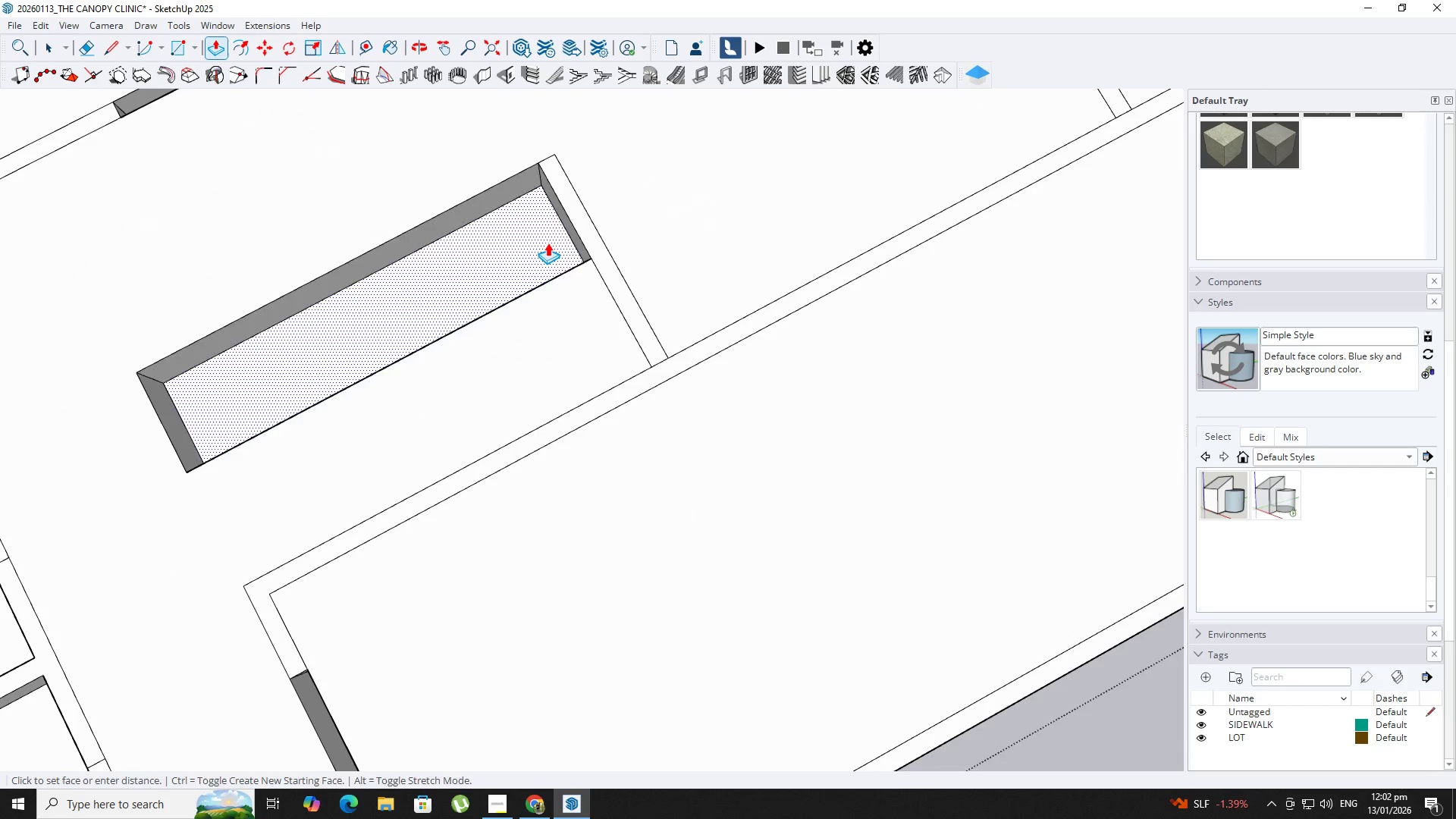 
triple_click([548, 243])
 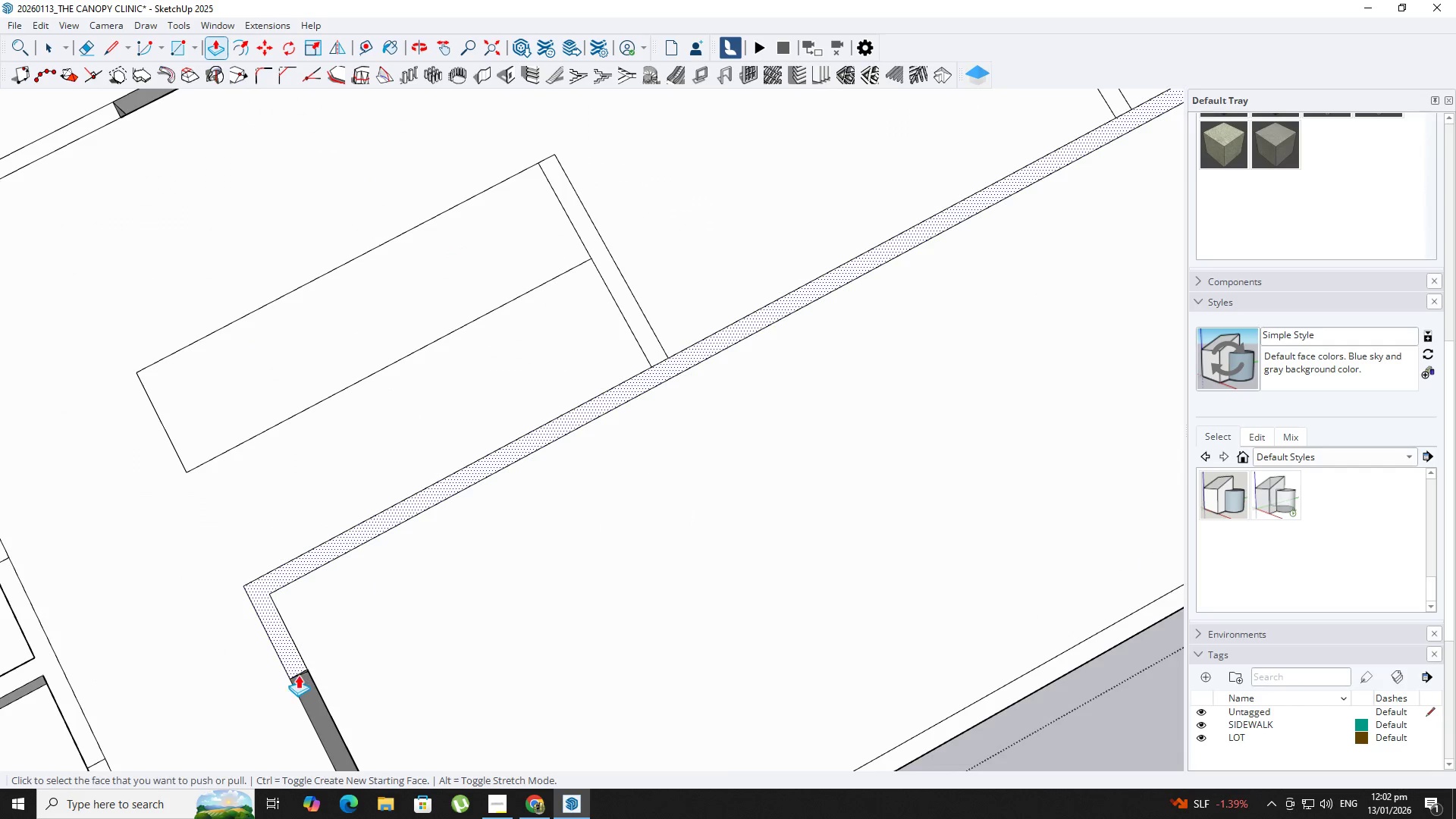 
key(Shift+ShiftLeft)
 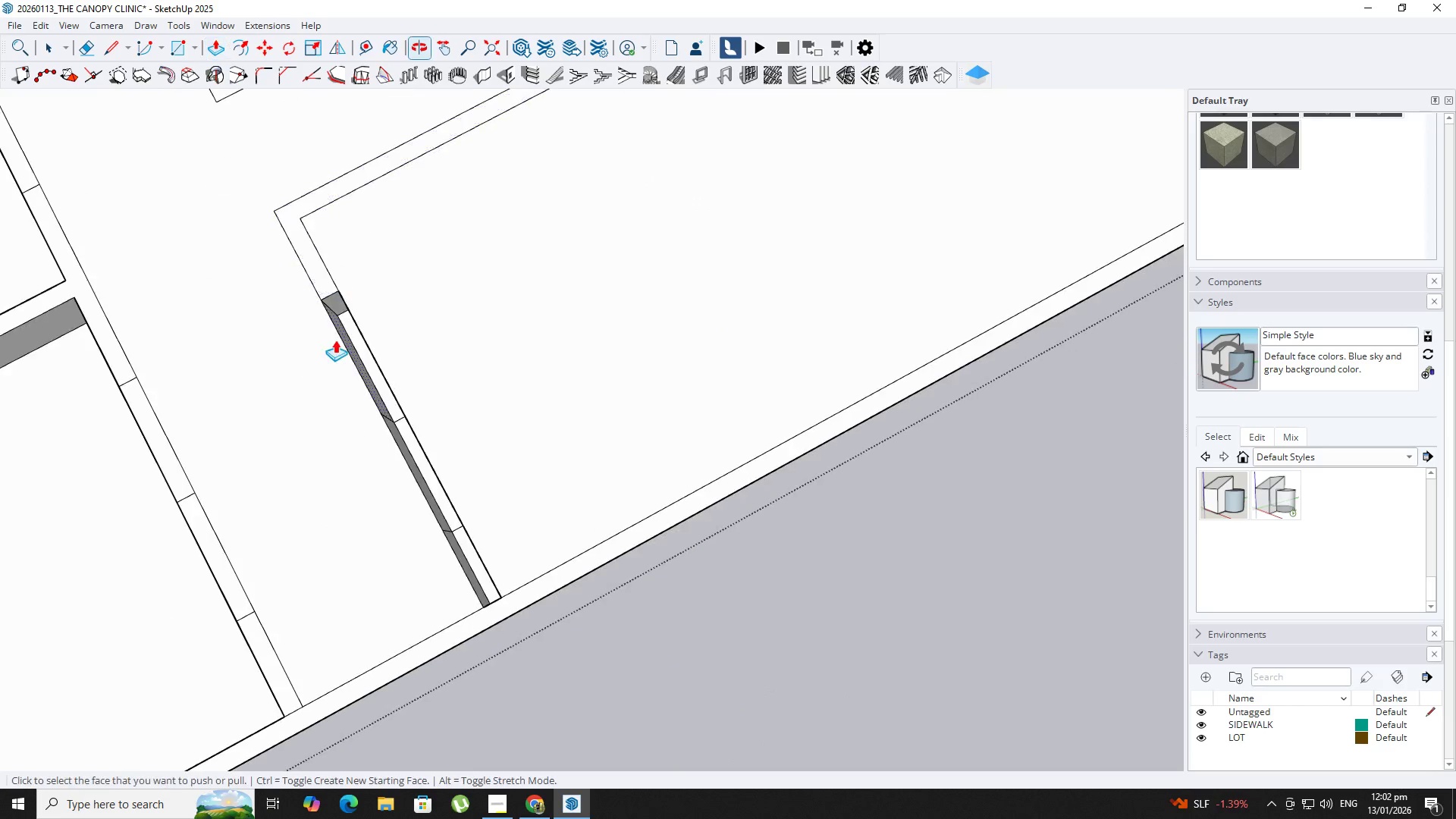 
scroll: coordinate [360, 353], scroll_direction: up, amount: 2.0
 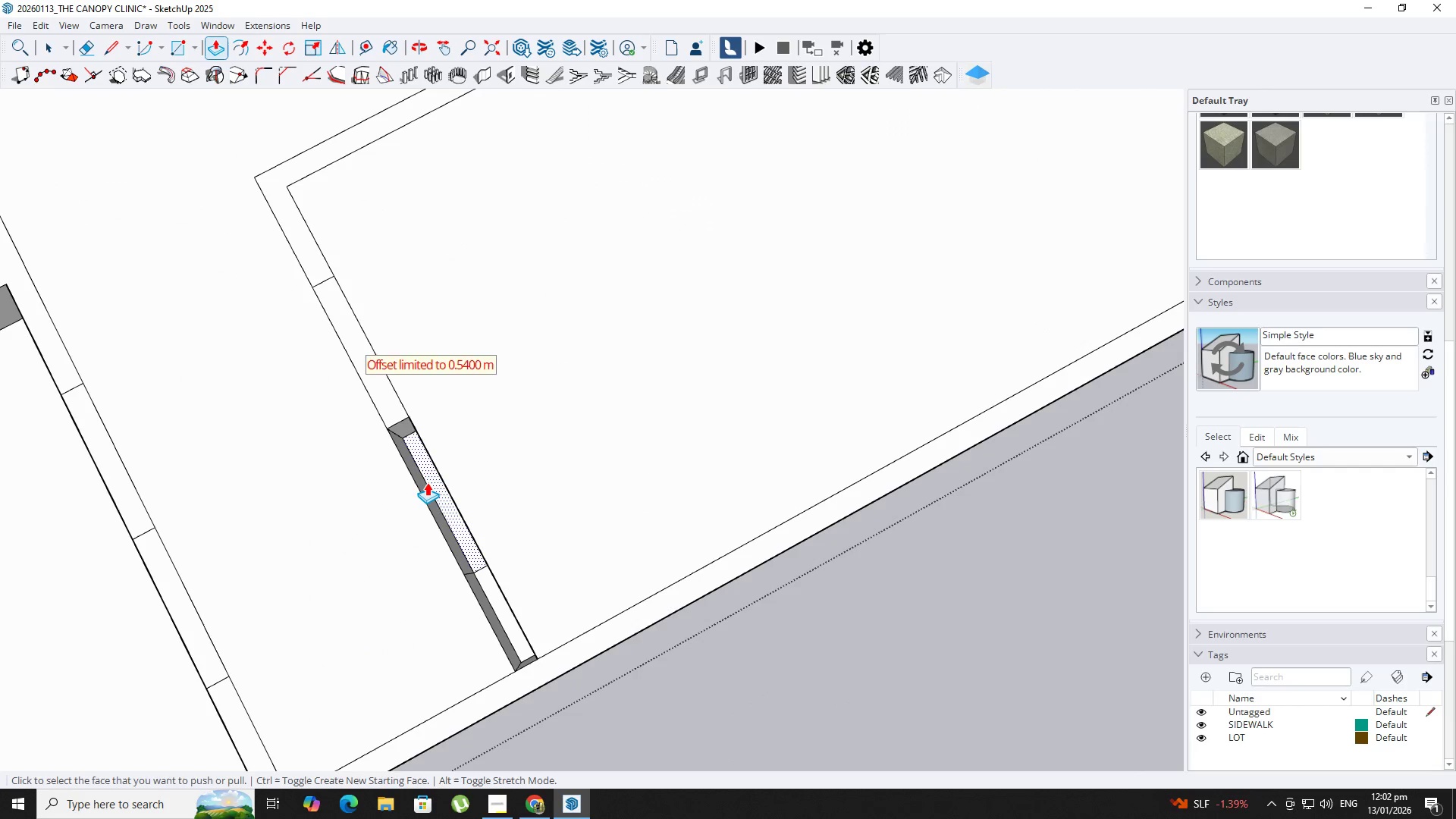 
double_click([428, 483])
 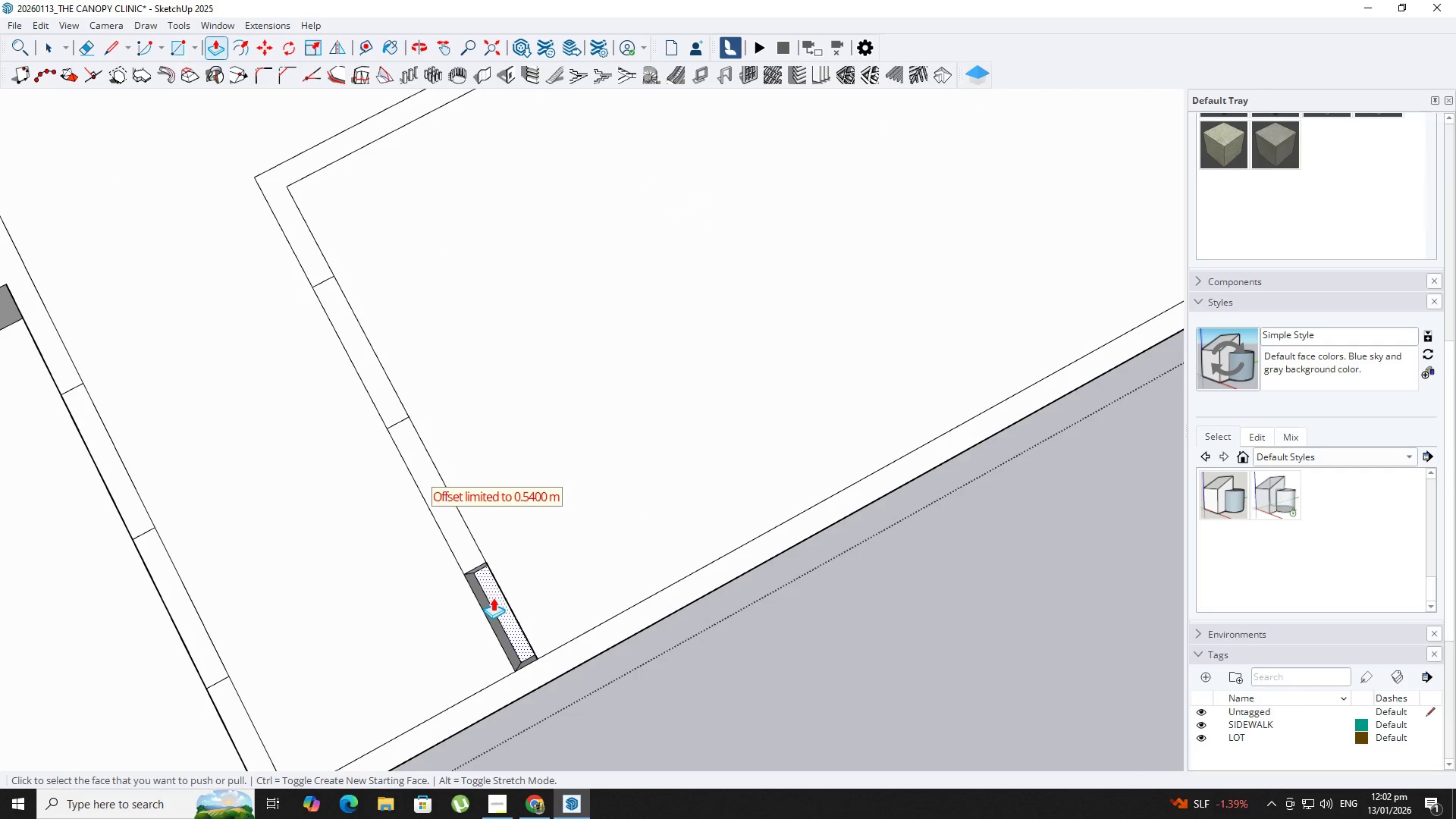 
triple_click([497, 598])
 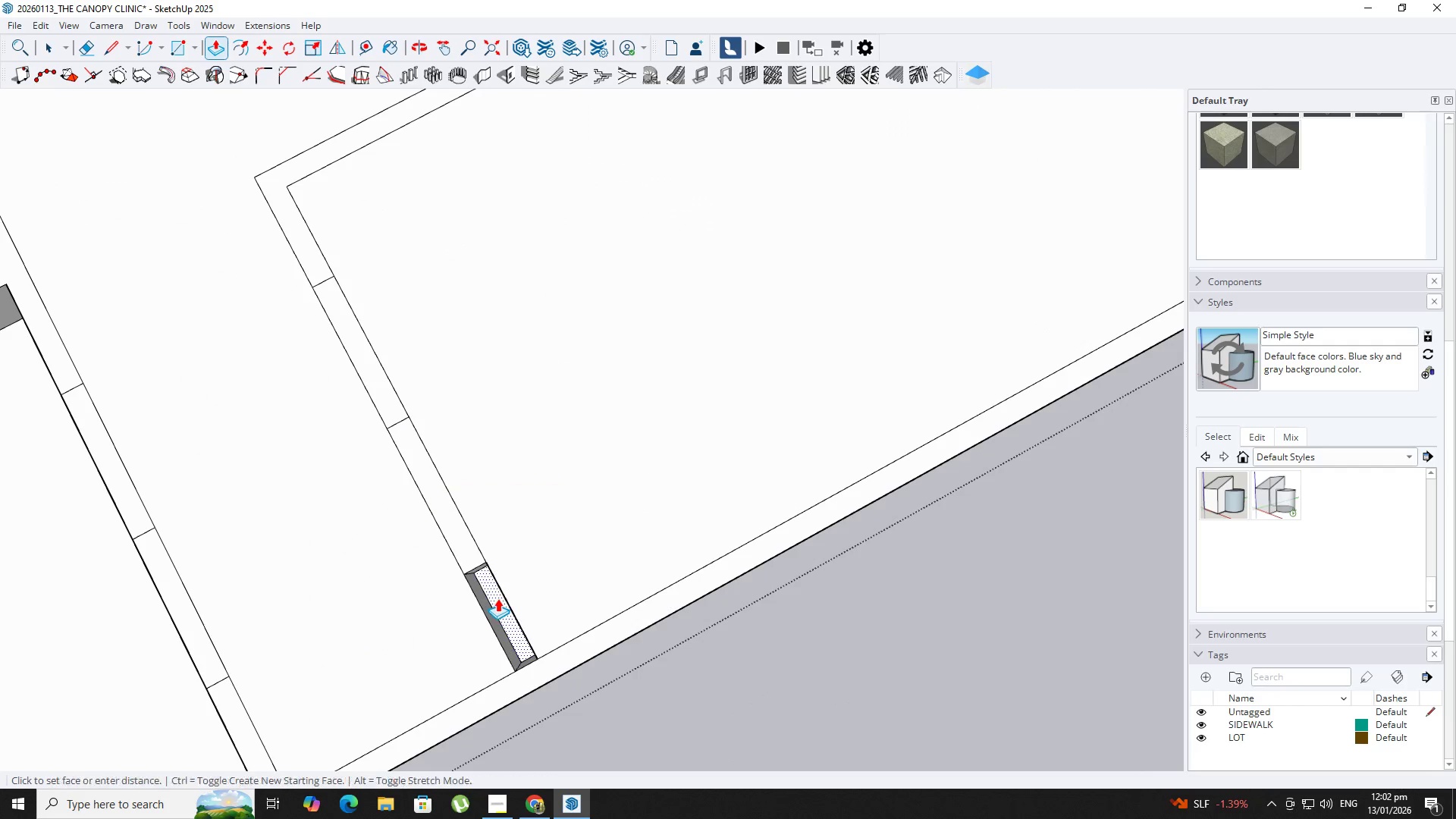 
triple_click([497, 598])
 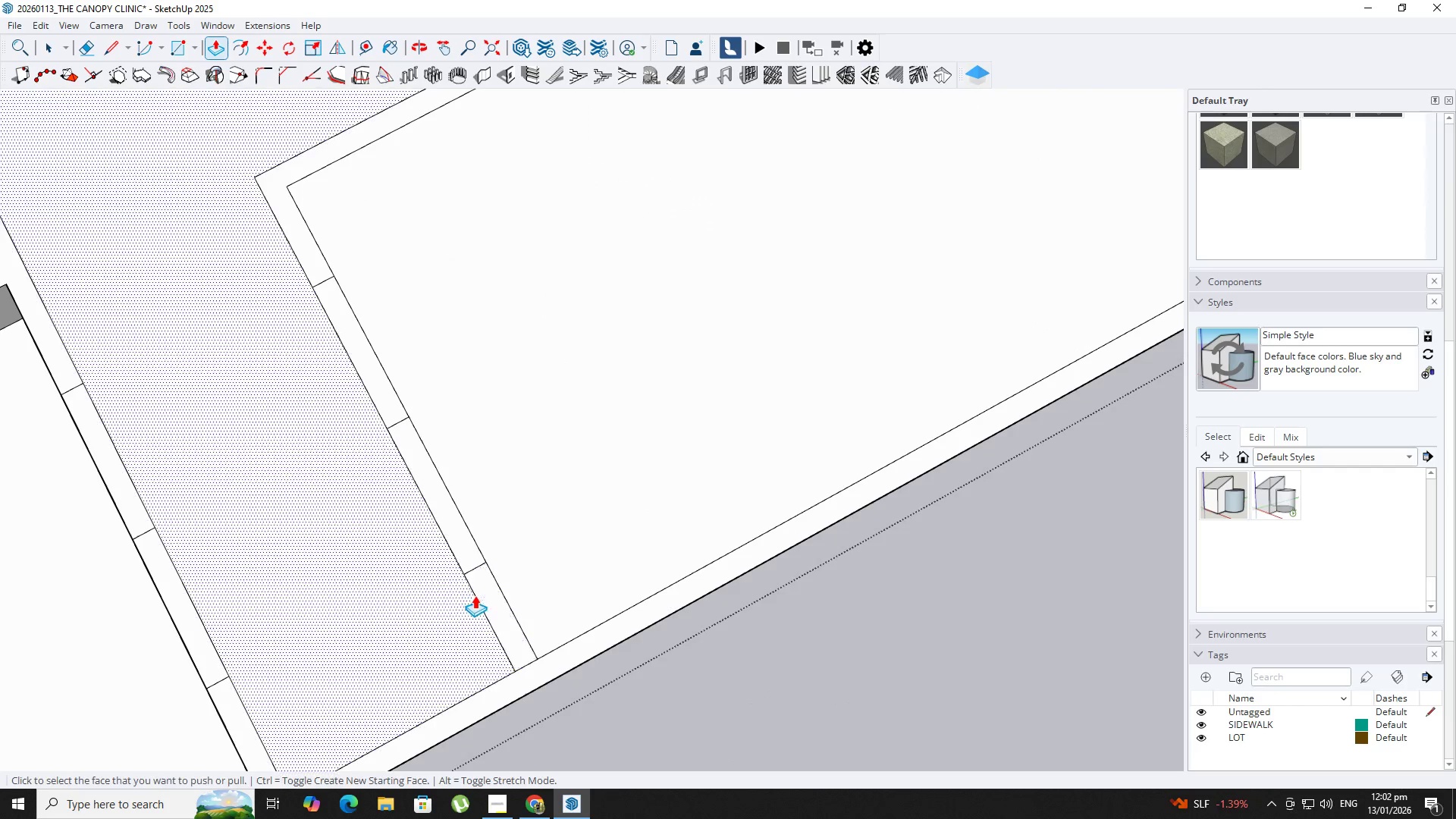 
key(Shift+ShiftLeft)
 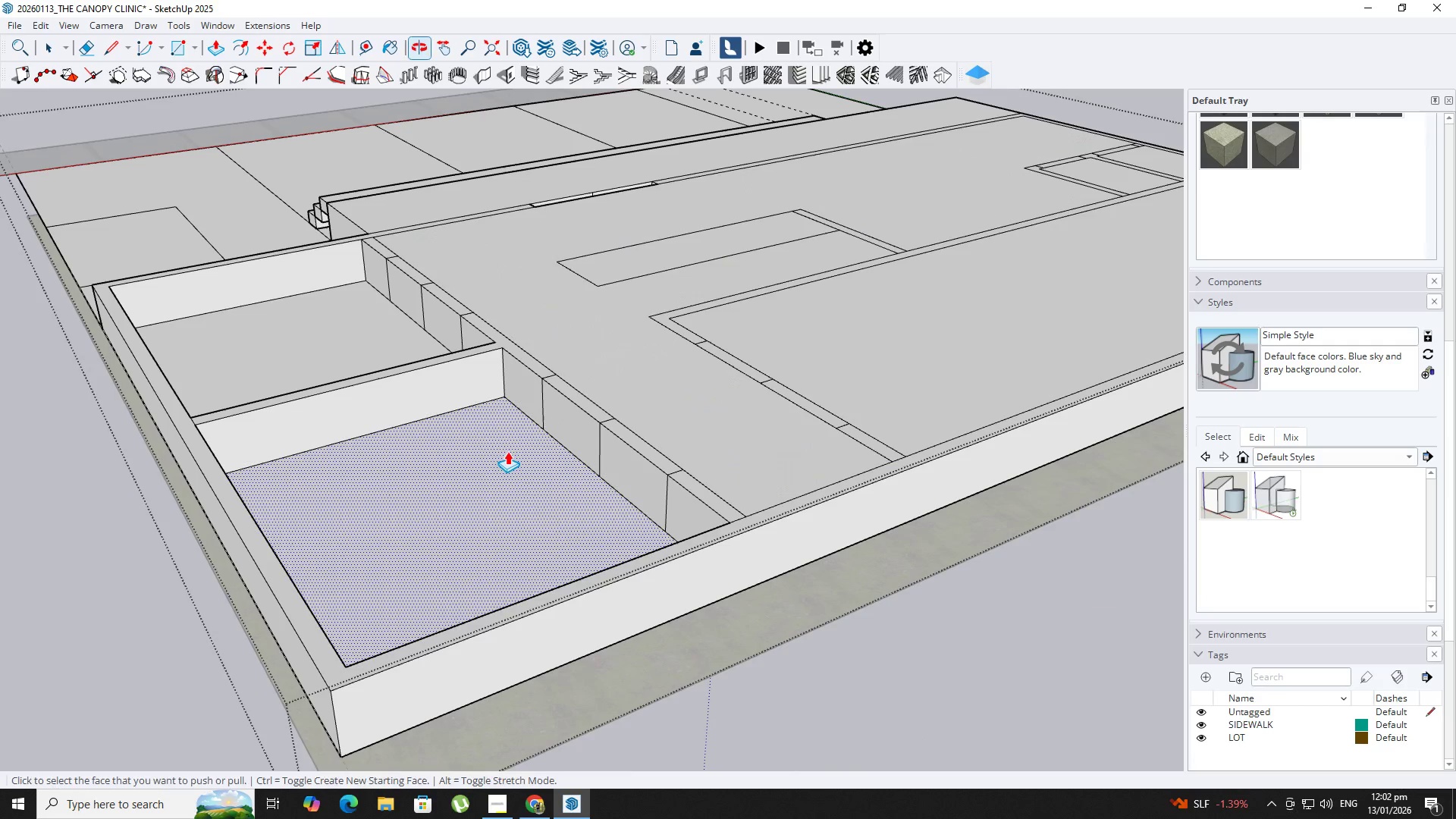 
scroll: coordinate [427, 286], scroll_direction: down, amount: 3.0
 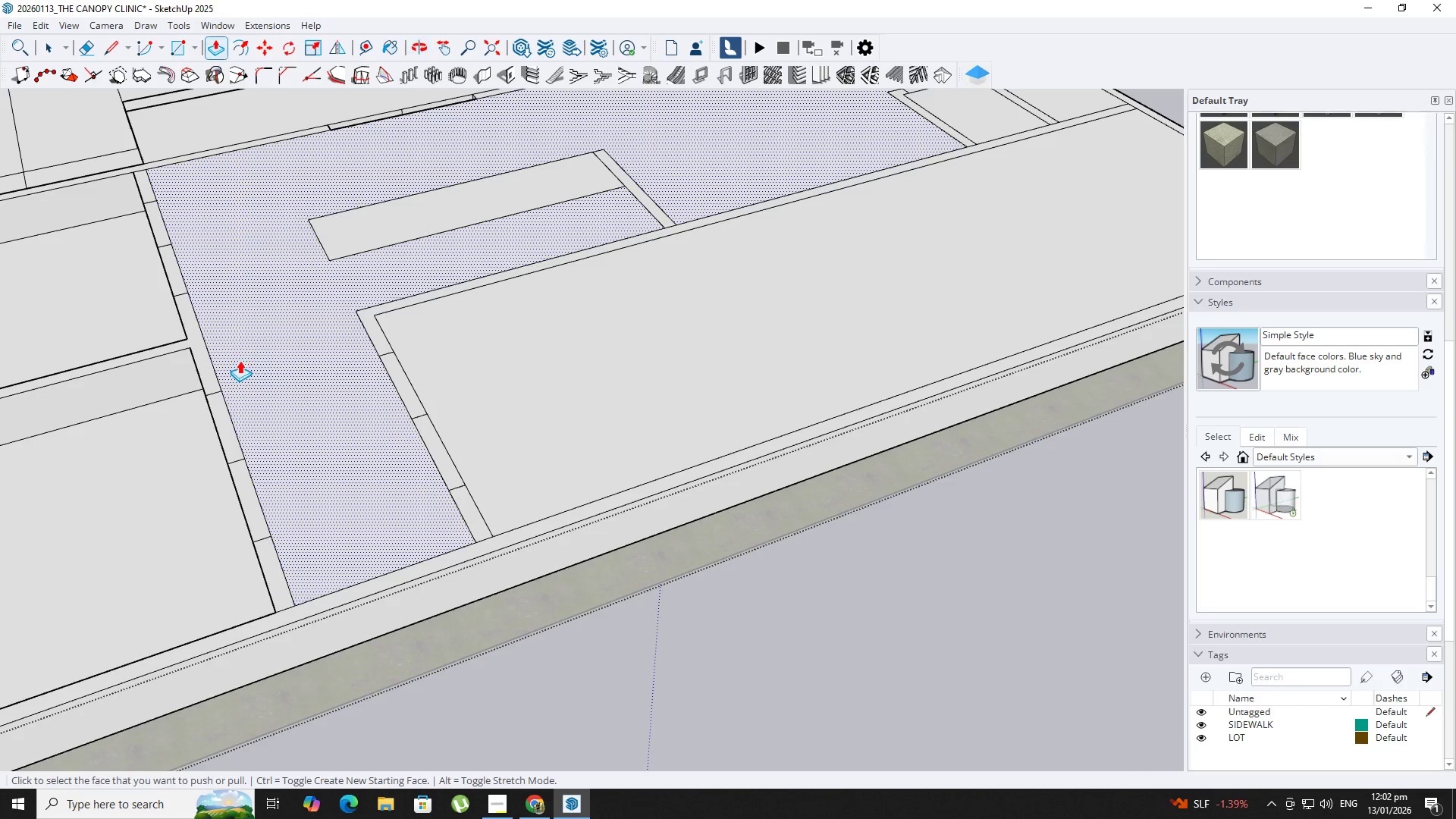 
double_click([504, 453])
 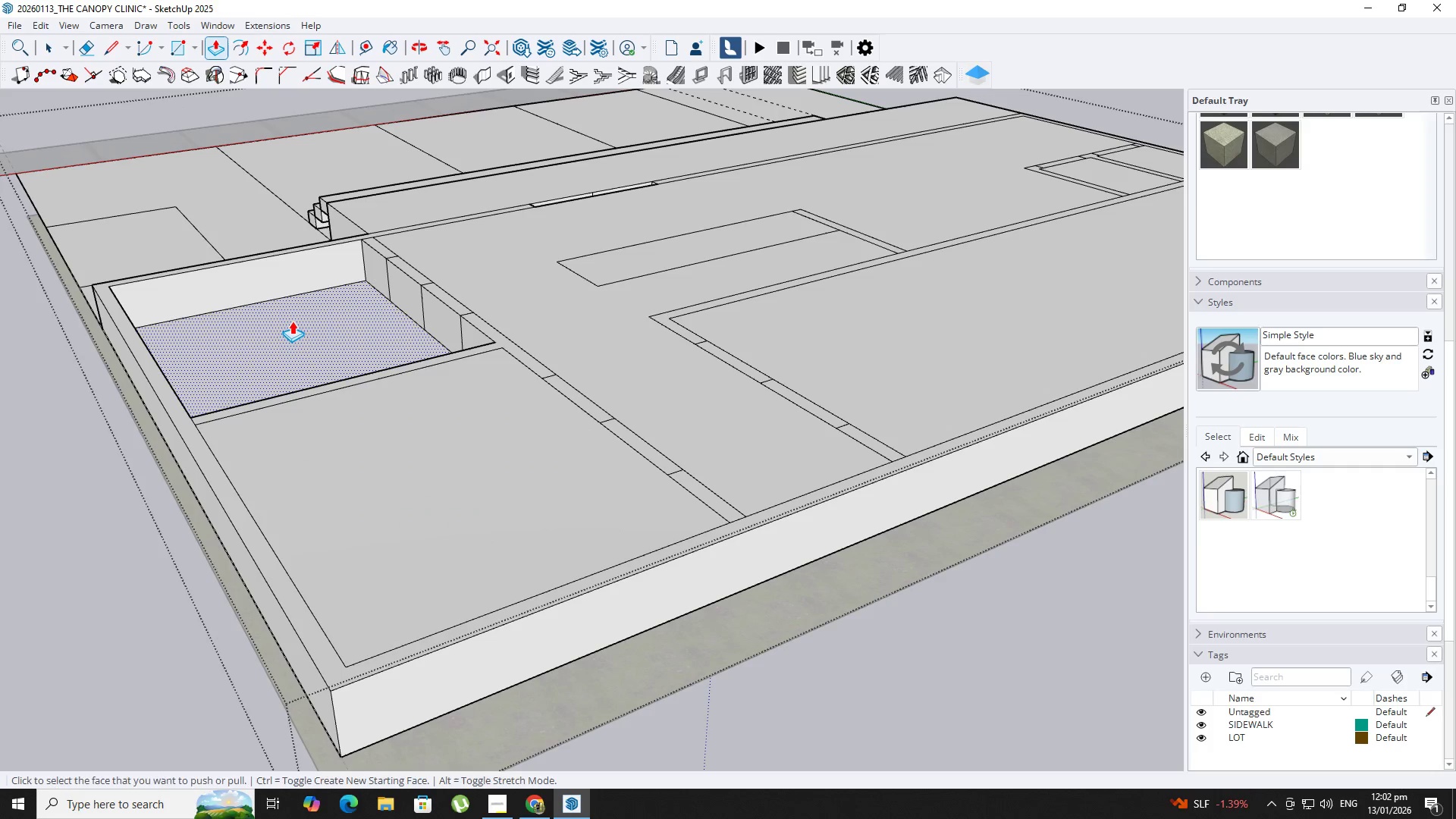 
triple_click([289, 320])
 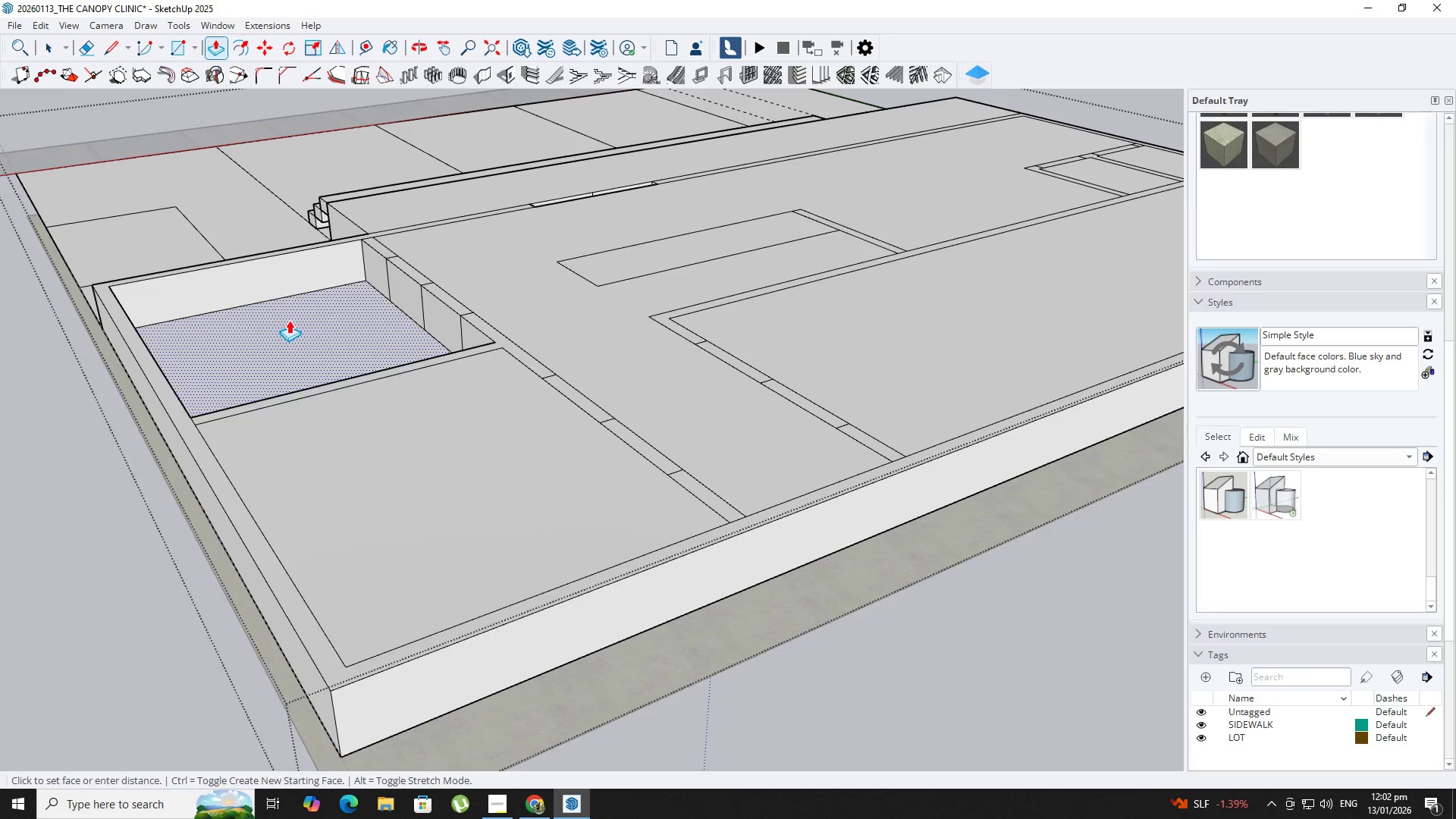 
triple_click([289, 320])
 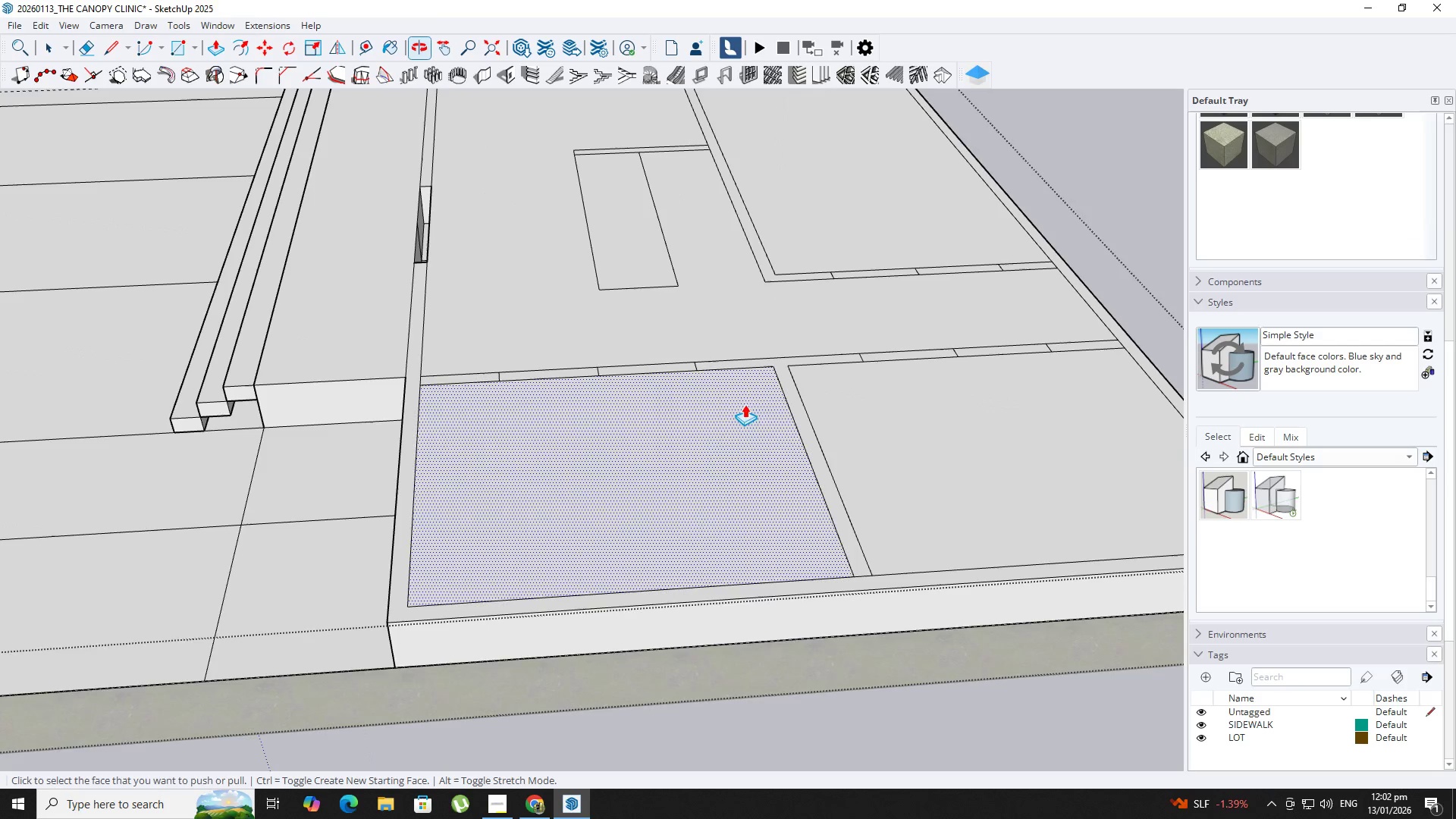 
scroll: coordinate [96, 359], scroll_direction: up, amount: 1.0
 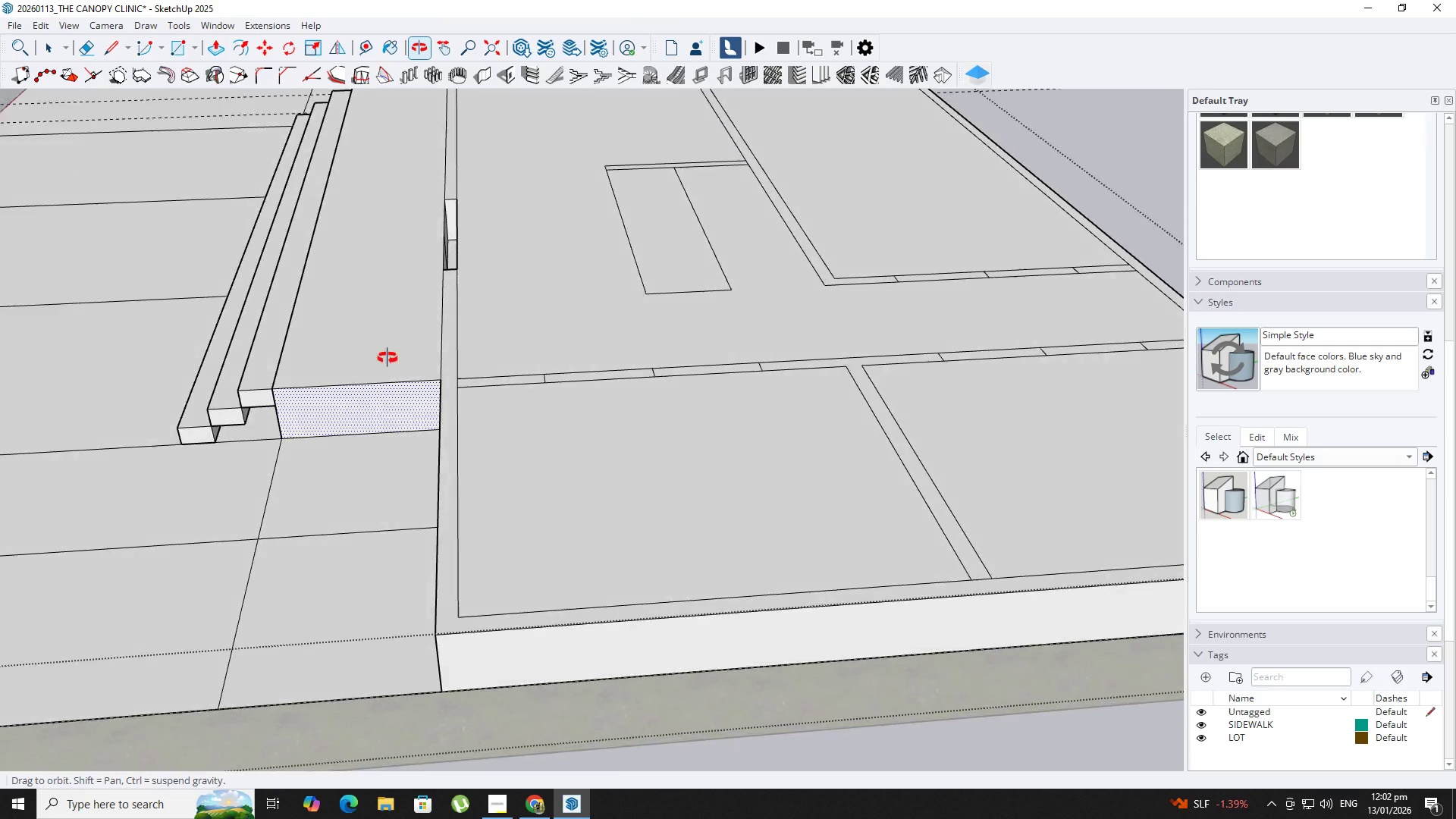 
key(Space)
 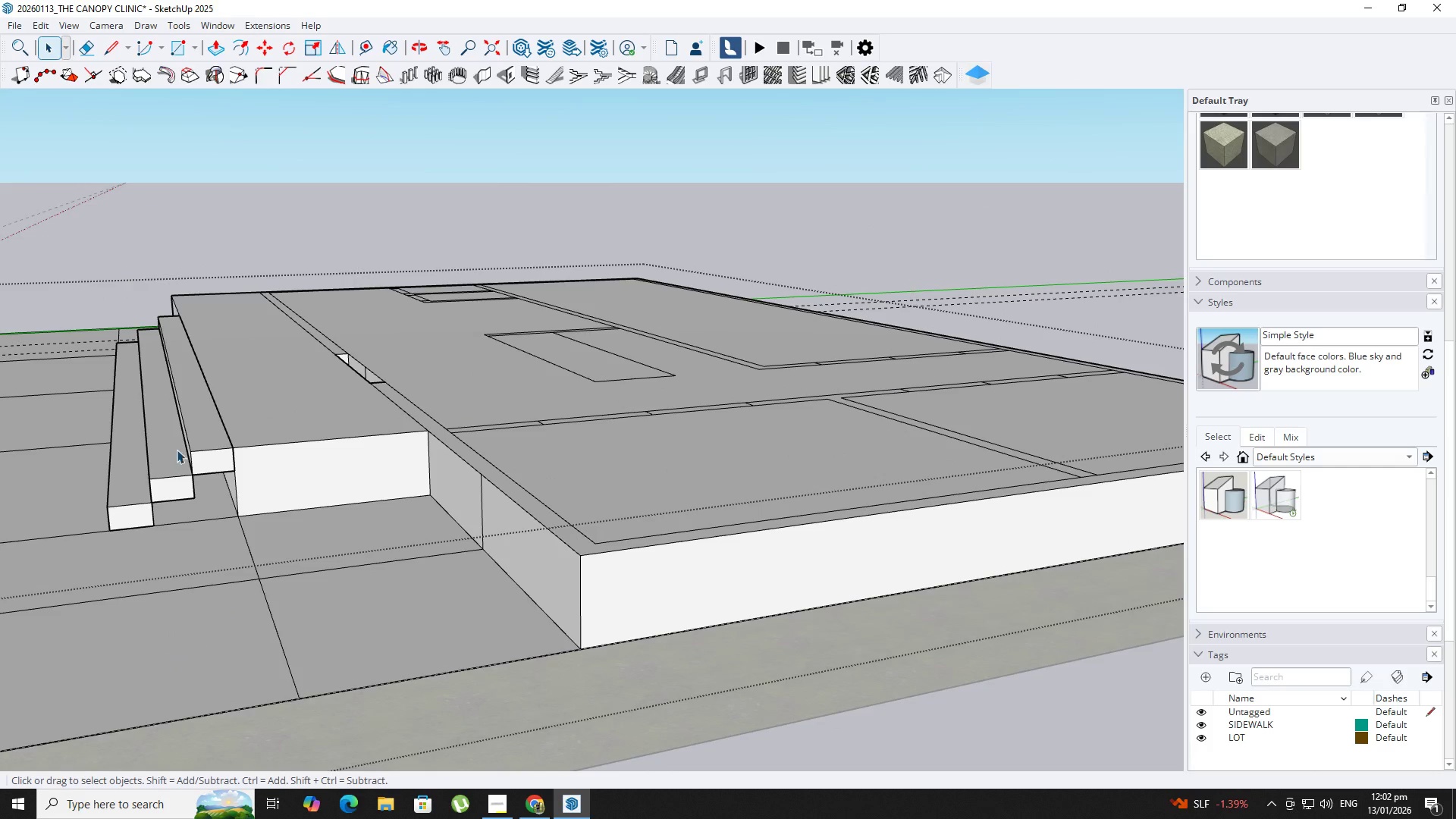 
scroll: coordinate [507, 212], scroll_direction: up, amount: 1.0
 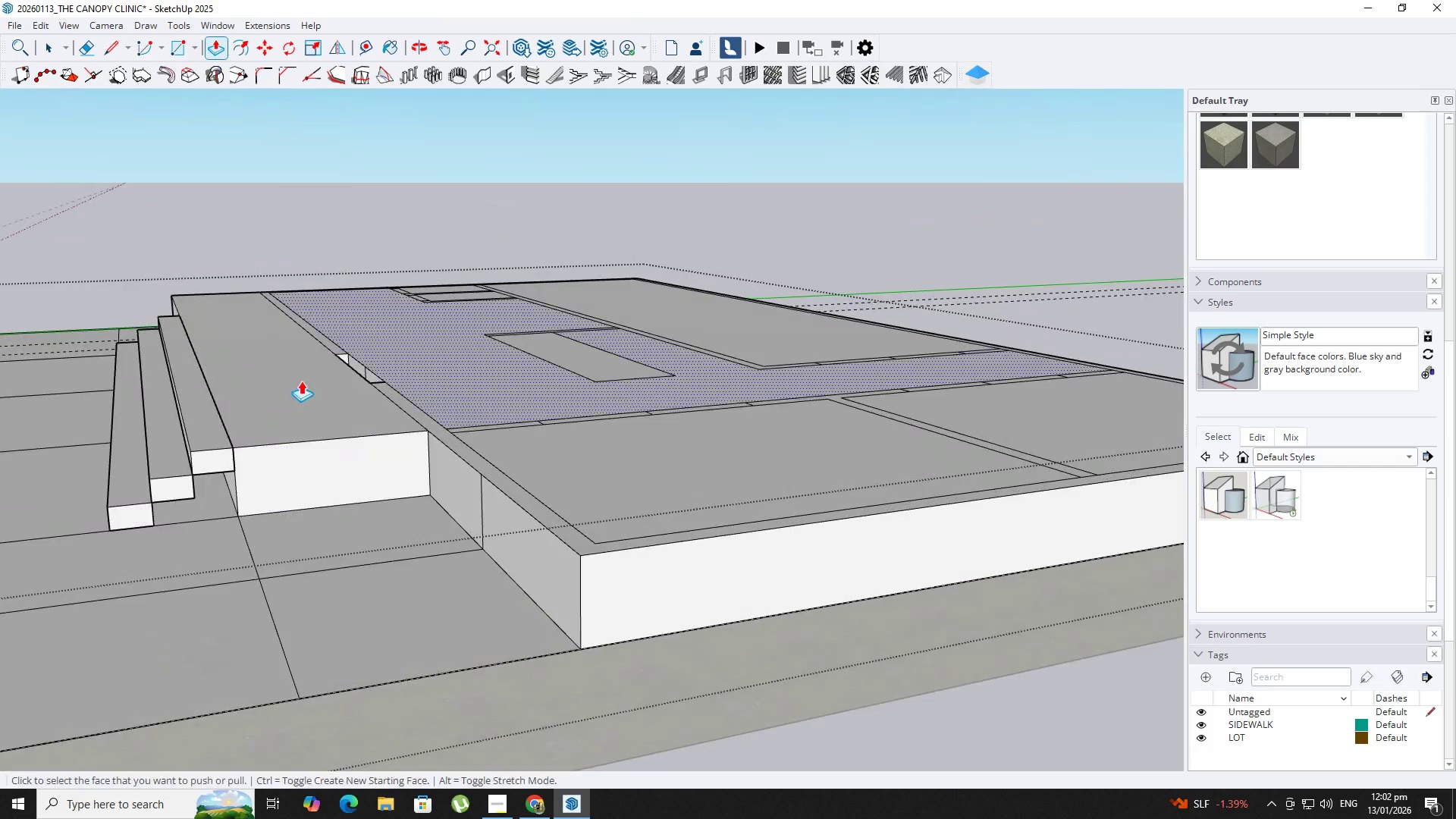 
key(Shift+ShiftLeft)
 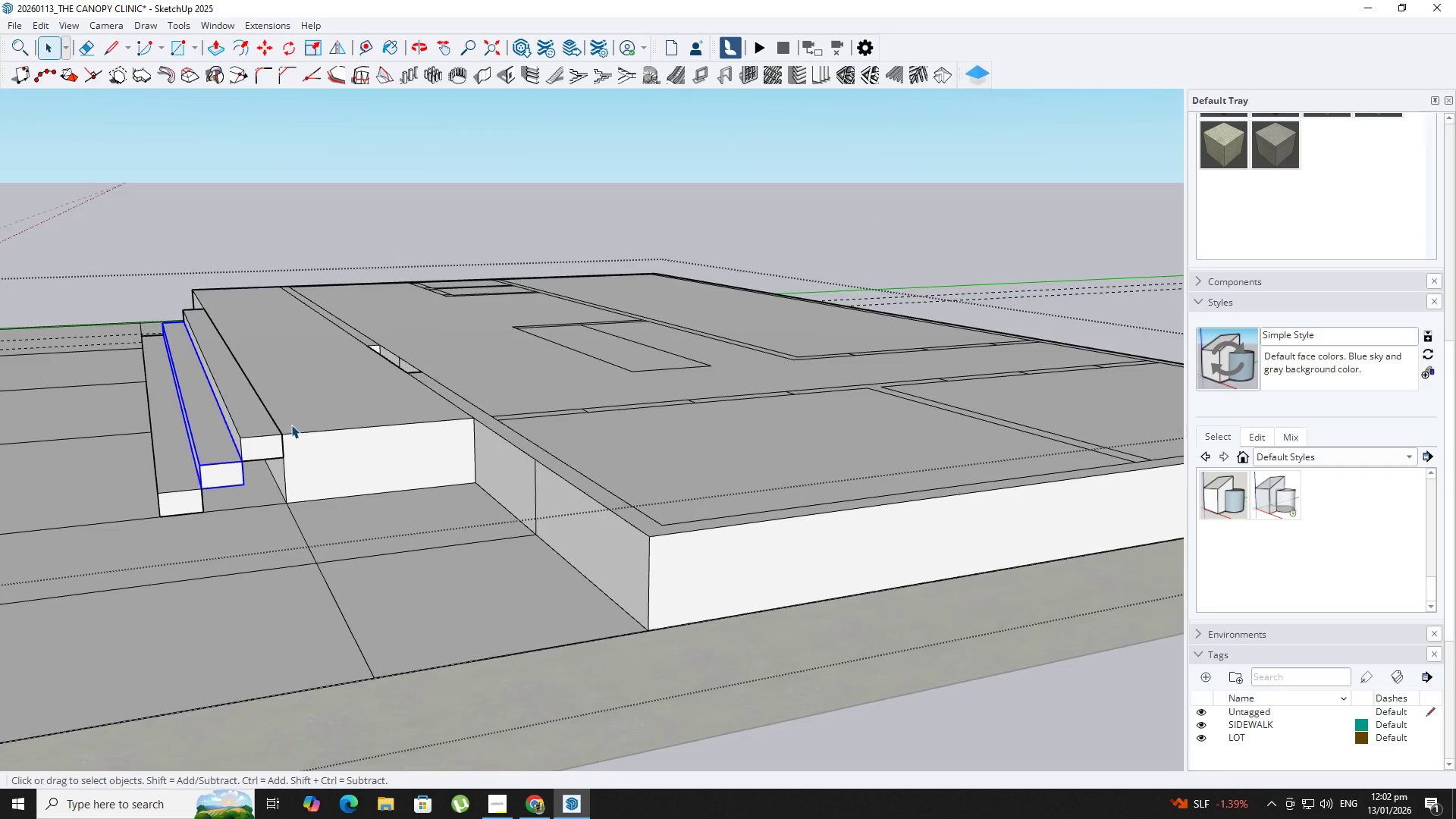 
key(S)
 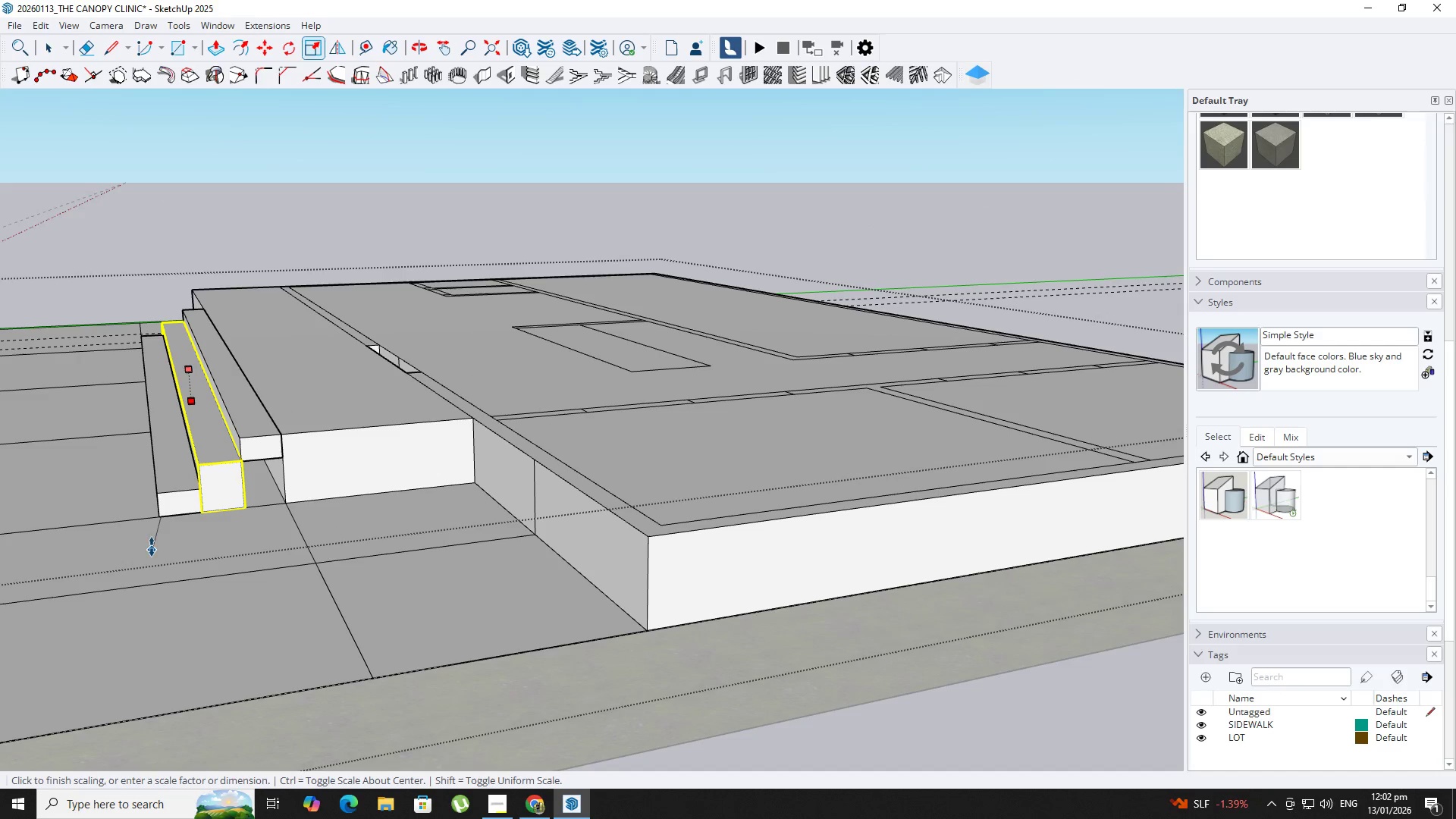 
left_click([157, 517])
 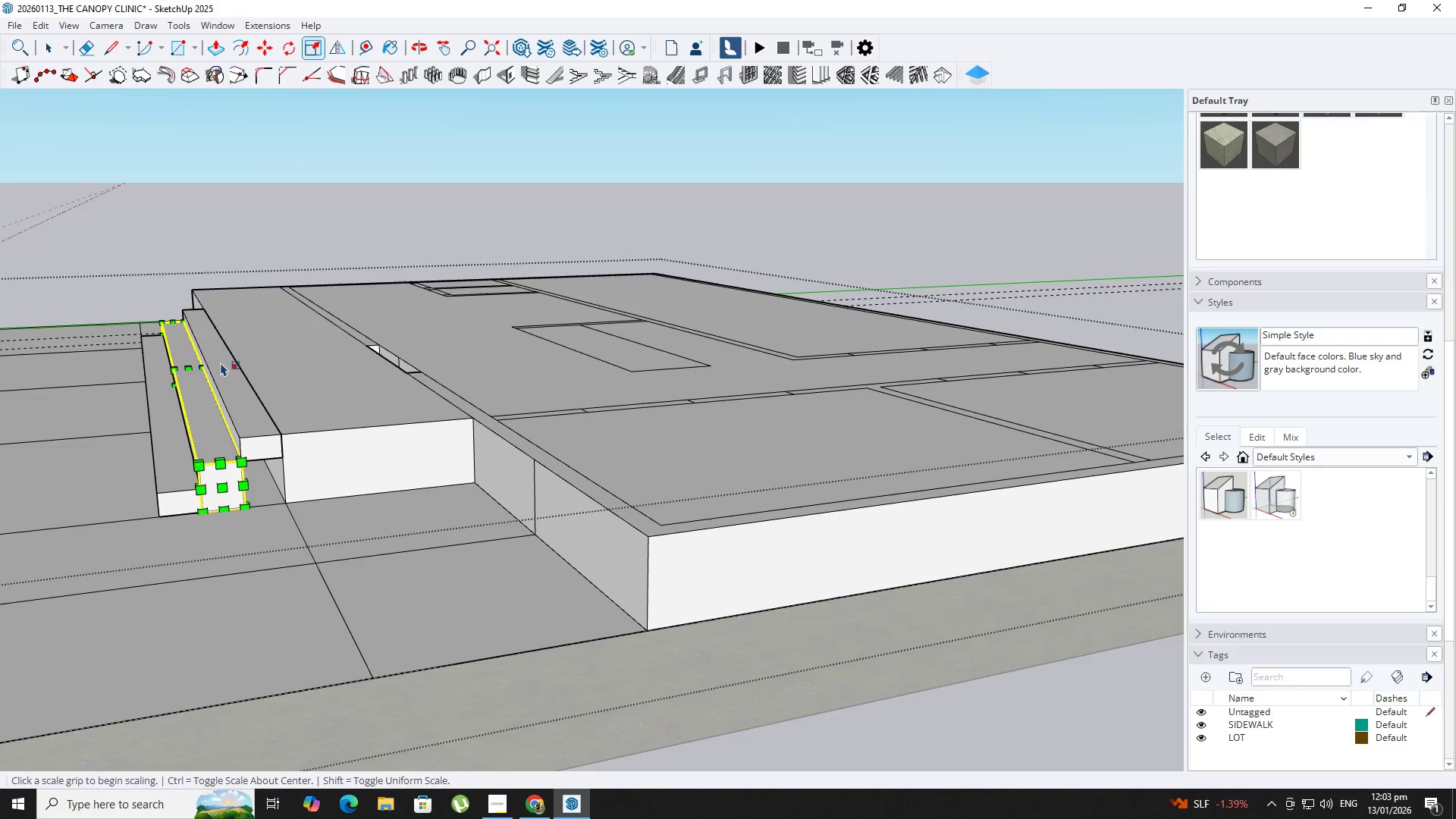 
key(Space)
 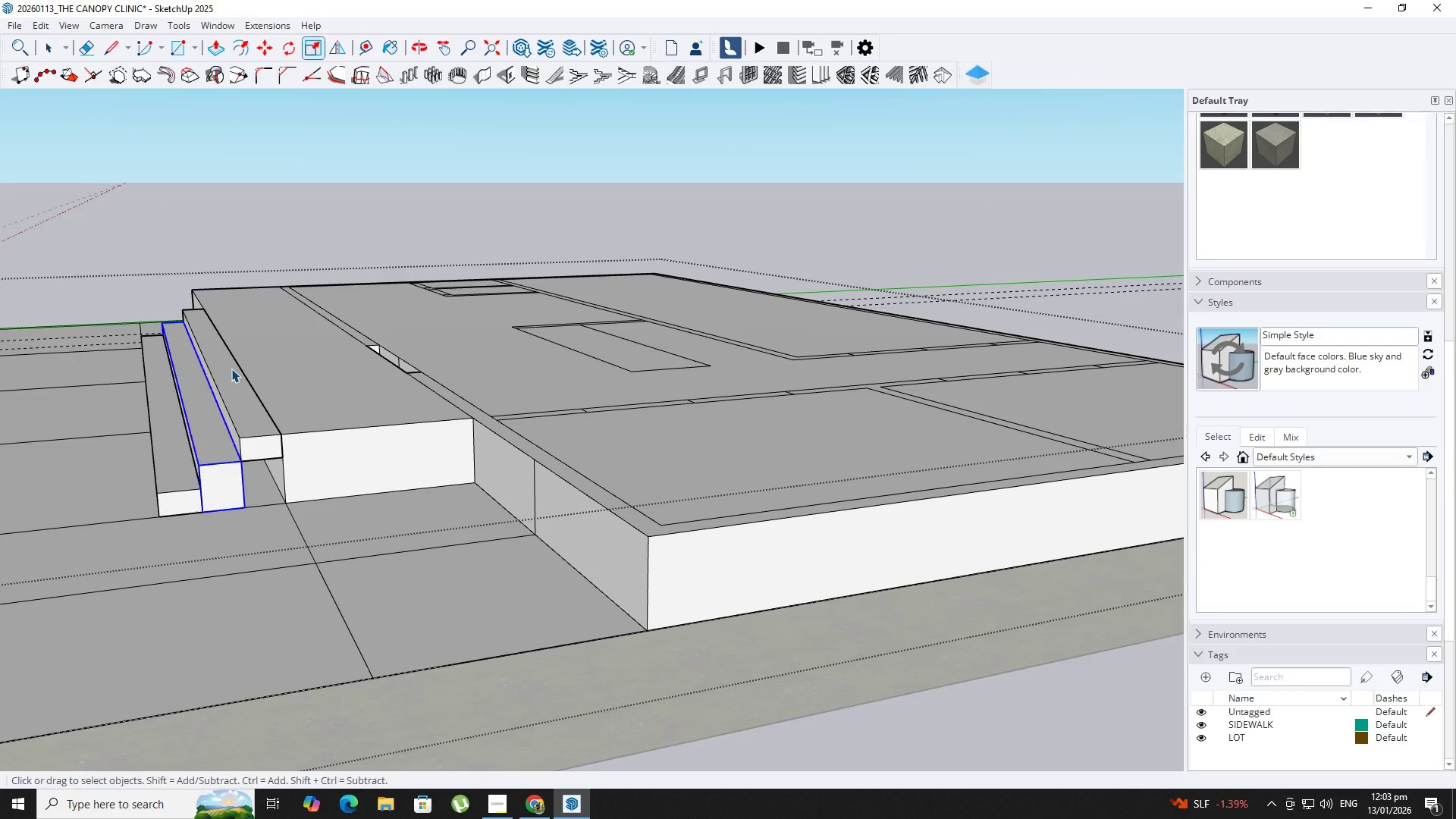 
left_click([231, 369])
 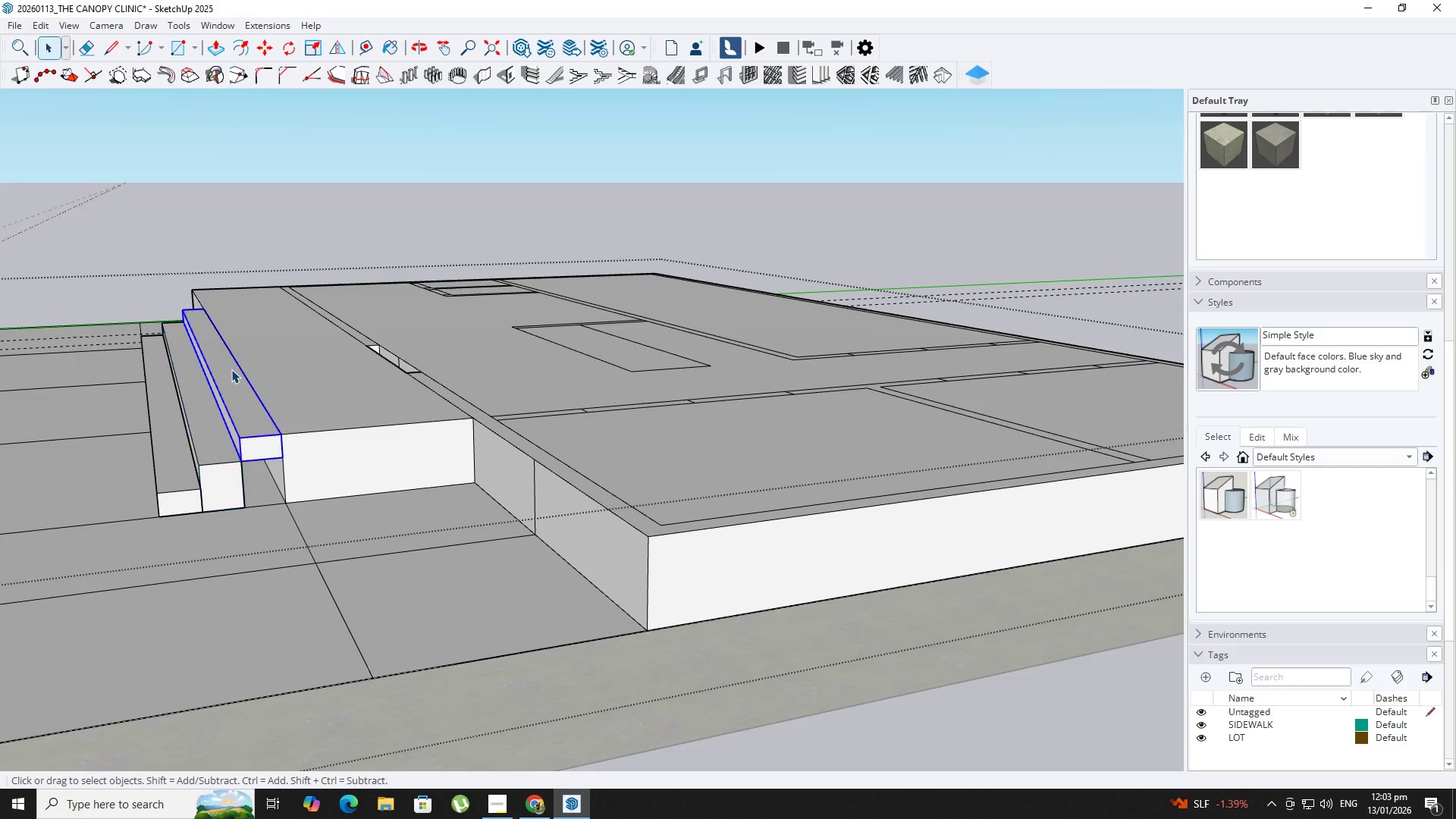 
key(S)
 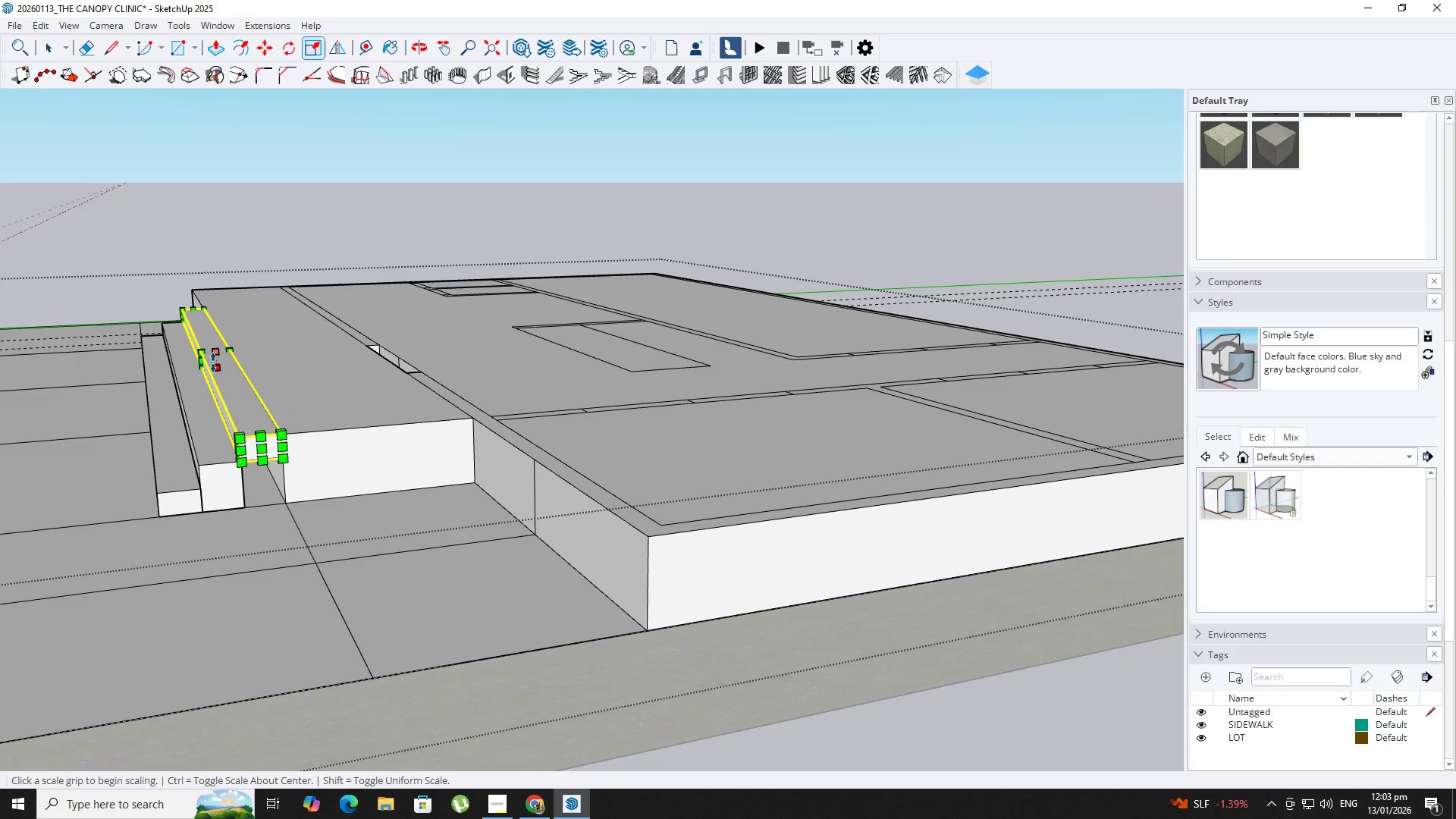 
left_click([213, 362])
 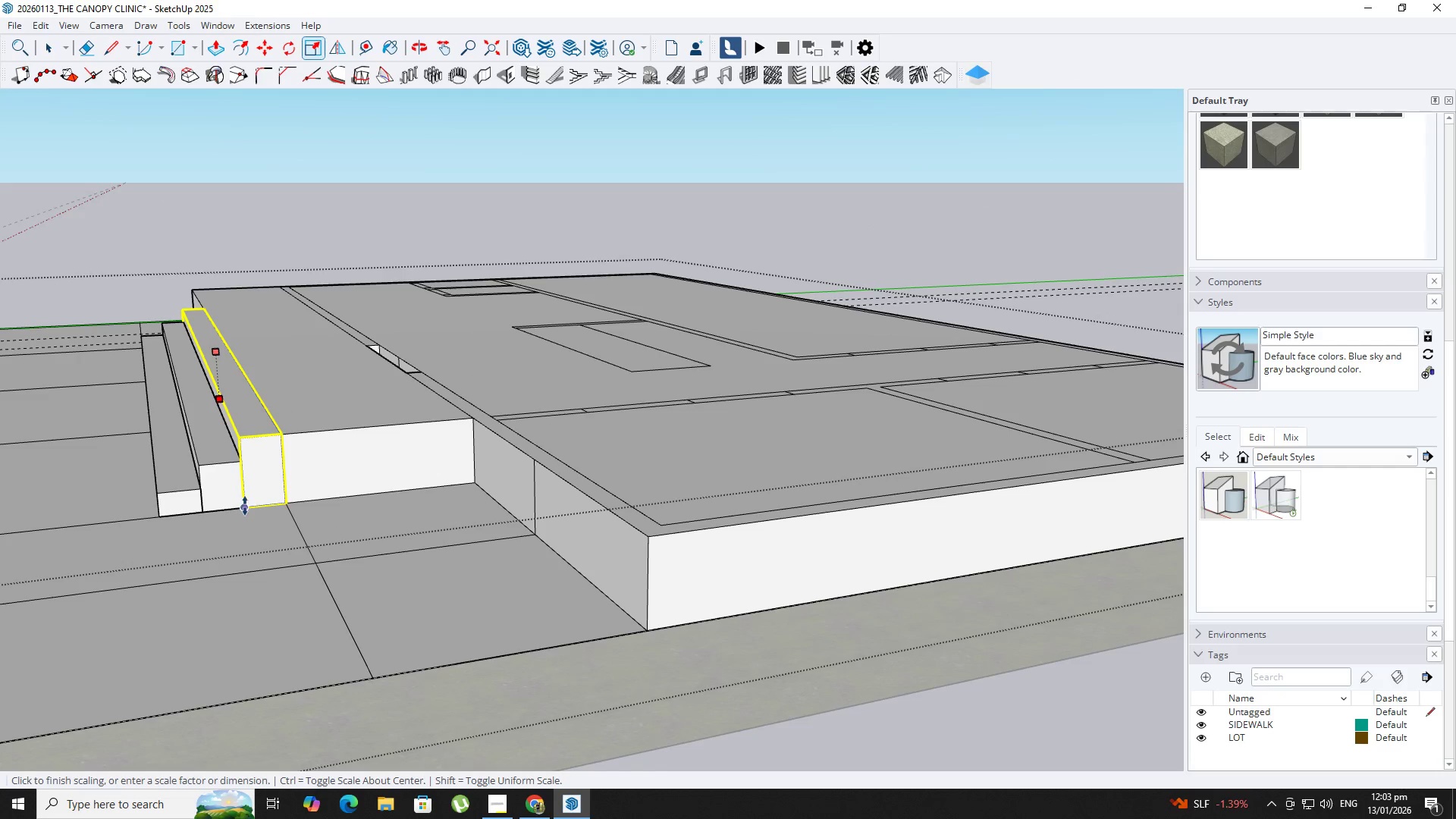 
left_click([245, 506])
 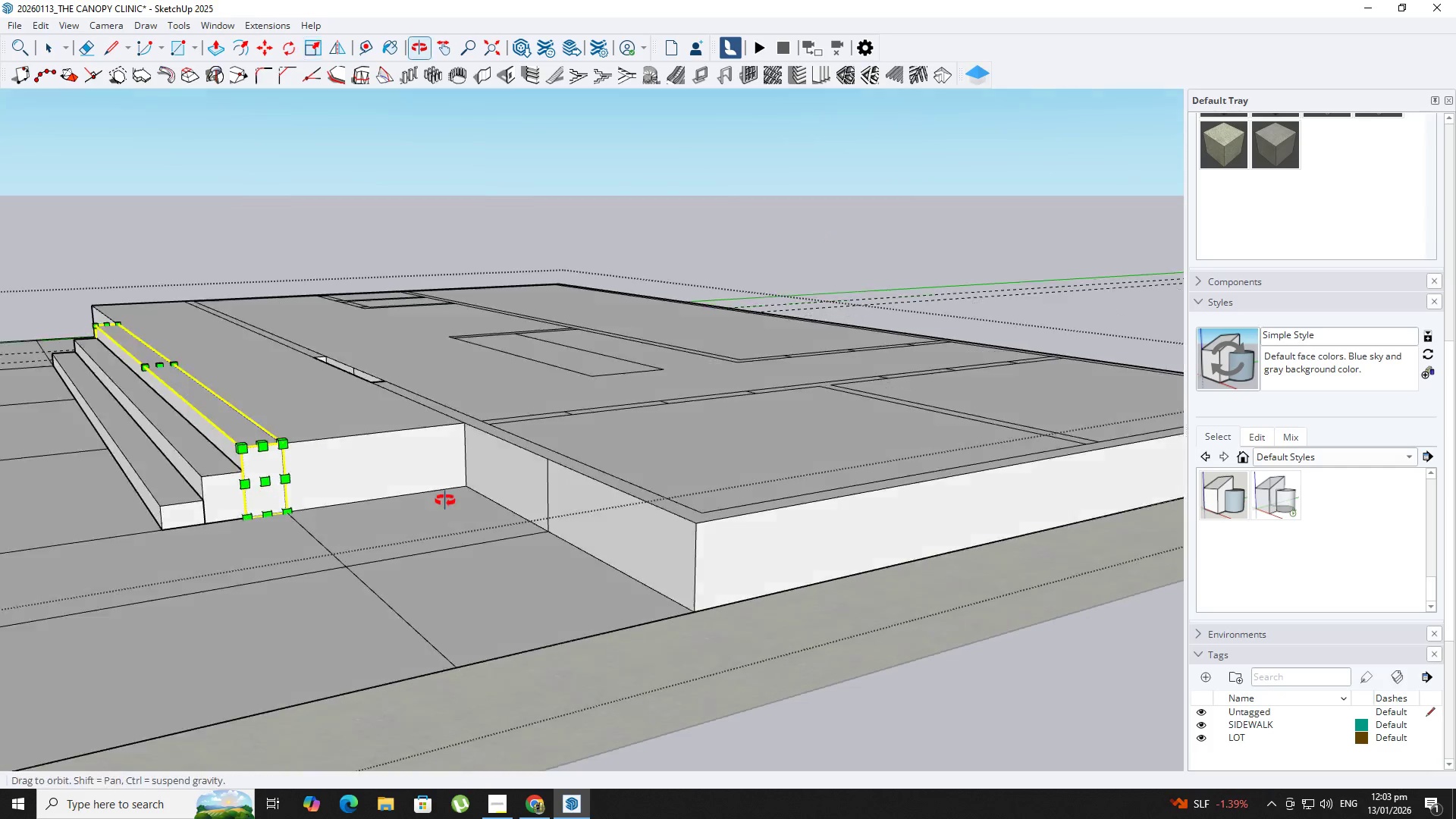 
key(Space)
 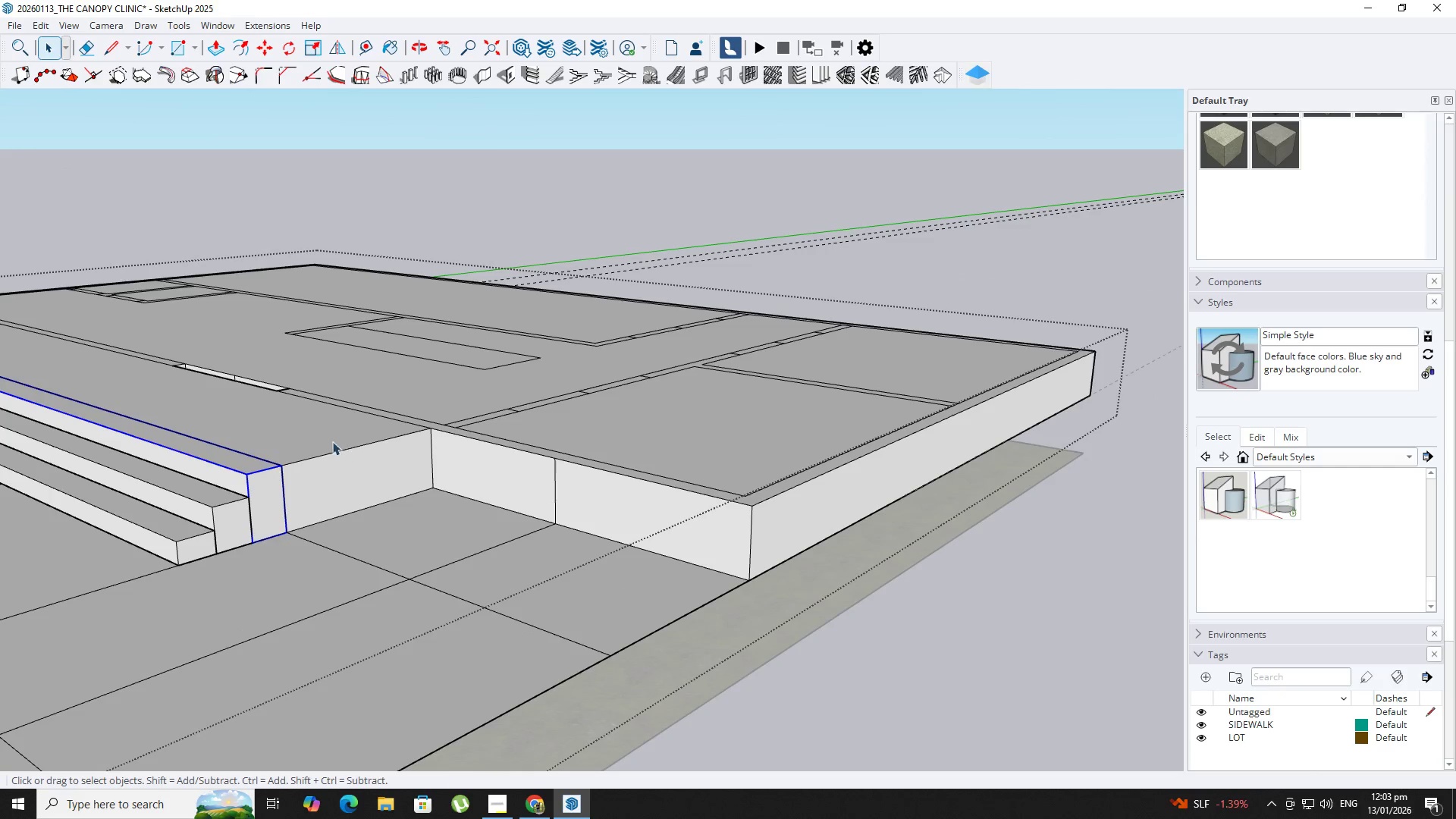 
left_click_drag(start_coordinate=[327, 441], to_coordinate=[322, 439])
 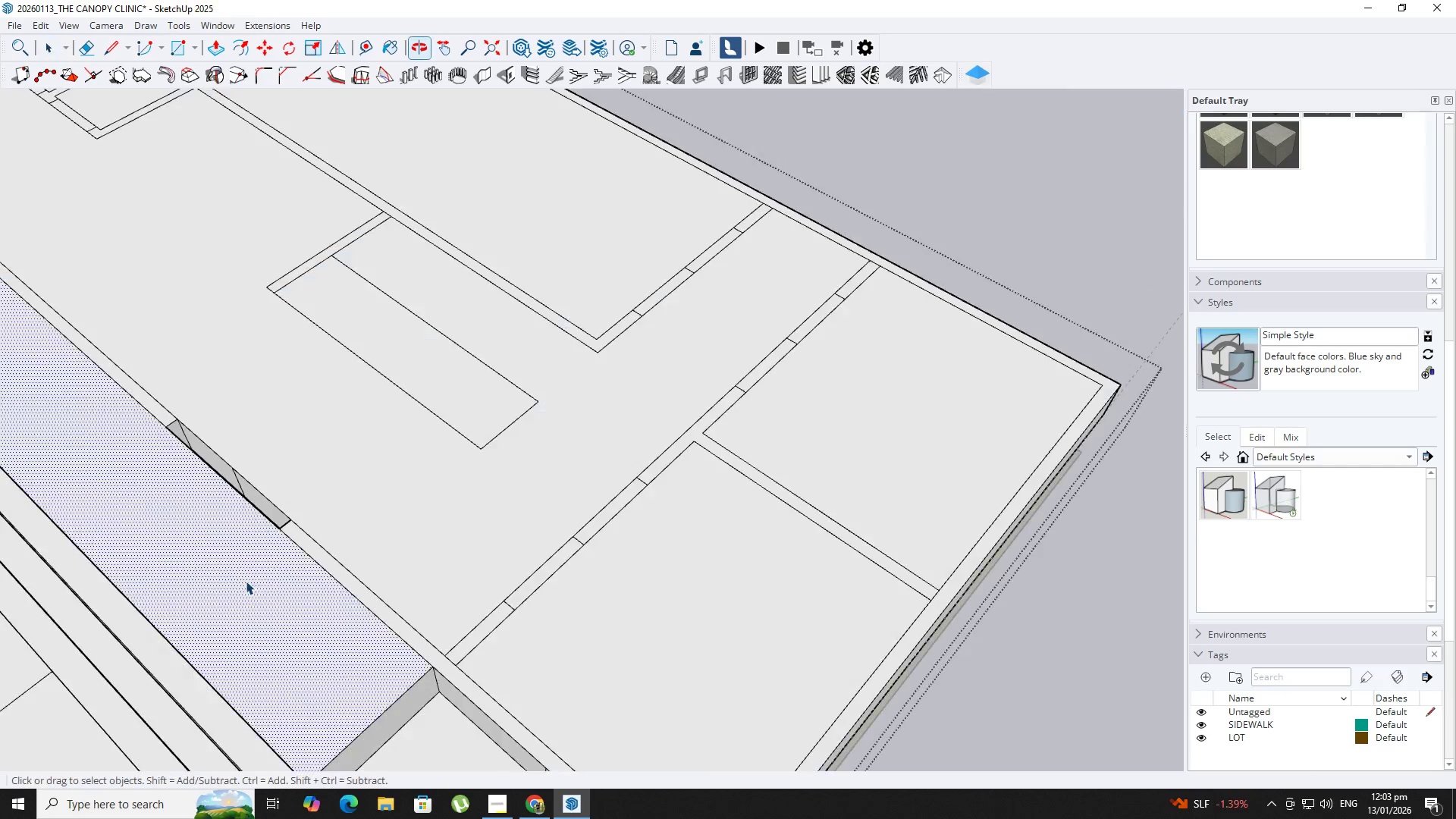 
key(Shift+ShiftLeft)
 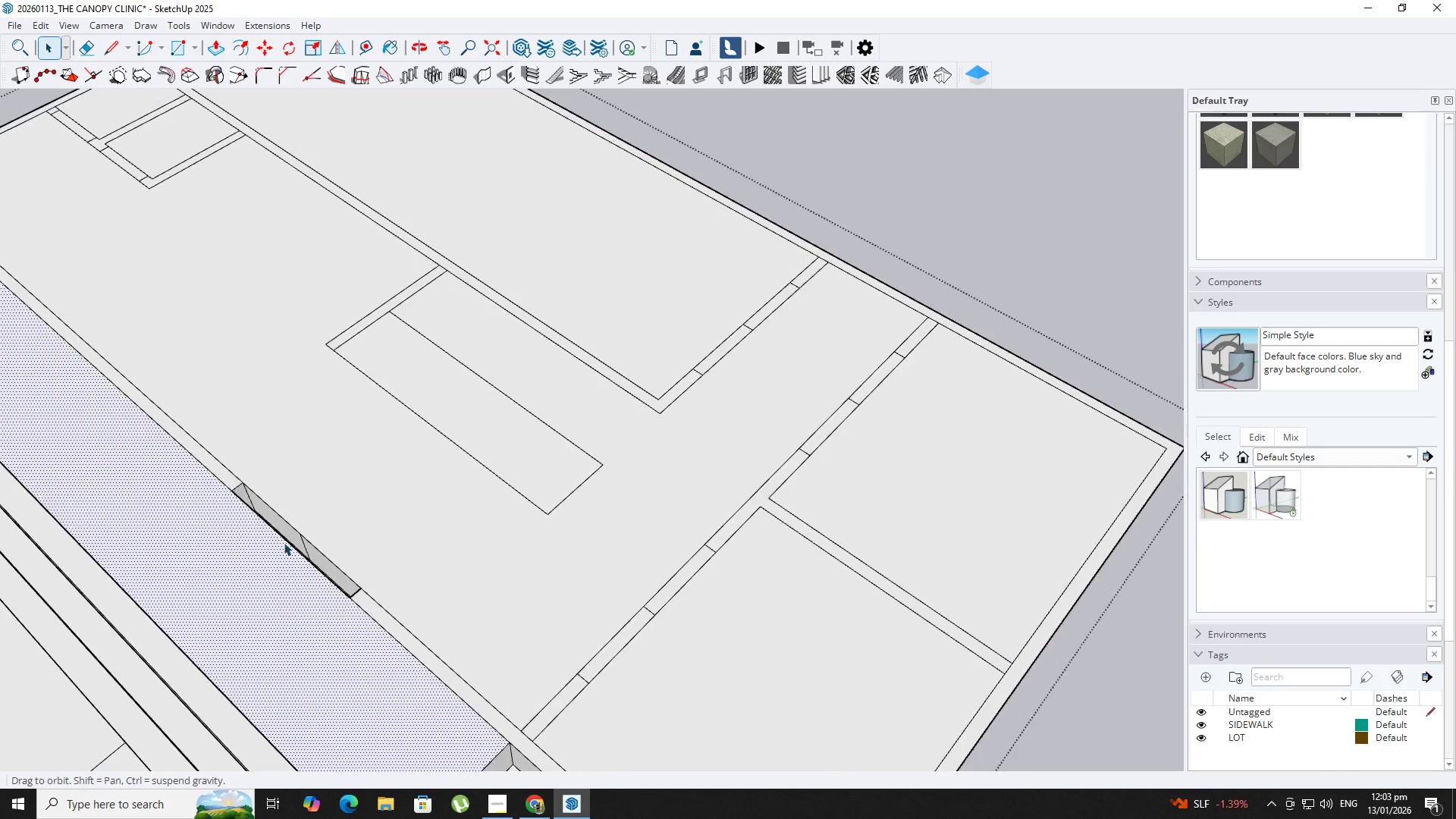 
key(Space)
 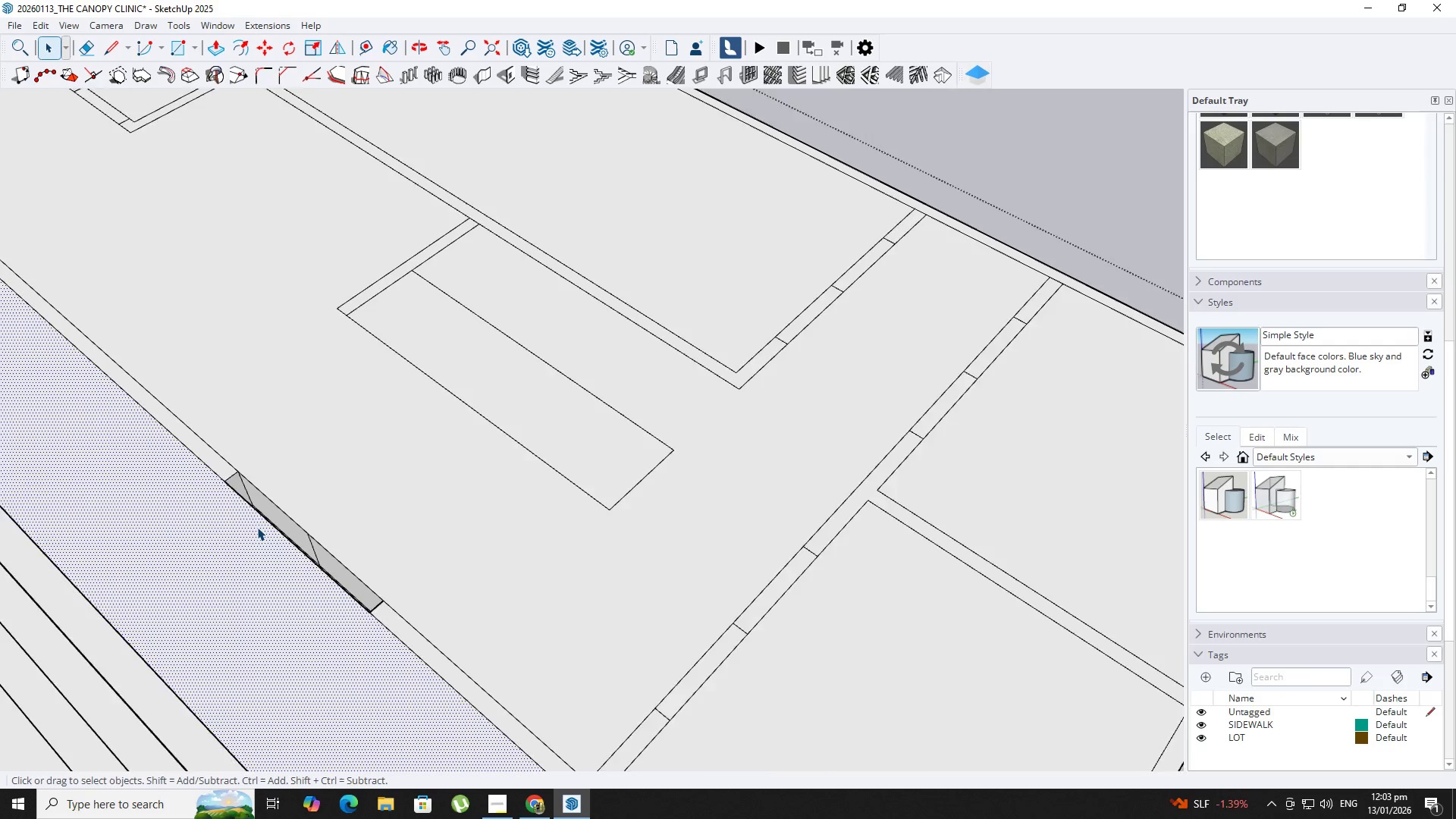 
scroll: coordinate [259, 528], scroll_direction: up, amount: 4.0
 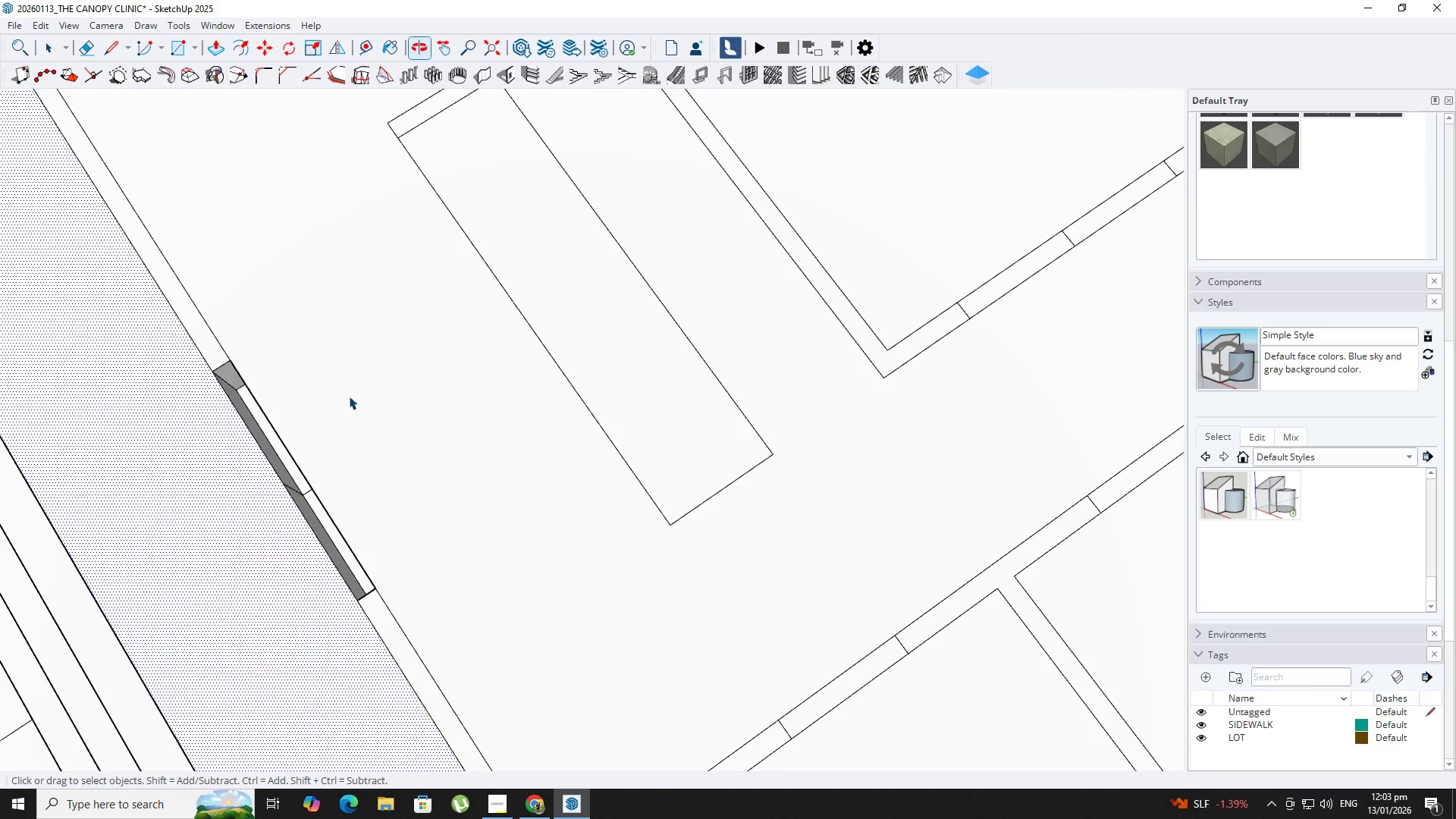 
left_click([353, 386])
 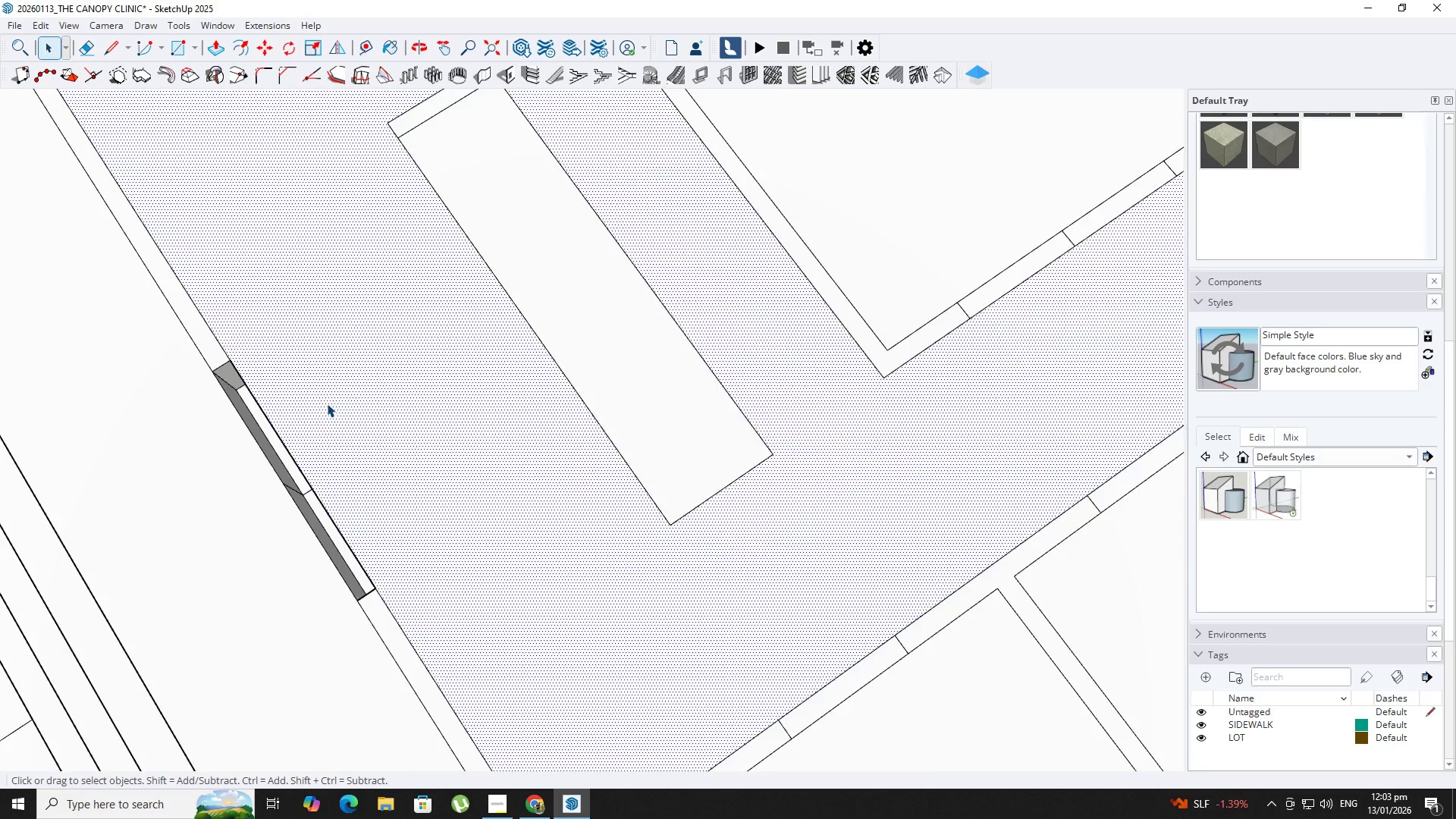 
type(po)
 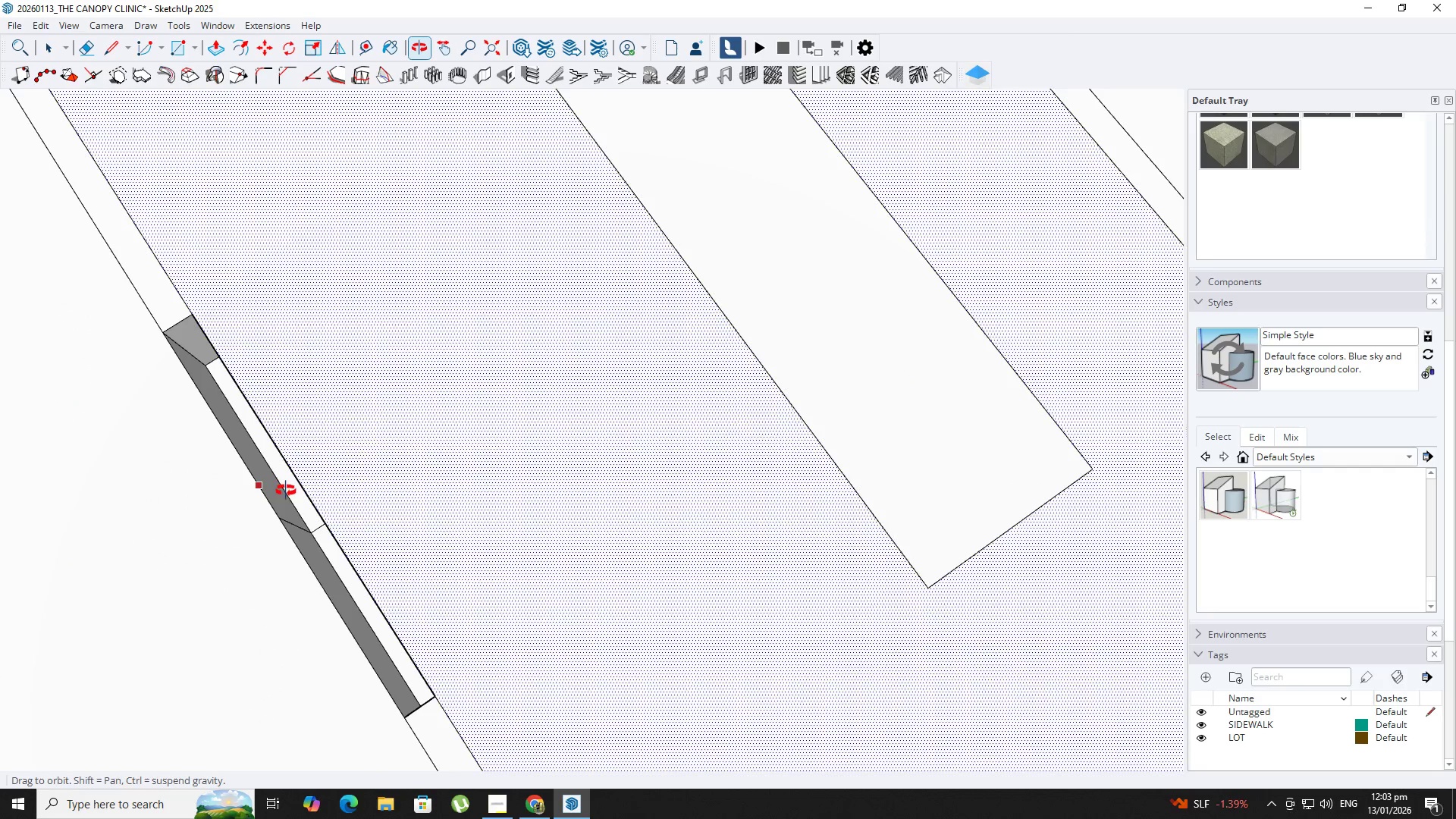 
scroll: coordinate [215, 487], scroll_direction: up, amount: 5.0
 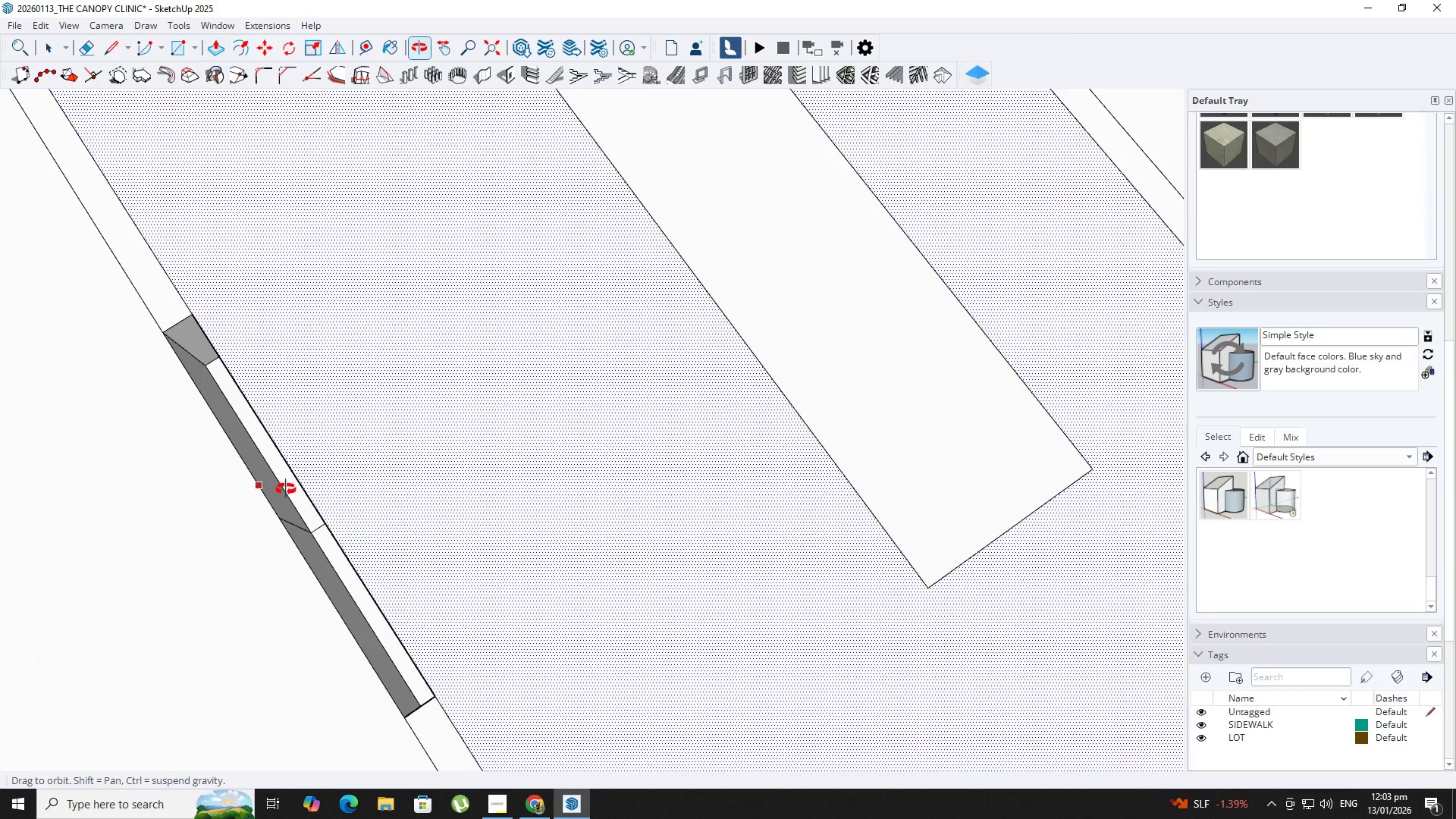 
key(Escape)
 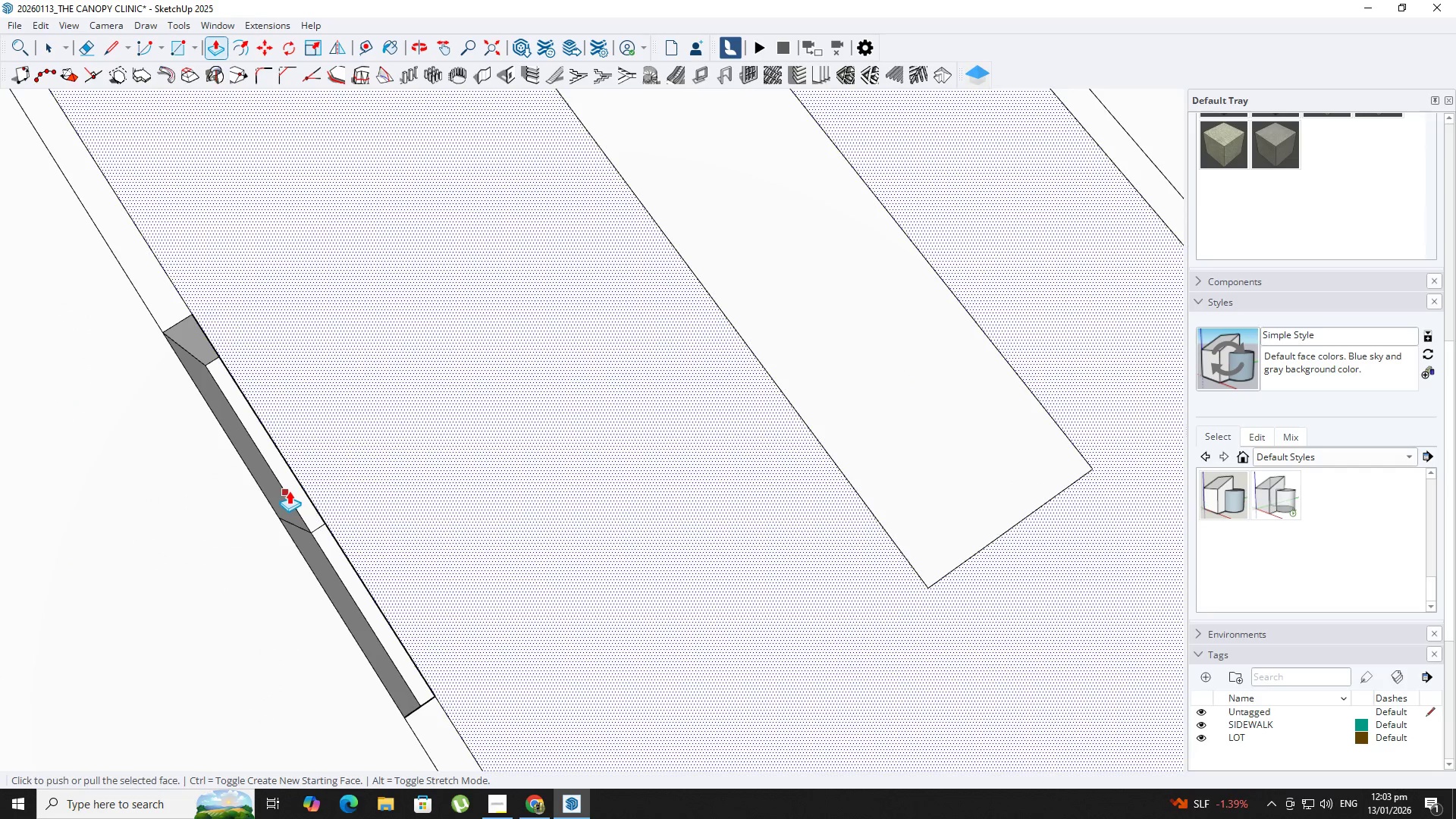 
key(P)
 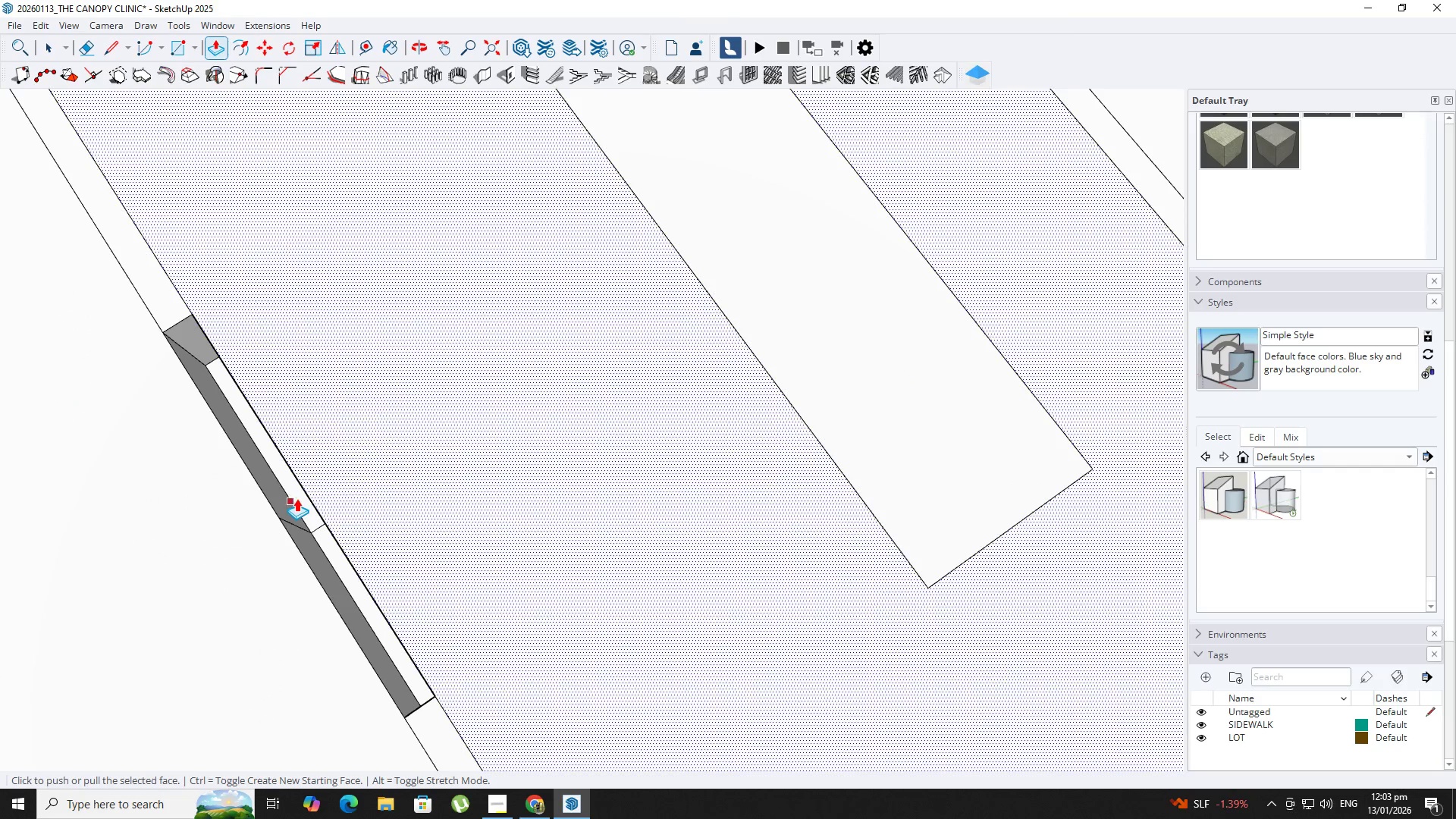 
key(Escape)
 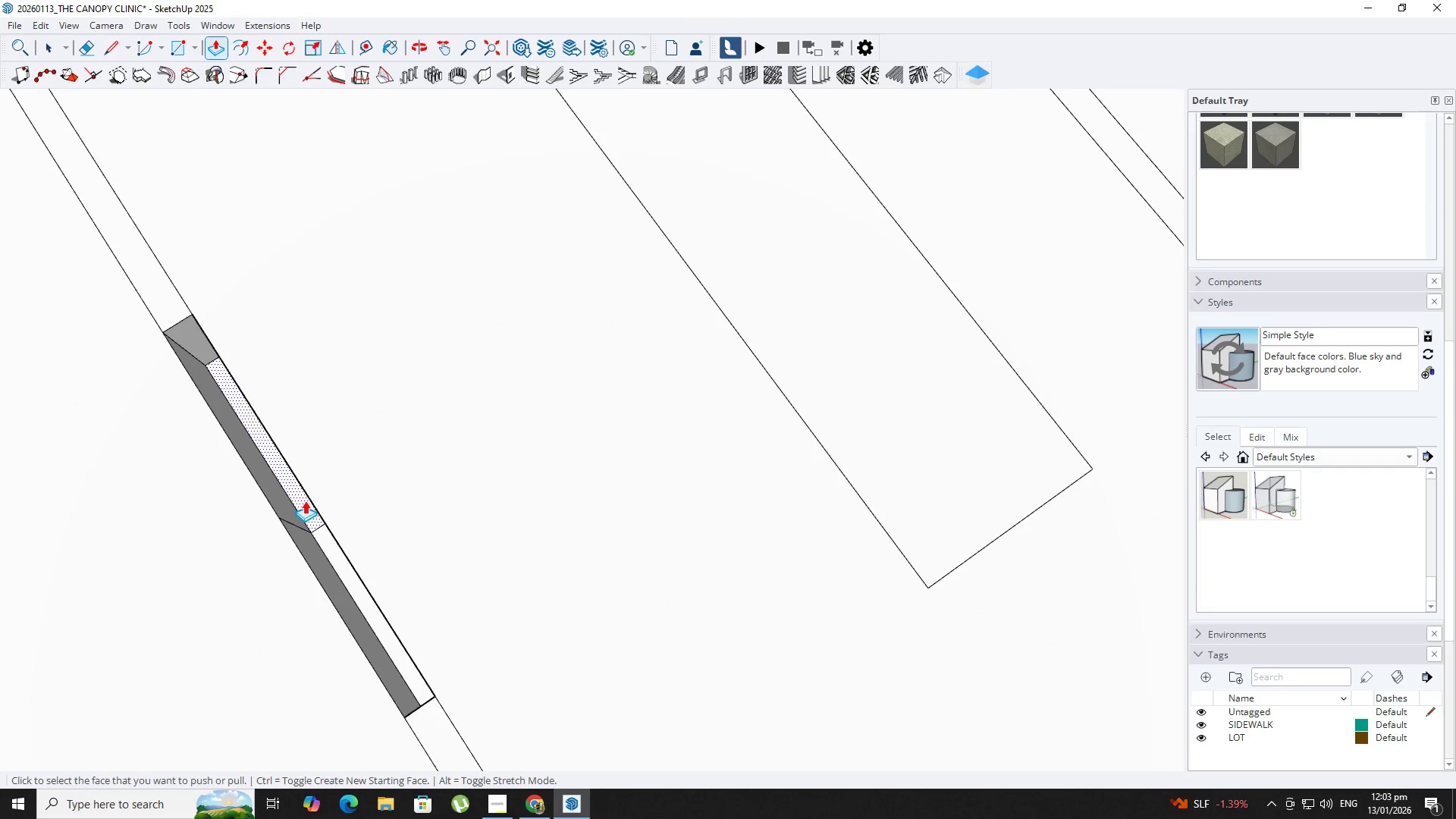 
double_click([305, 500])
 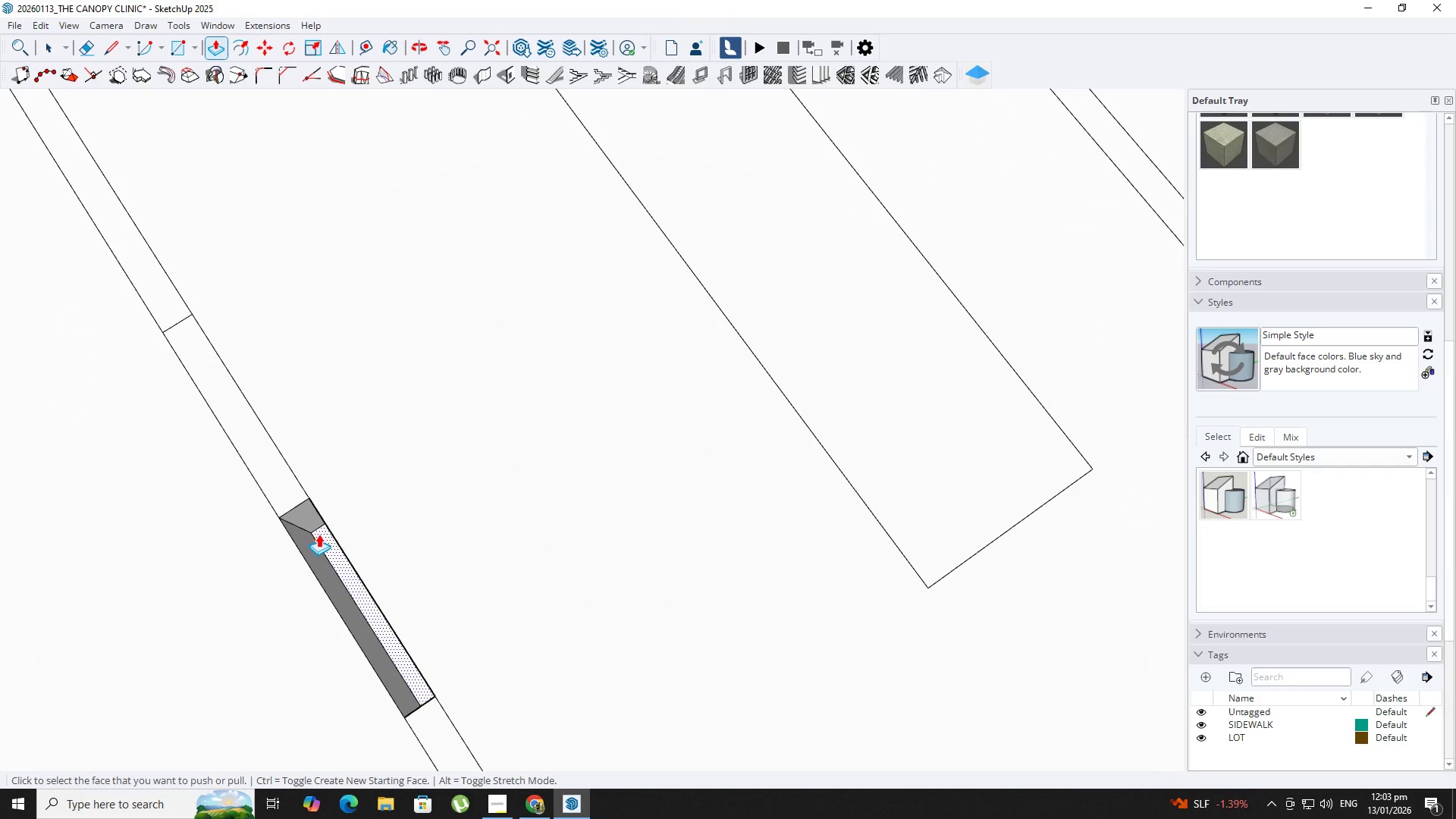 
left_click([318, 534])
 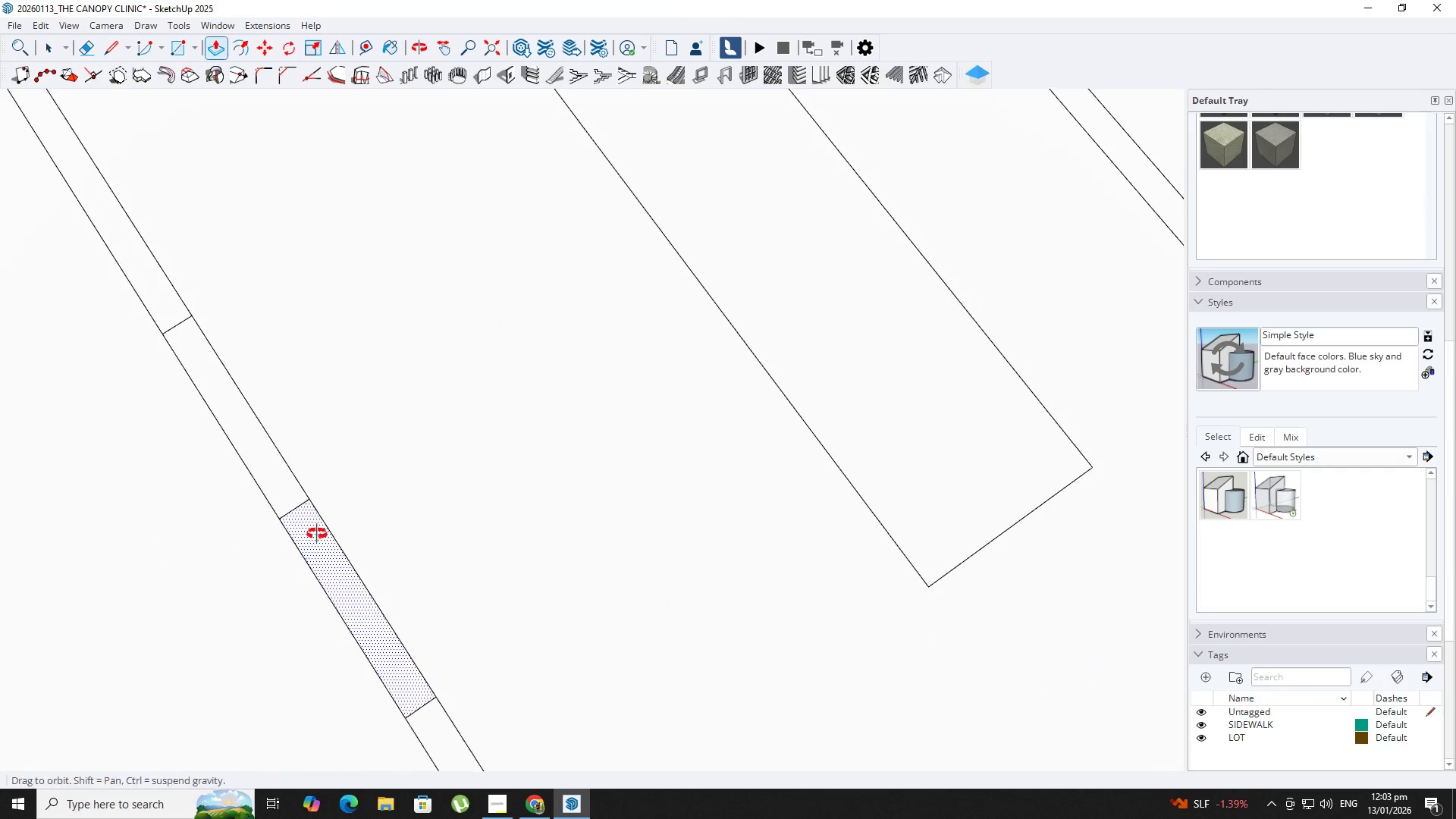 
scroll: coordinate [435, 321], scroll_direction: down, amount: 16.0
 